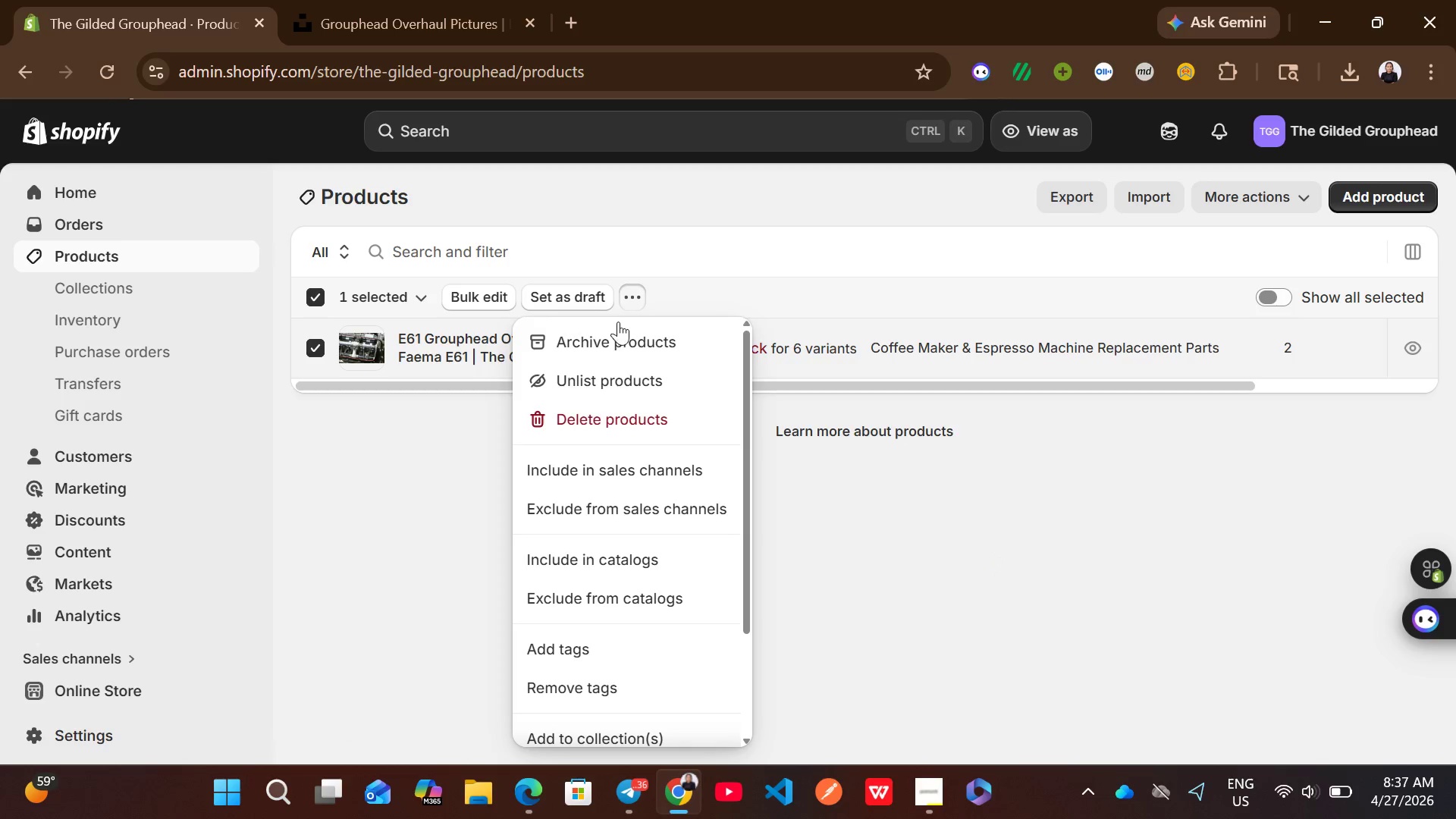 
left_click([423, 594])
 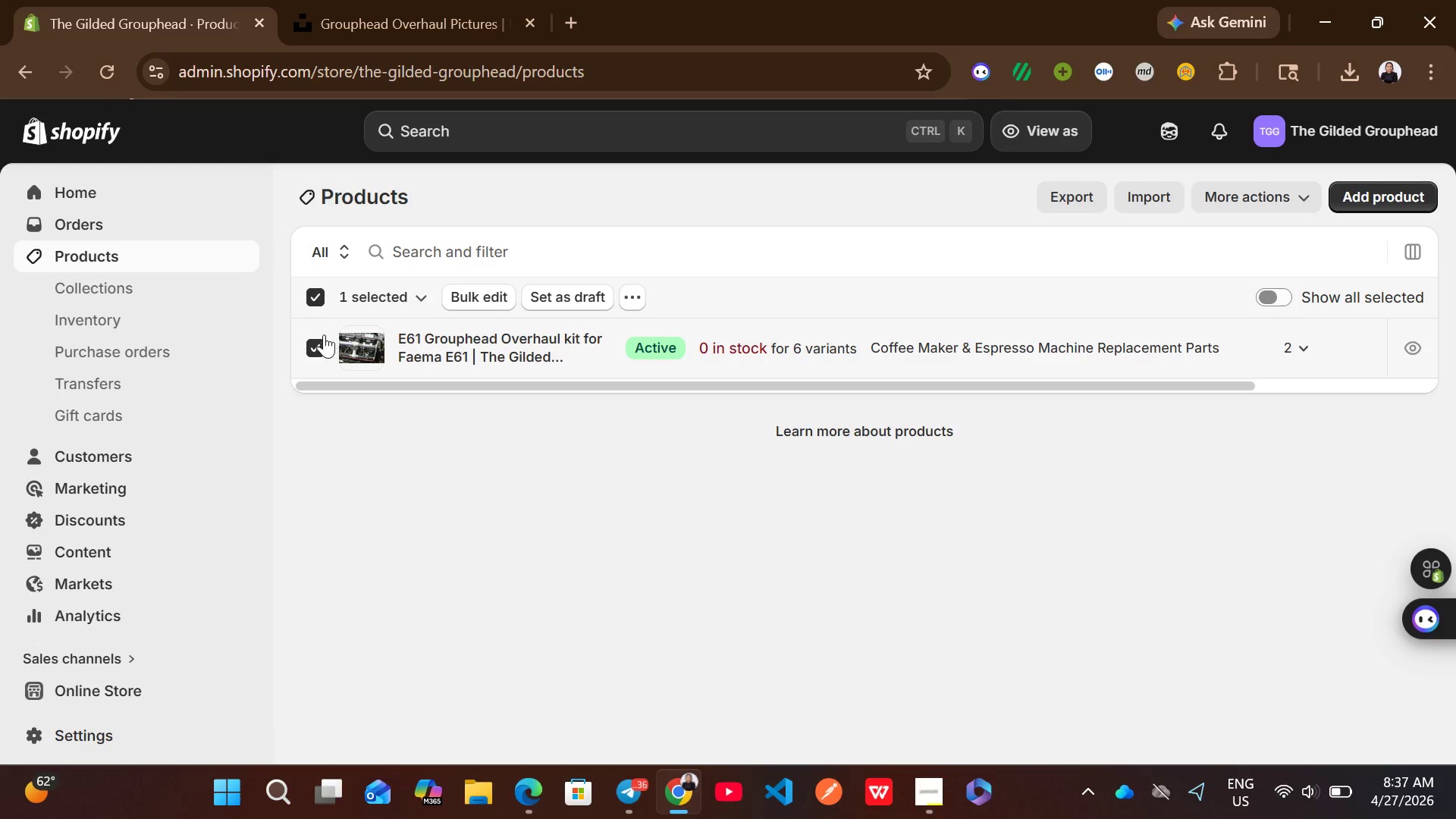 
left_click([322, 340])
 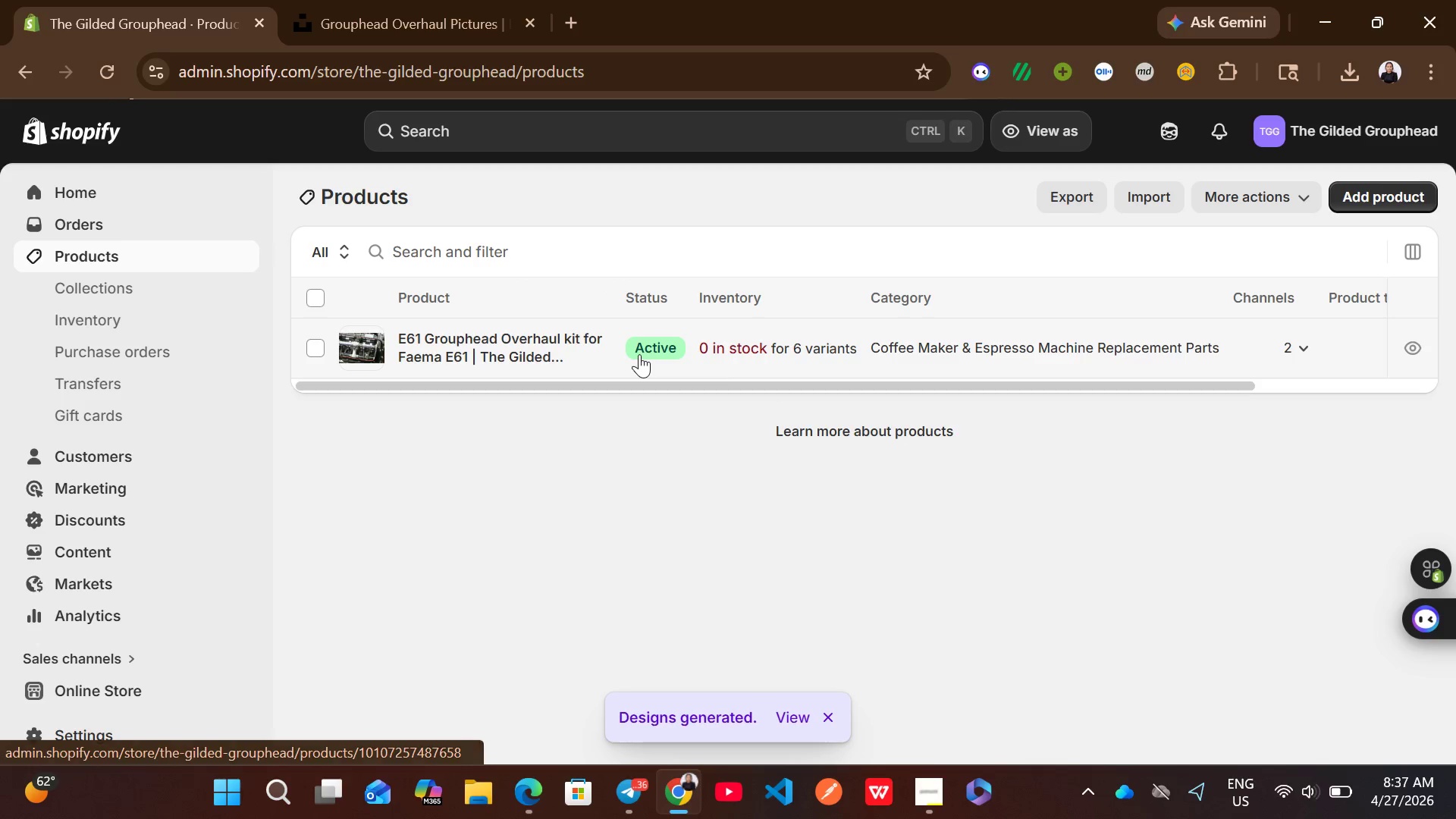 
left_click([766, 339])
 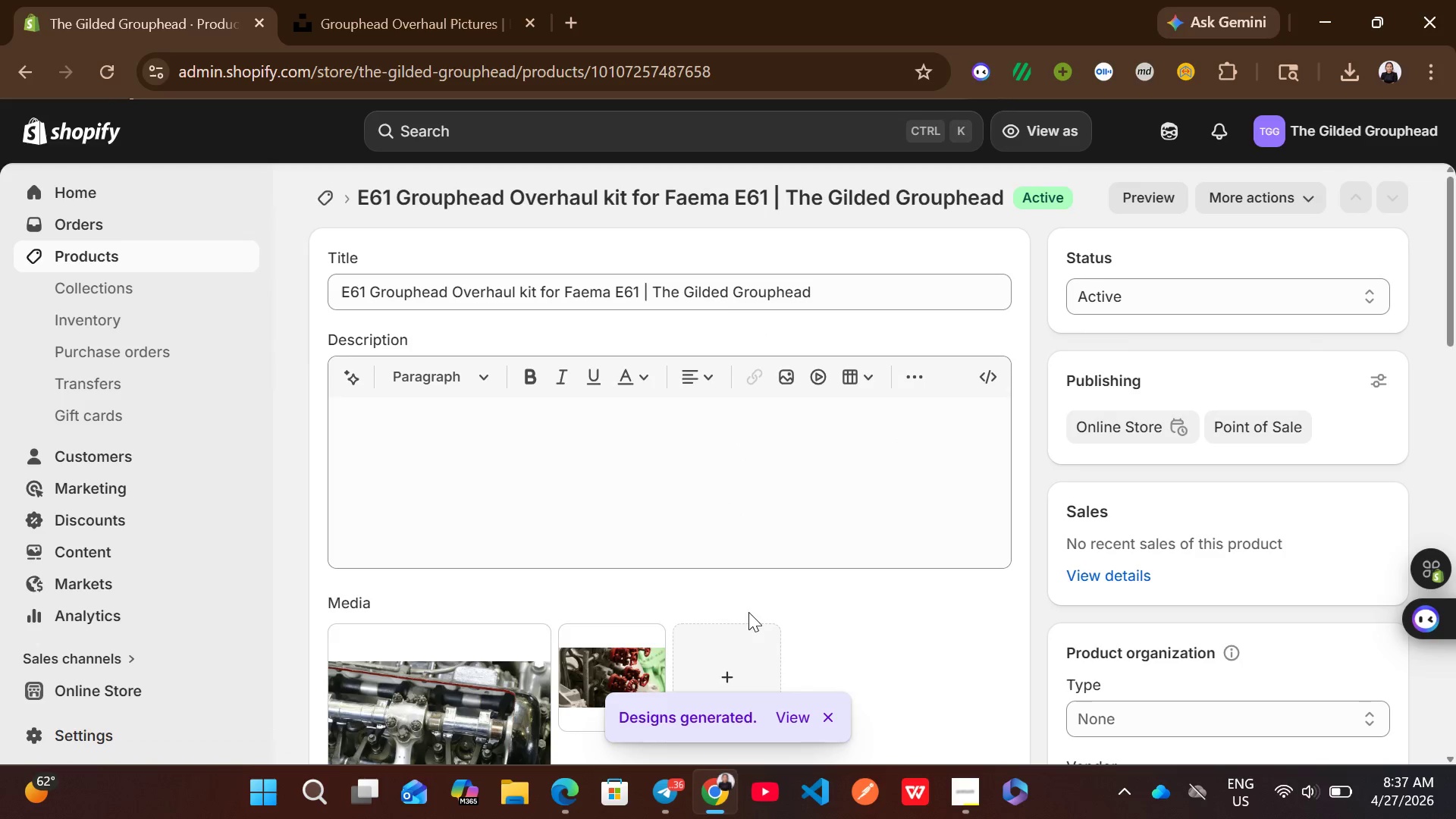 
wait(7.2)
 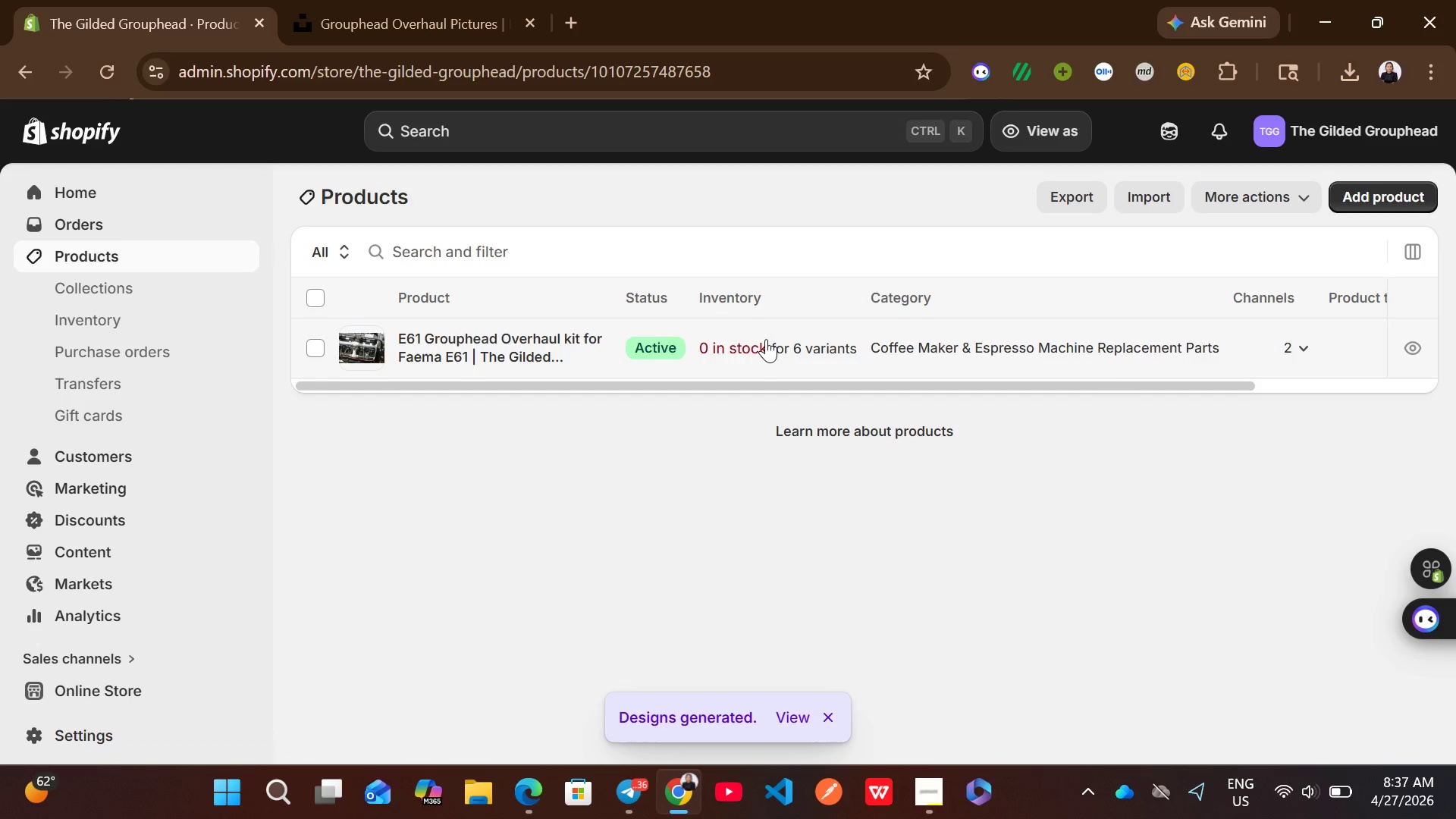 
left_click([831, 718])
 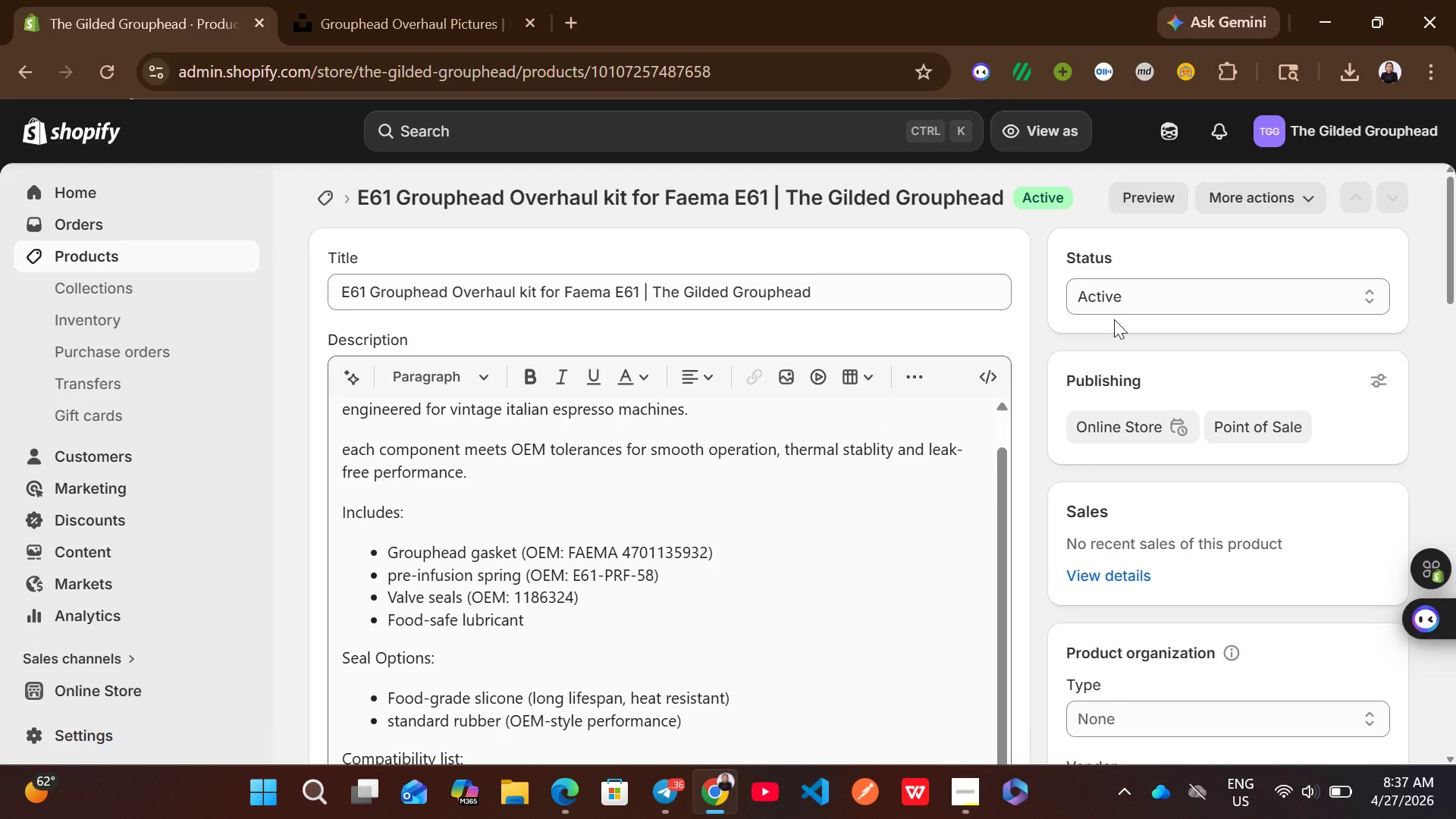 
left_click([1260, 198])
 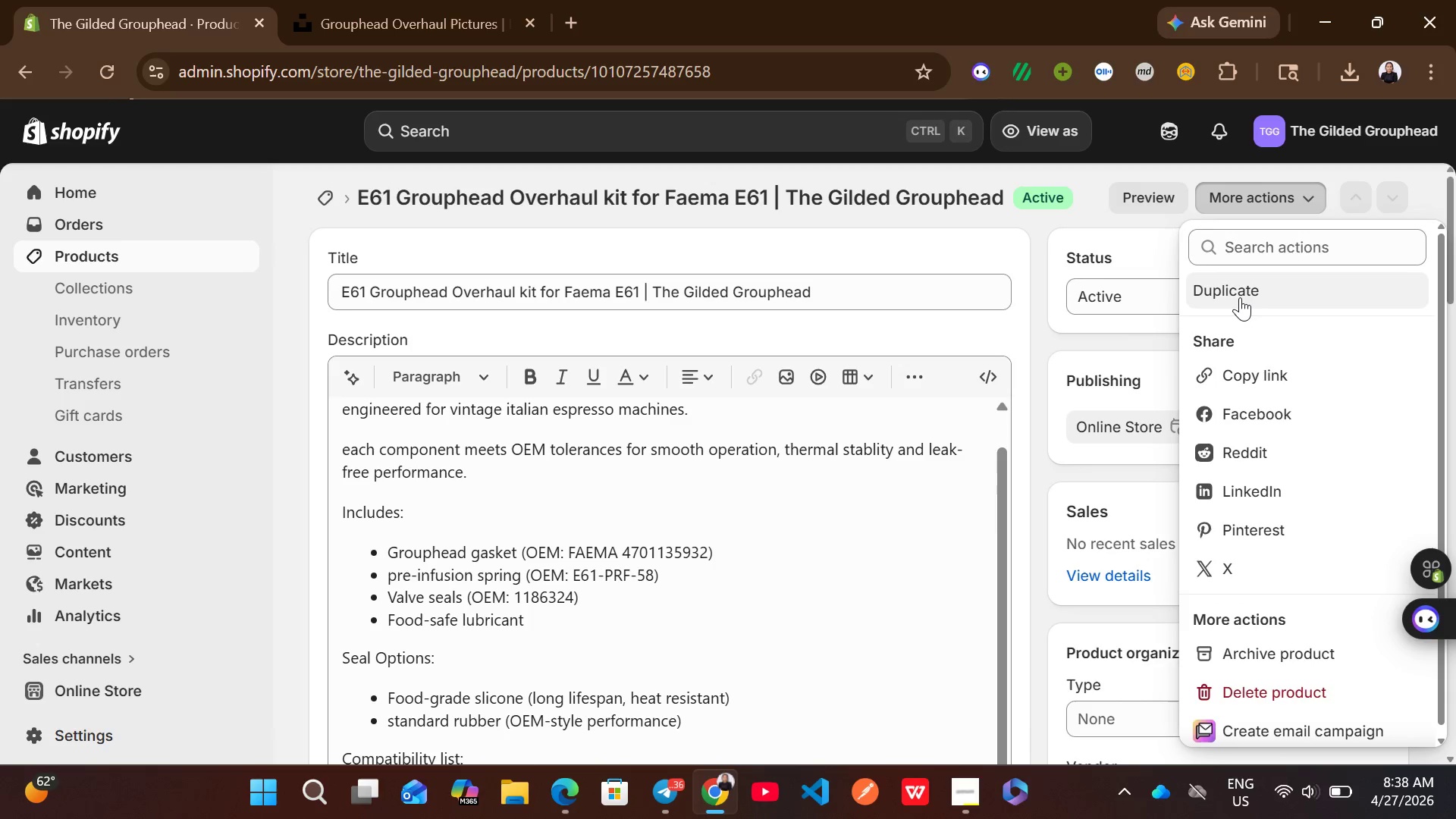 
left_click([1239, 299])
 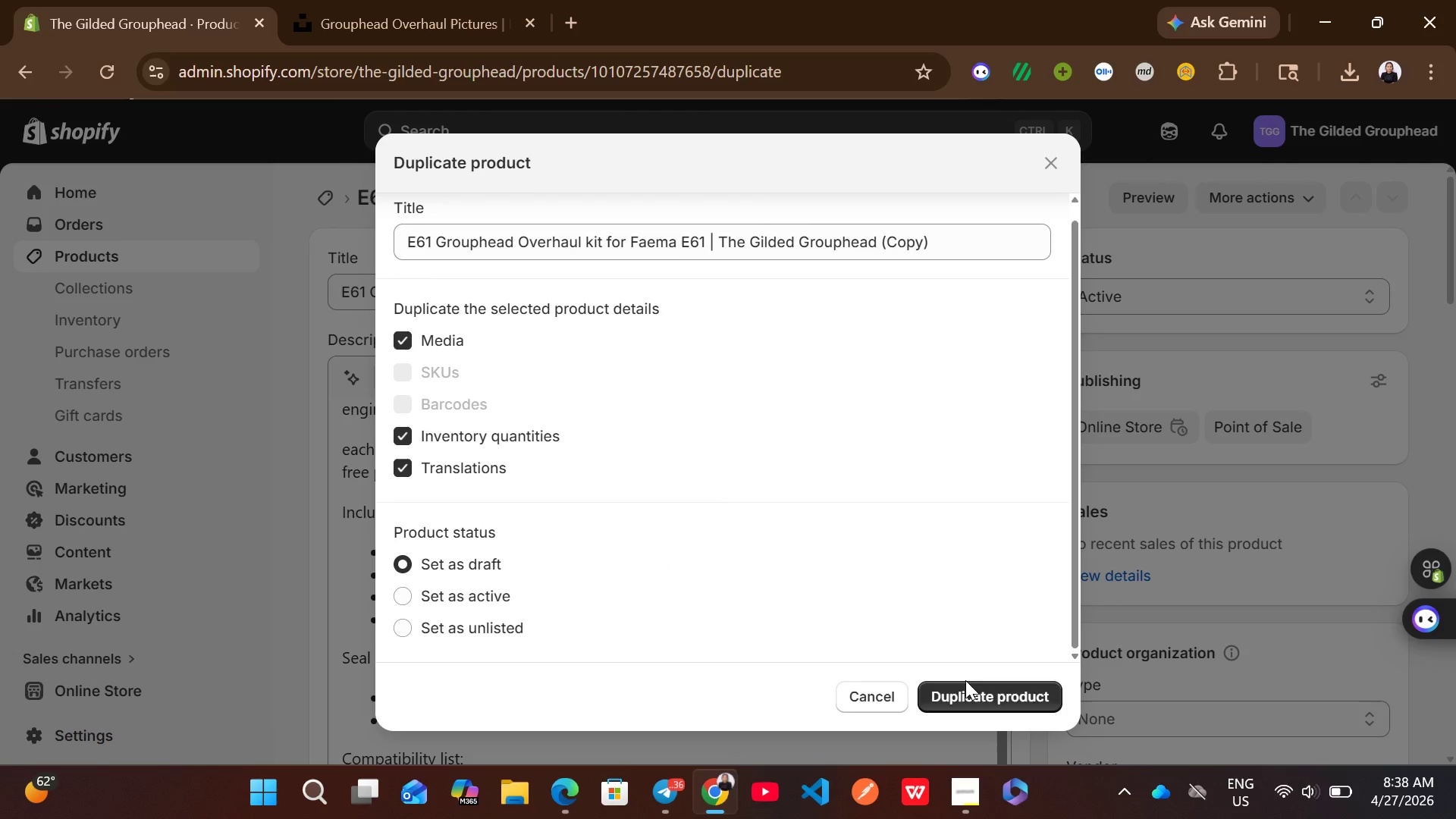 
wait(12.73)
 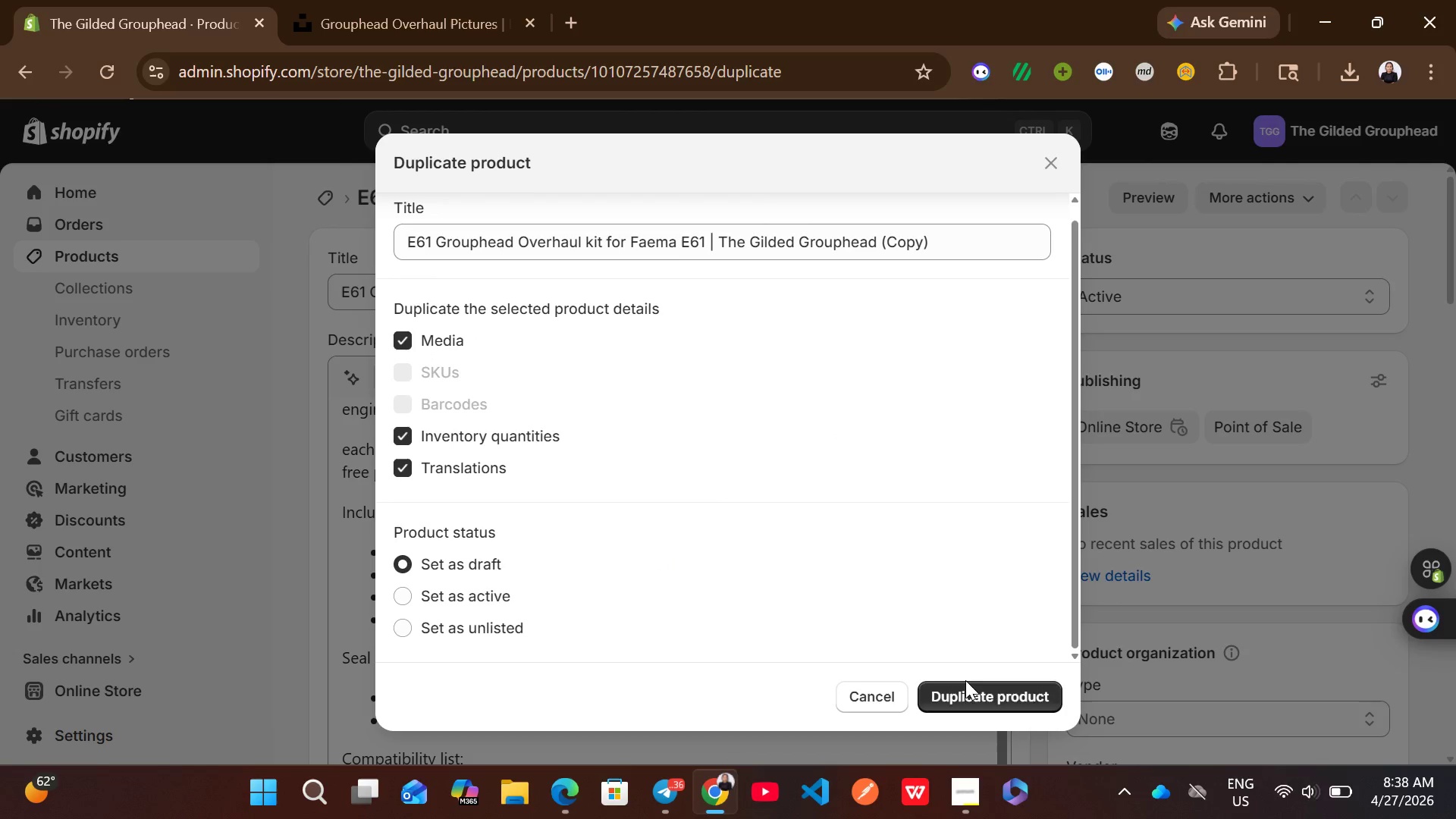 
left_click([985, 696])
 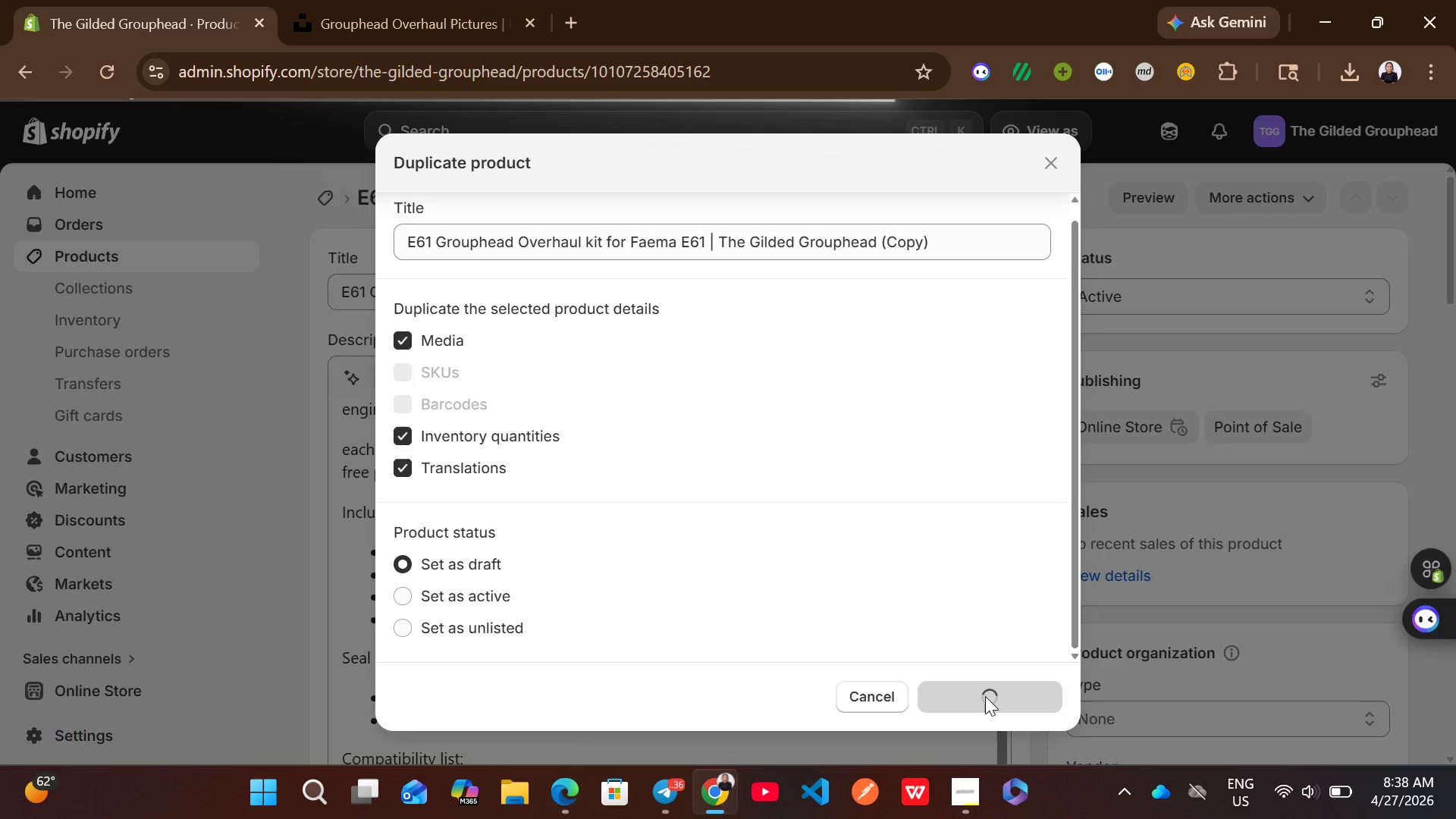 
wait(7.73)
 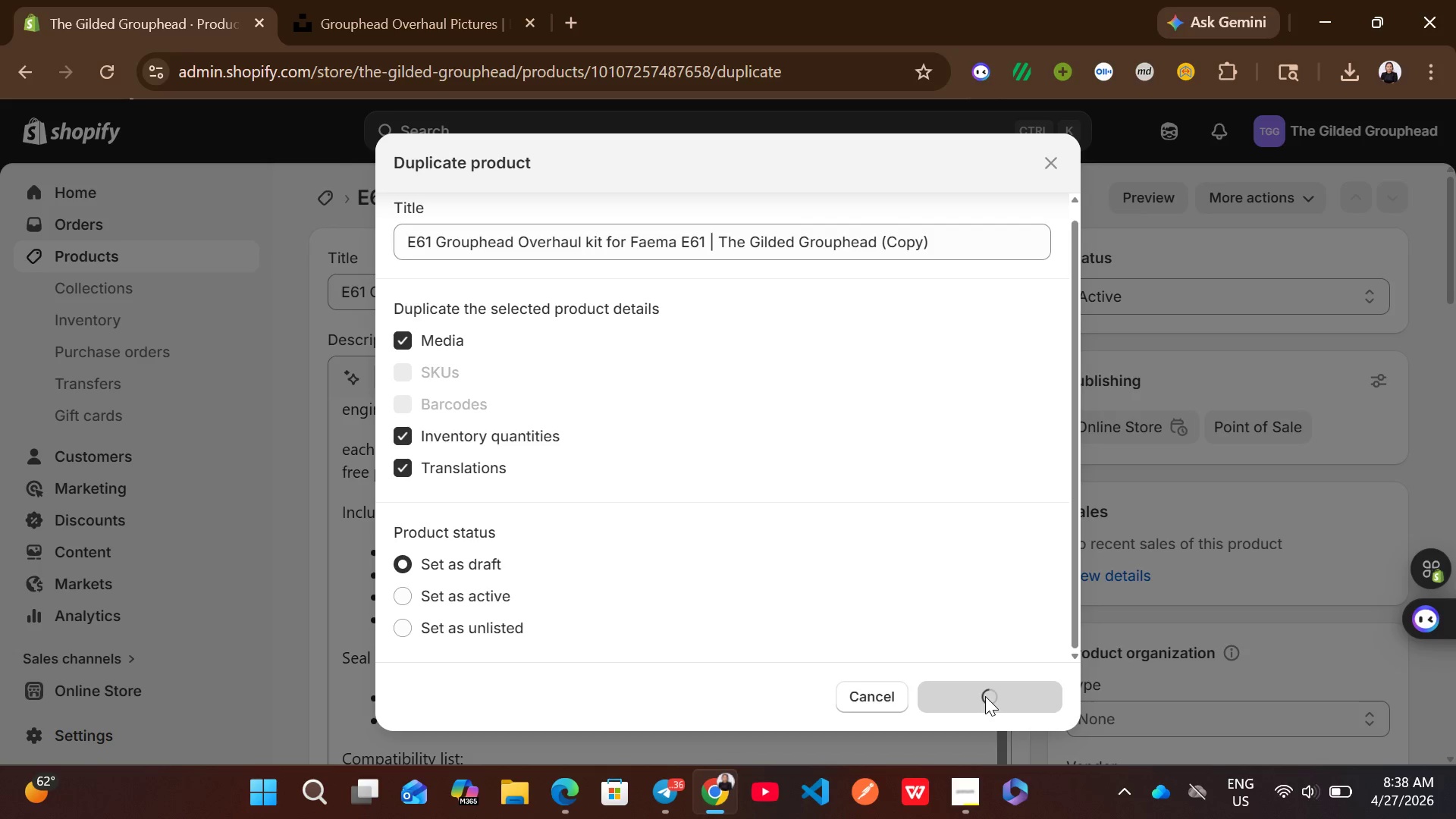 
left_click([709, 474])
 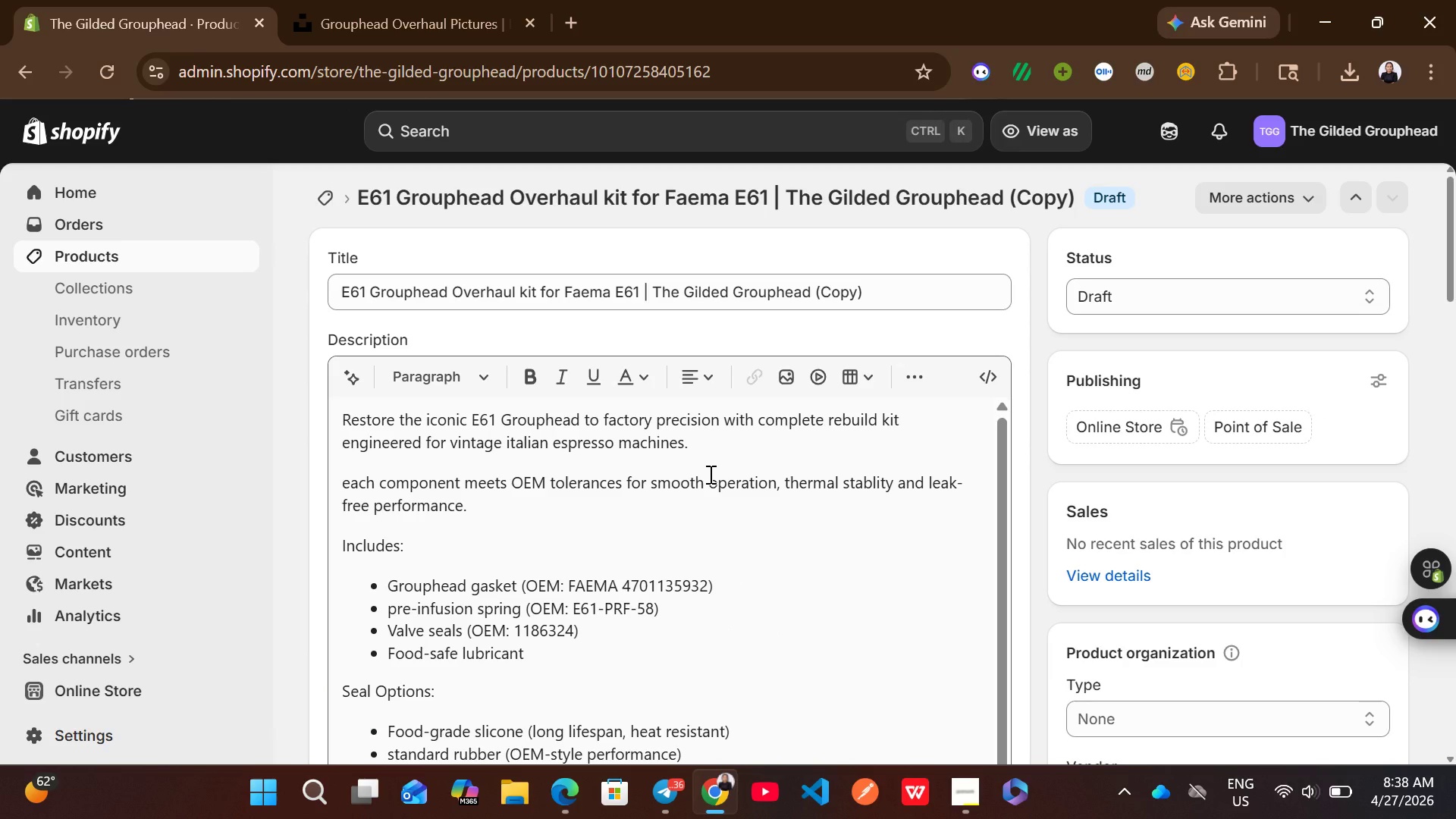 
wait(11.16)
 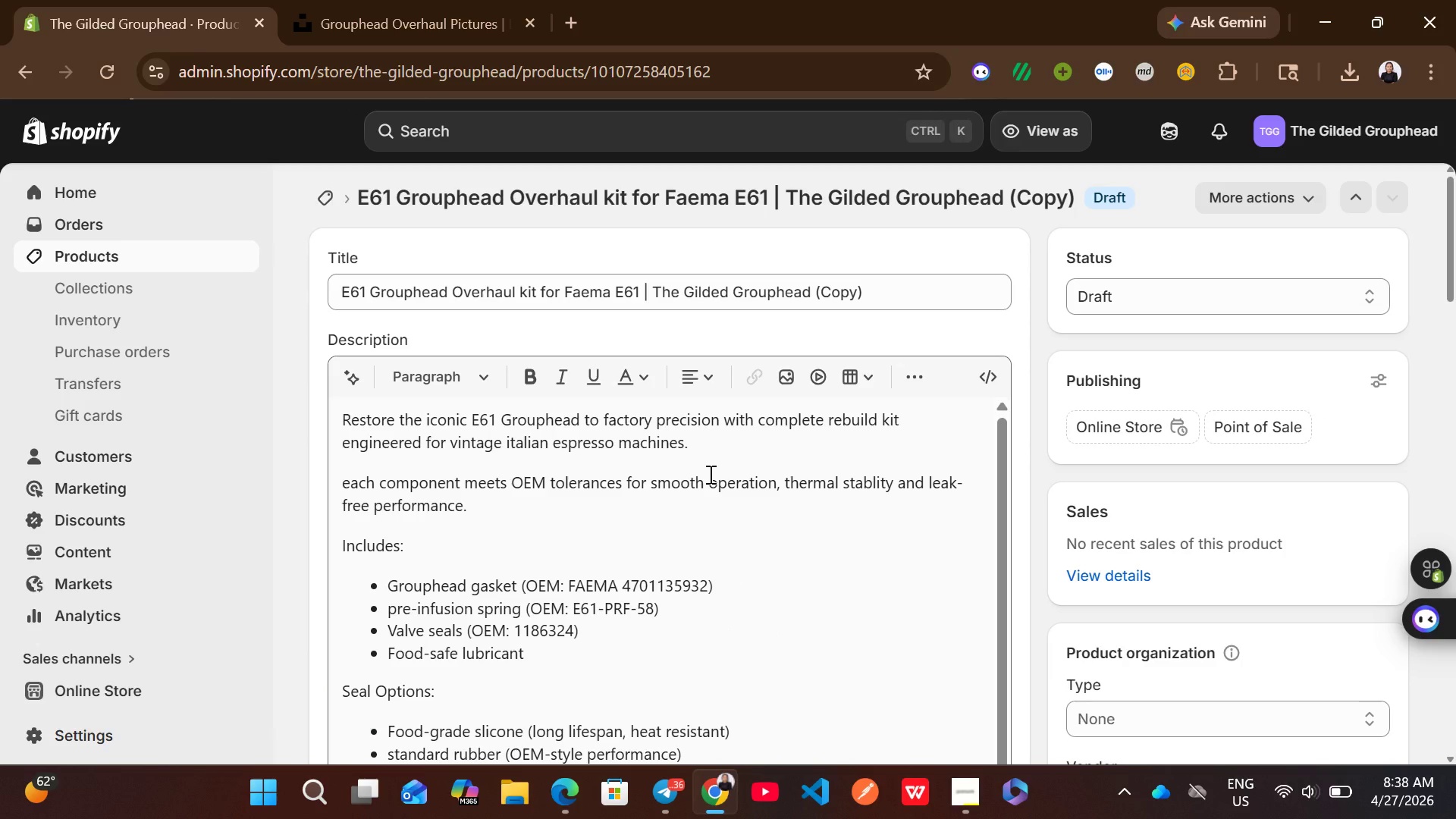 
left_click([764, 297])
 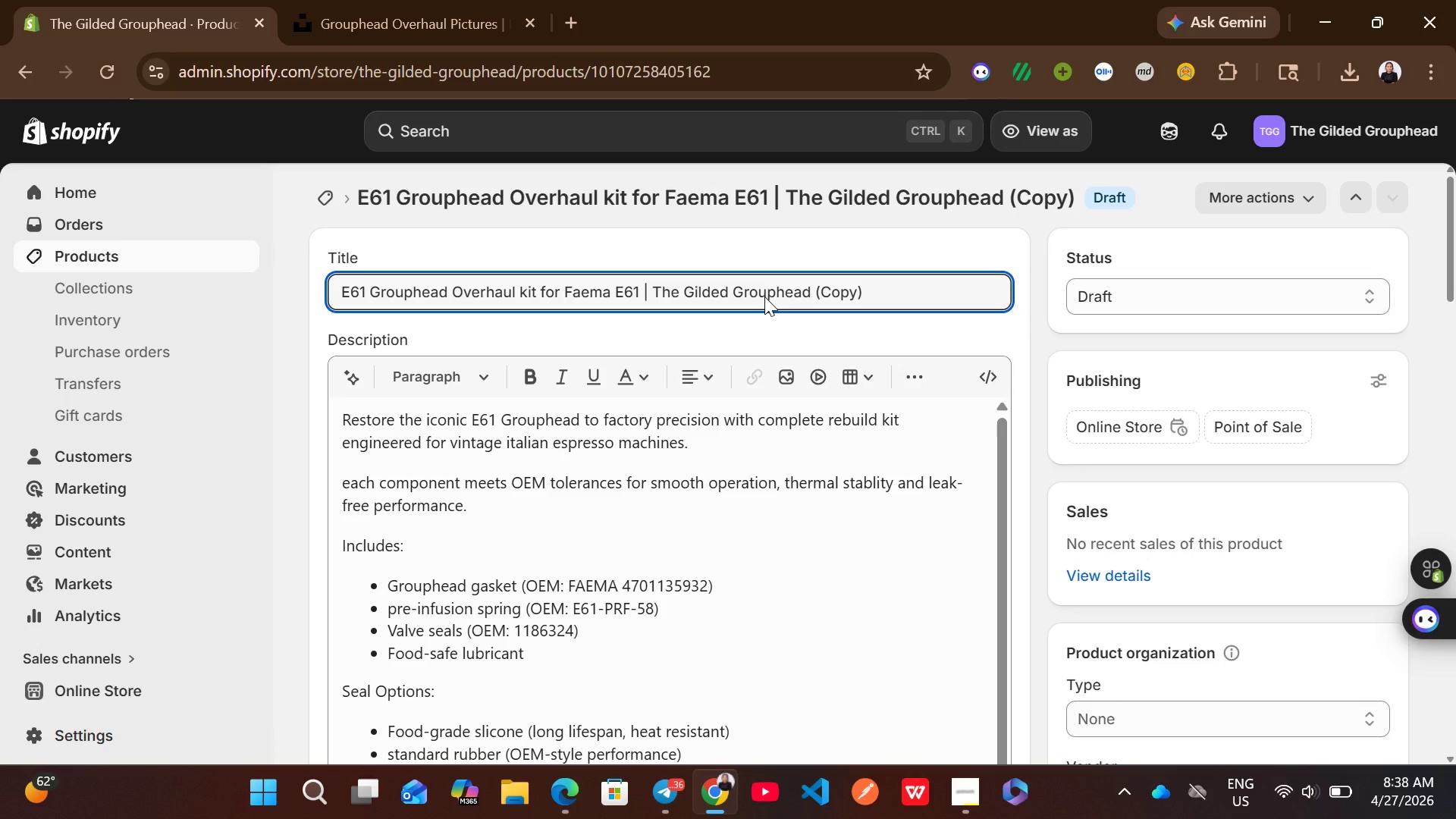 
key(Control+A)
 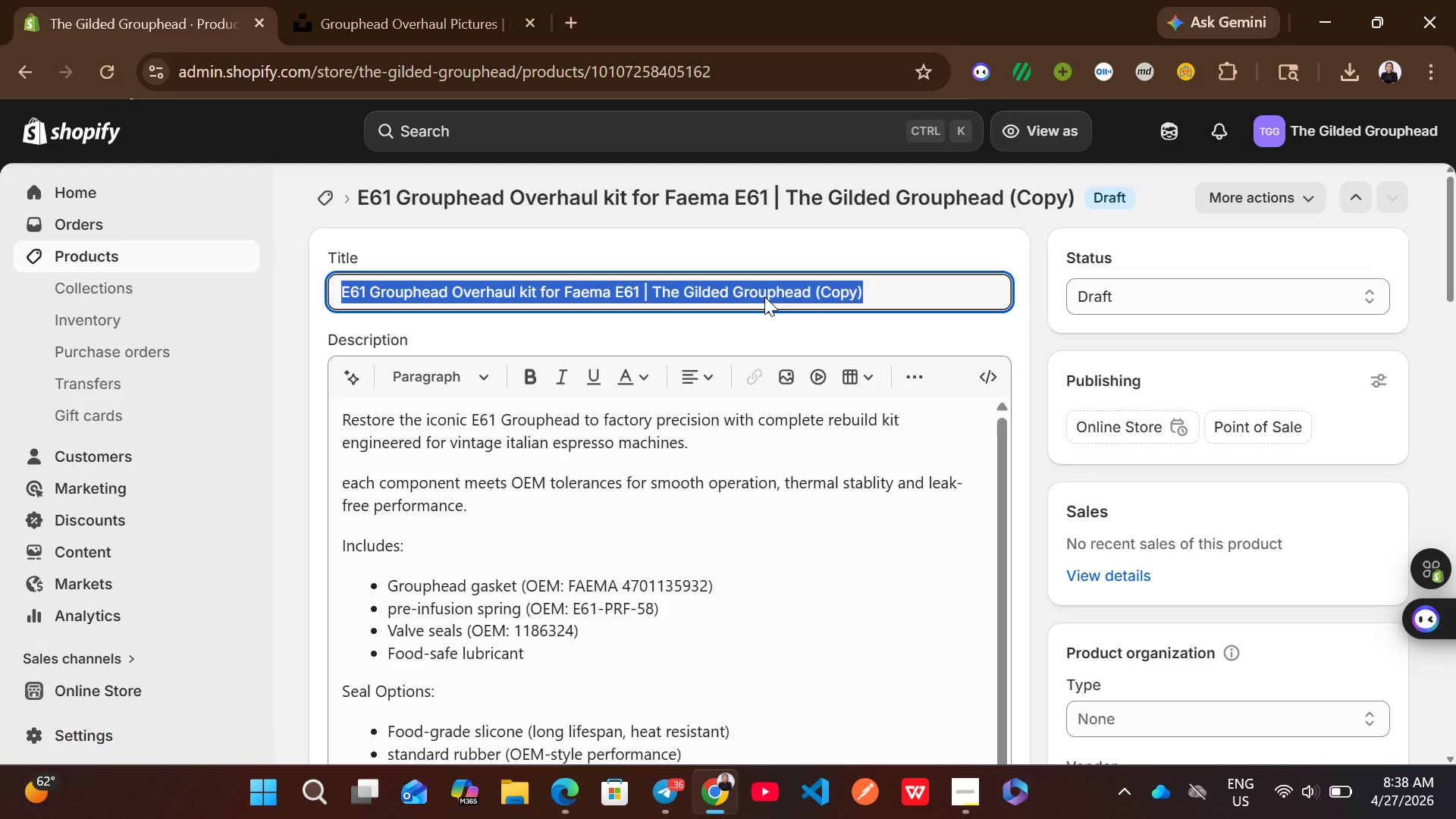 
type(Steam Wand Gasket & Valve Rebuild Set for Rancilio Silva)
 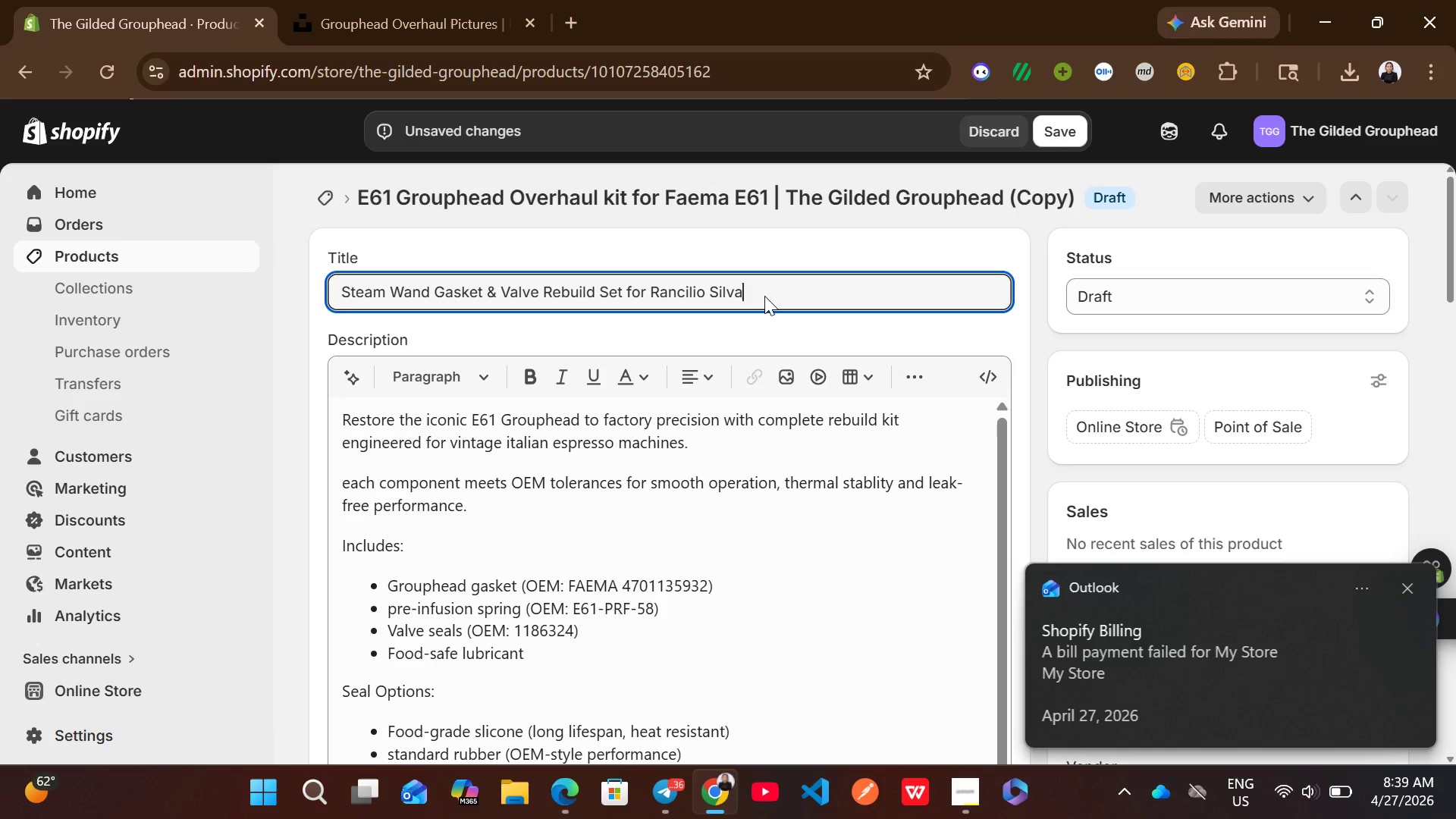 
left_click([1404, 582])
 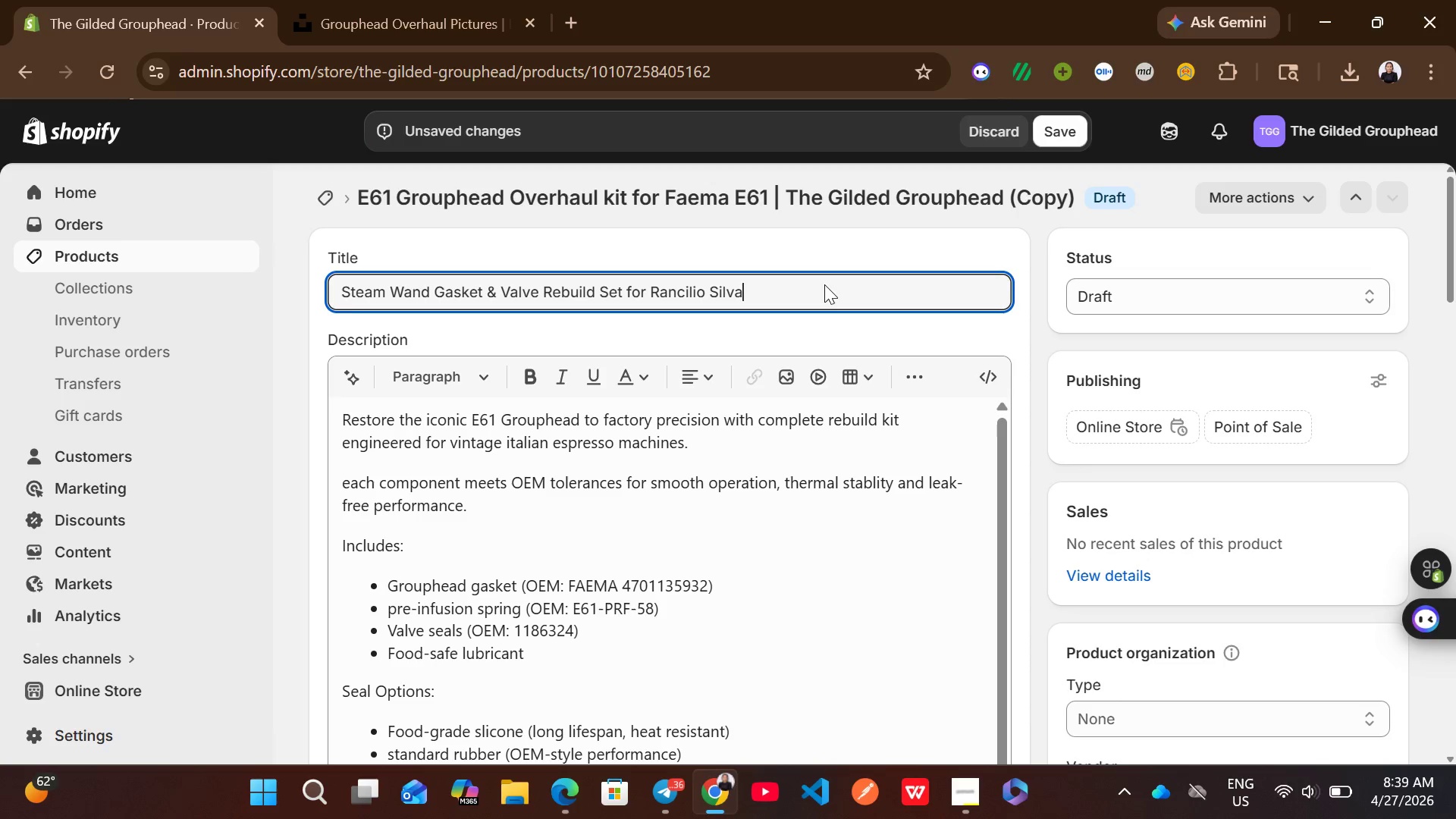 
key(Backspace)
type(ia | )
 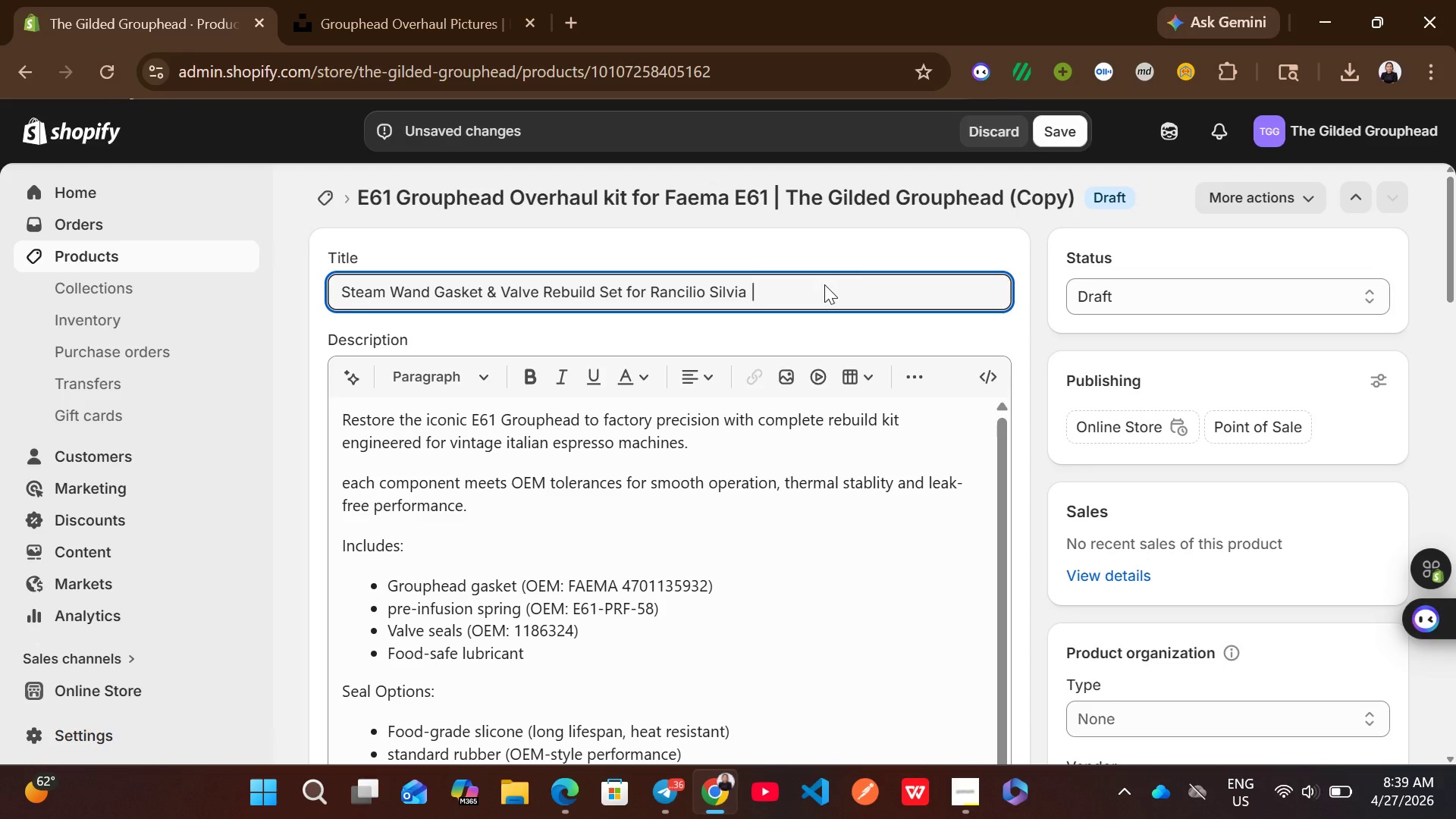 
type(The Gr)
key(Backspace)
type(ilded Grouphead)
 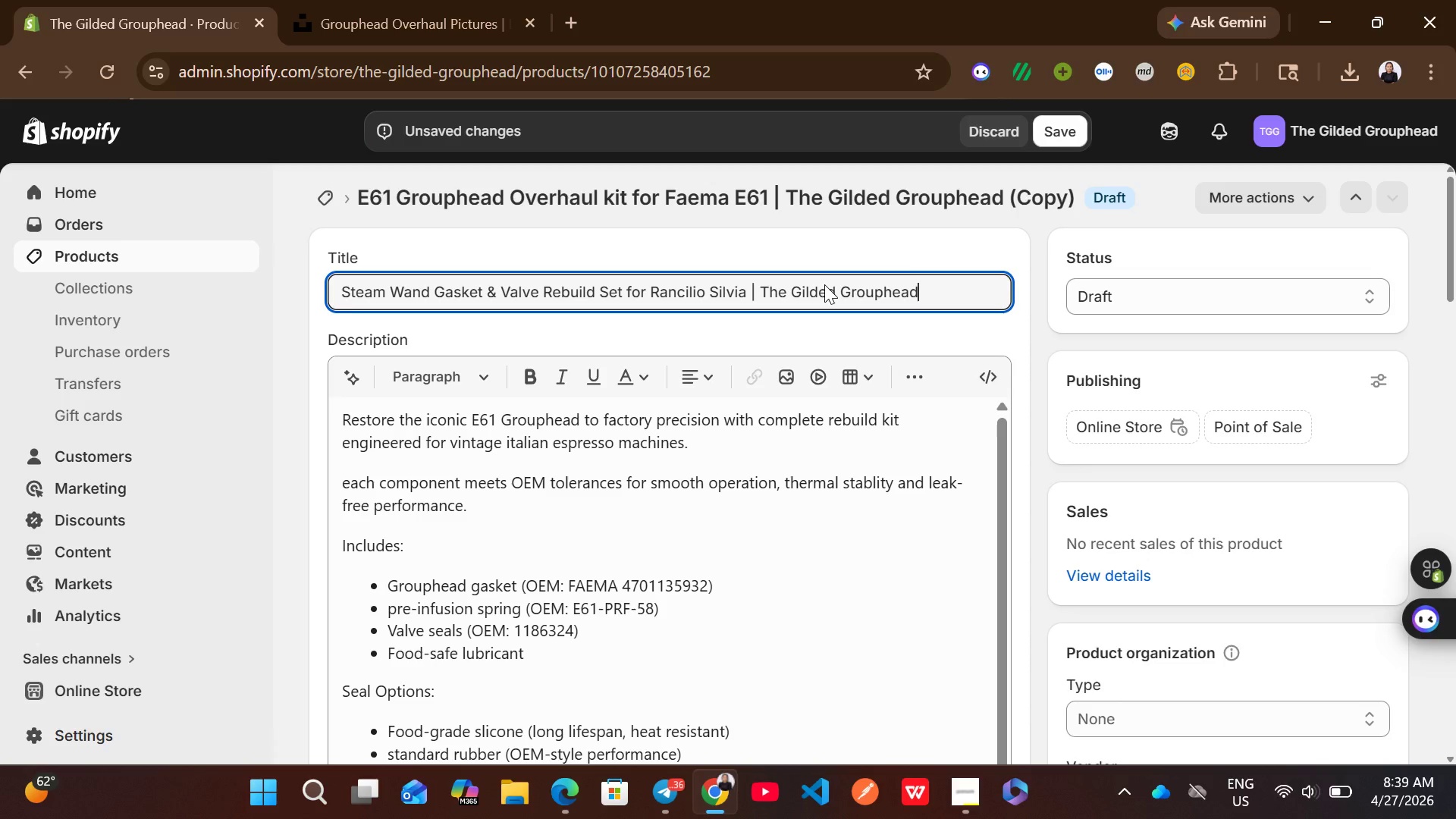 
left_click([662, 591])
 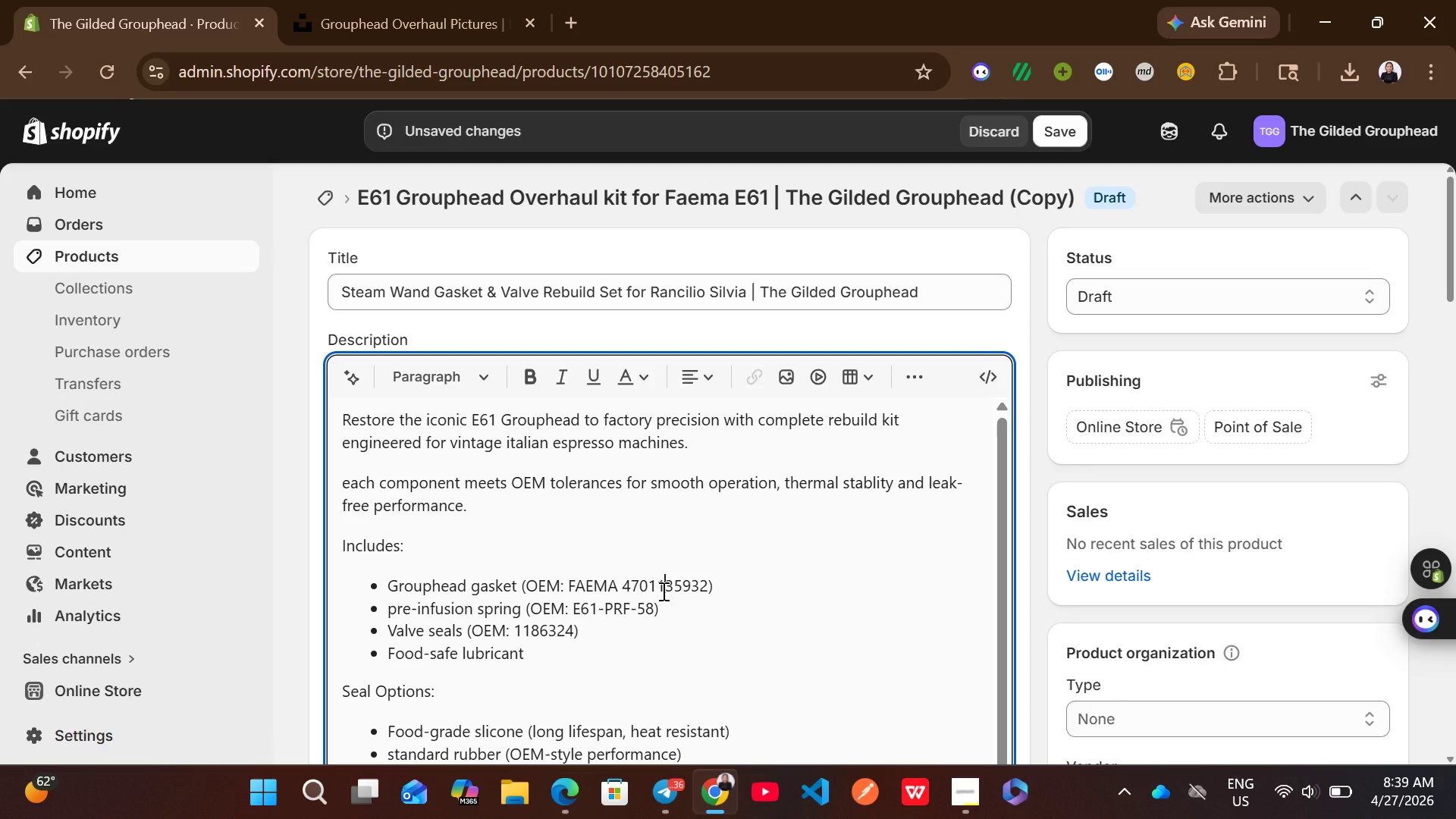 
wait(6.03)
 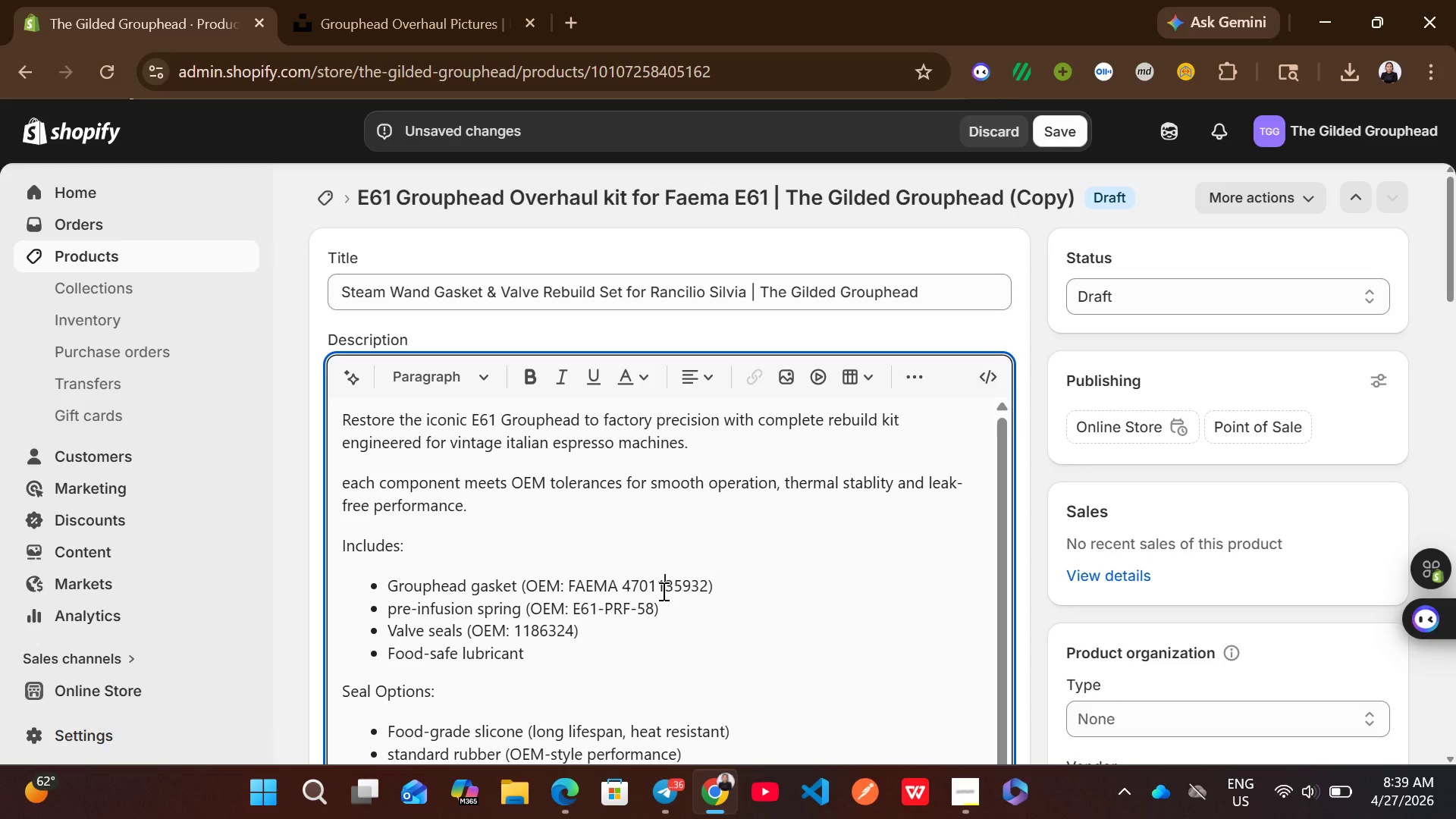 
left_click_drag(start_coordinate=[494, 507], to_coordinate=[341, 415])
 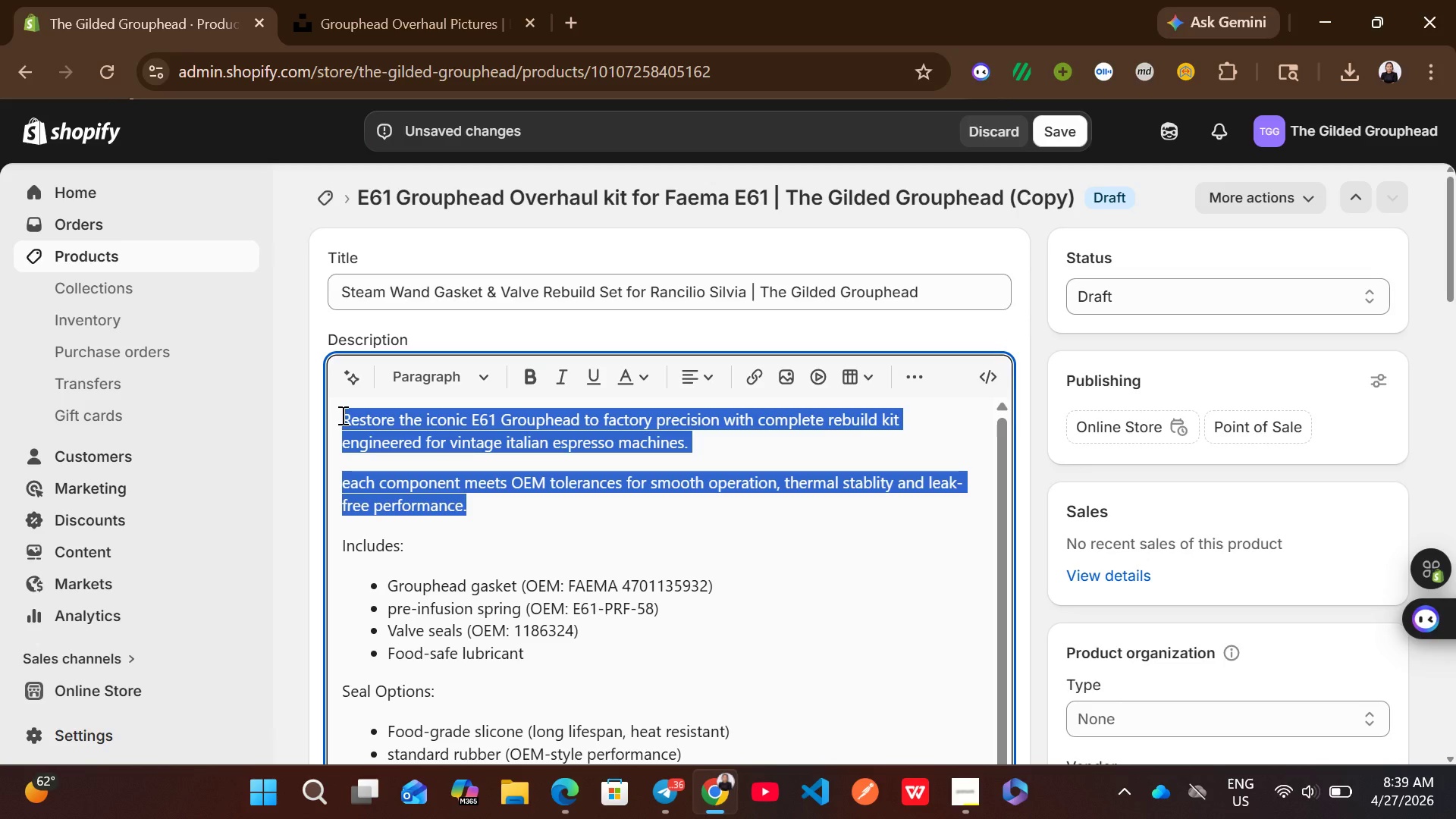 
type(Eliminate leaks and restore full steam pressure with a pres)
key(Backspace)
type(cision gasket and )
 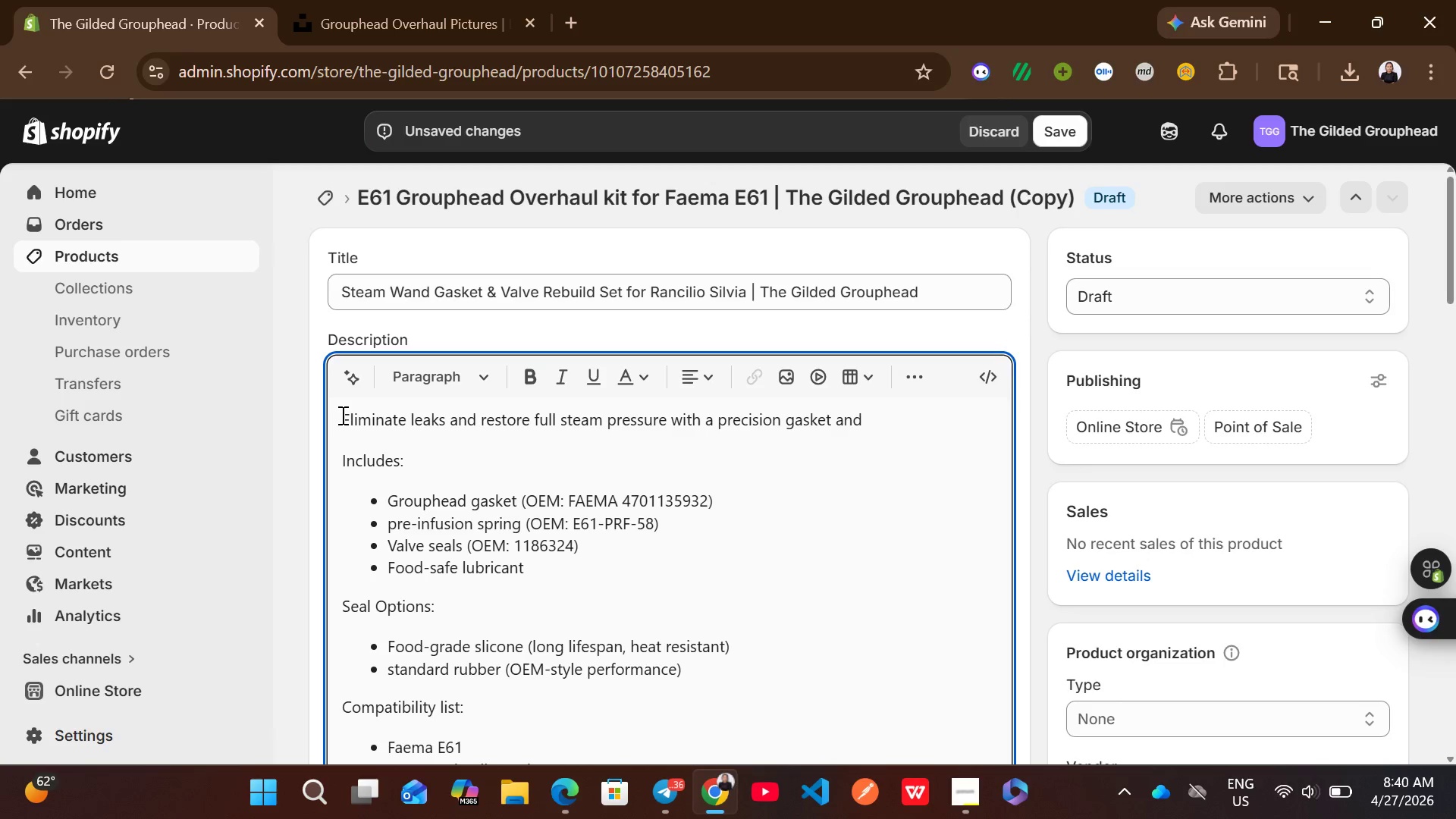 
wait(5.09)
 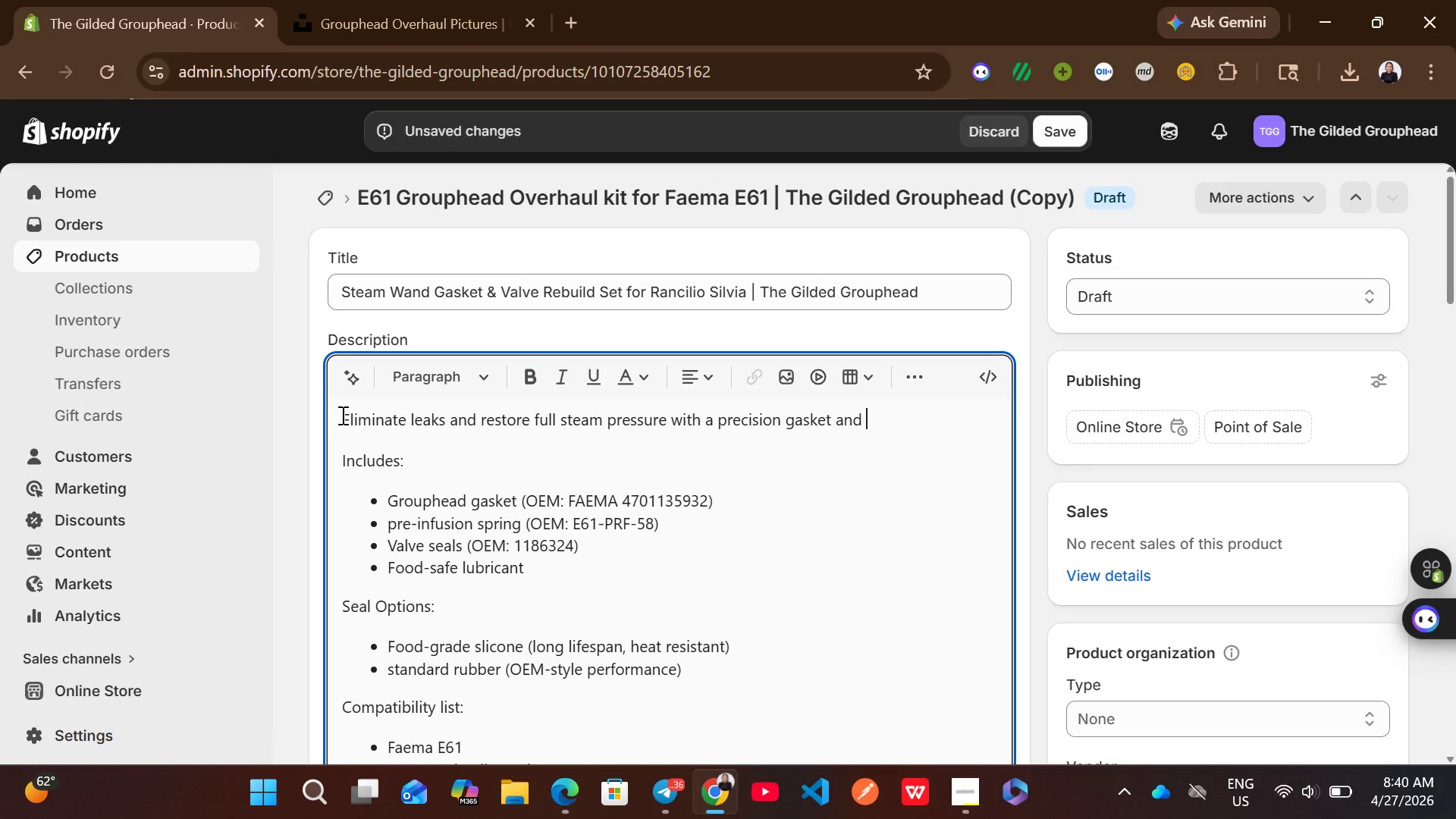 
type(valve rebuild kit designed for Italian espresso mah)
key(Backspace)
type(chine.)
 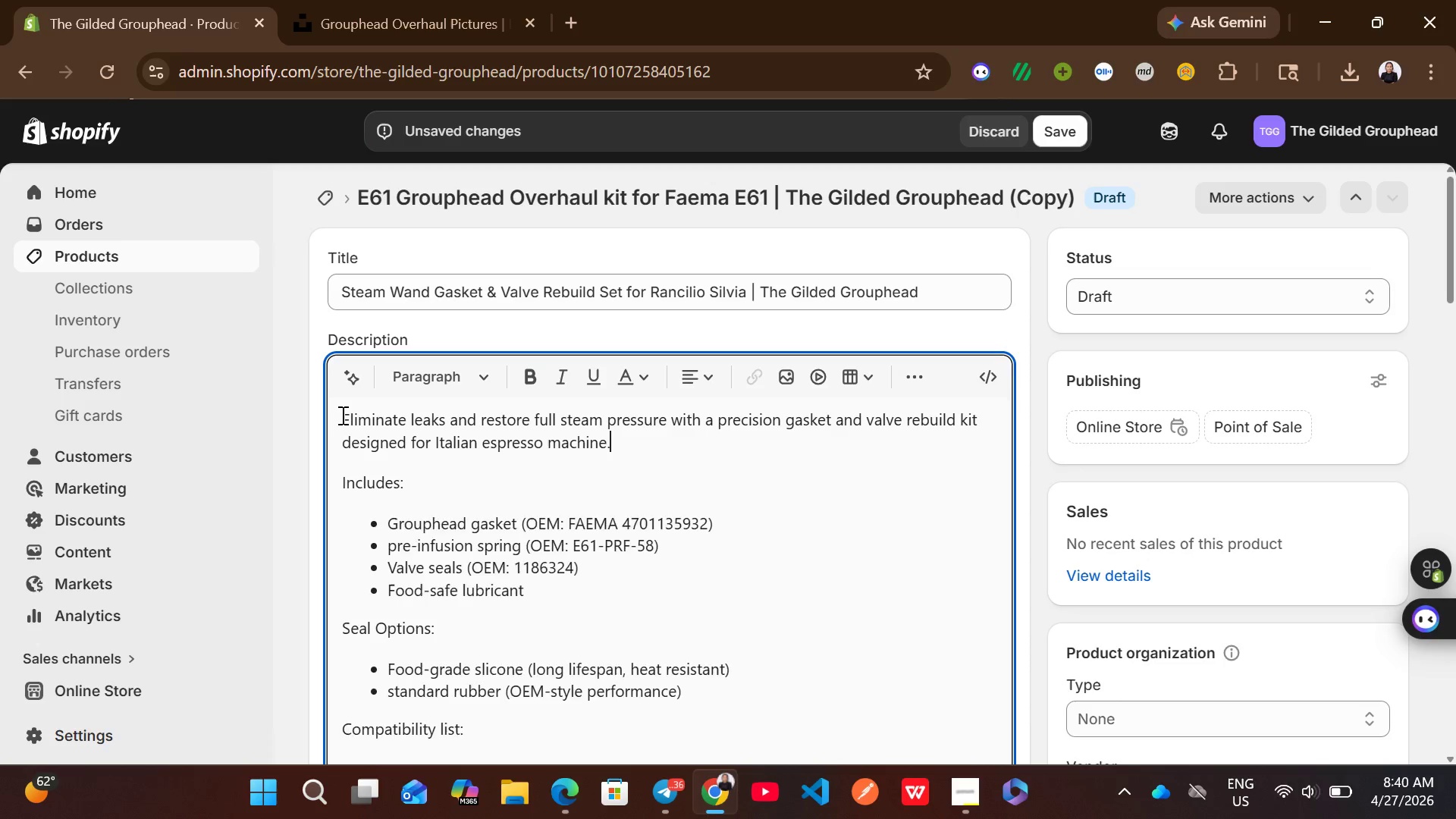 
key(Enter)
 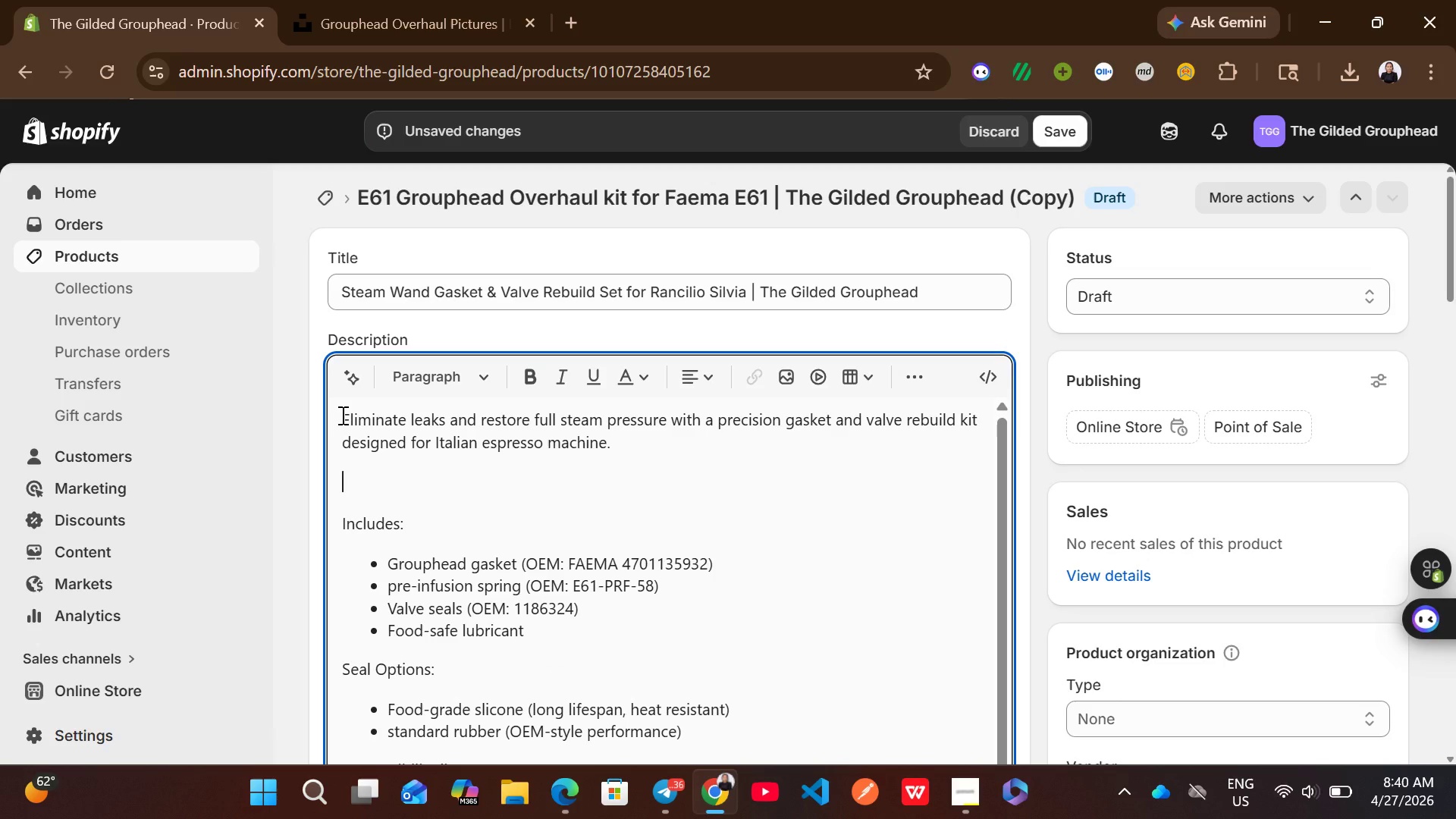 
type(each component is manufactured to OEM specification )
 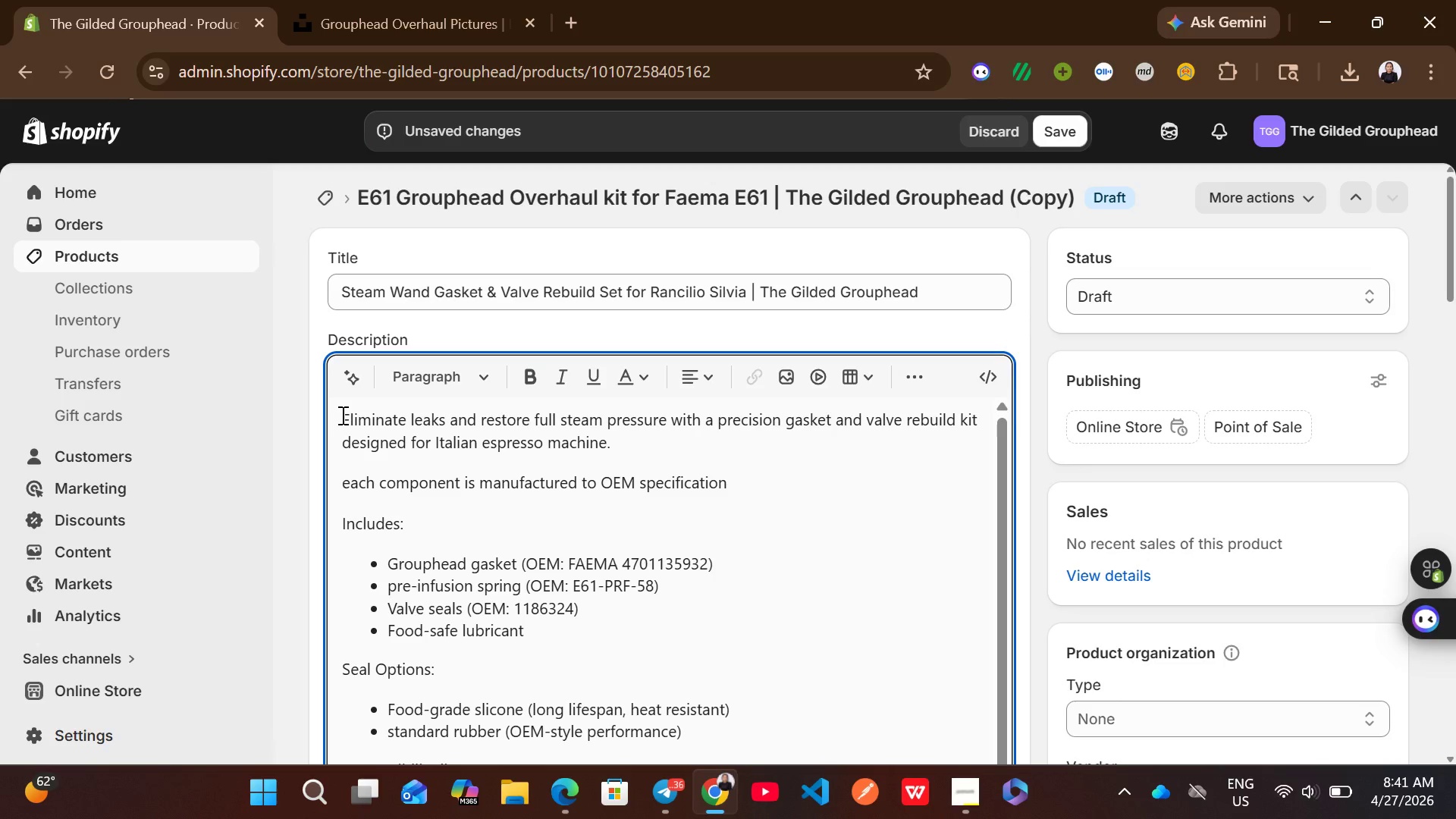 
wait(9.06)
 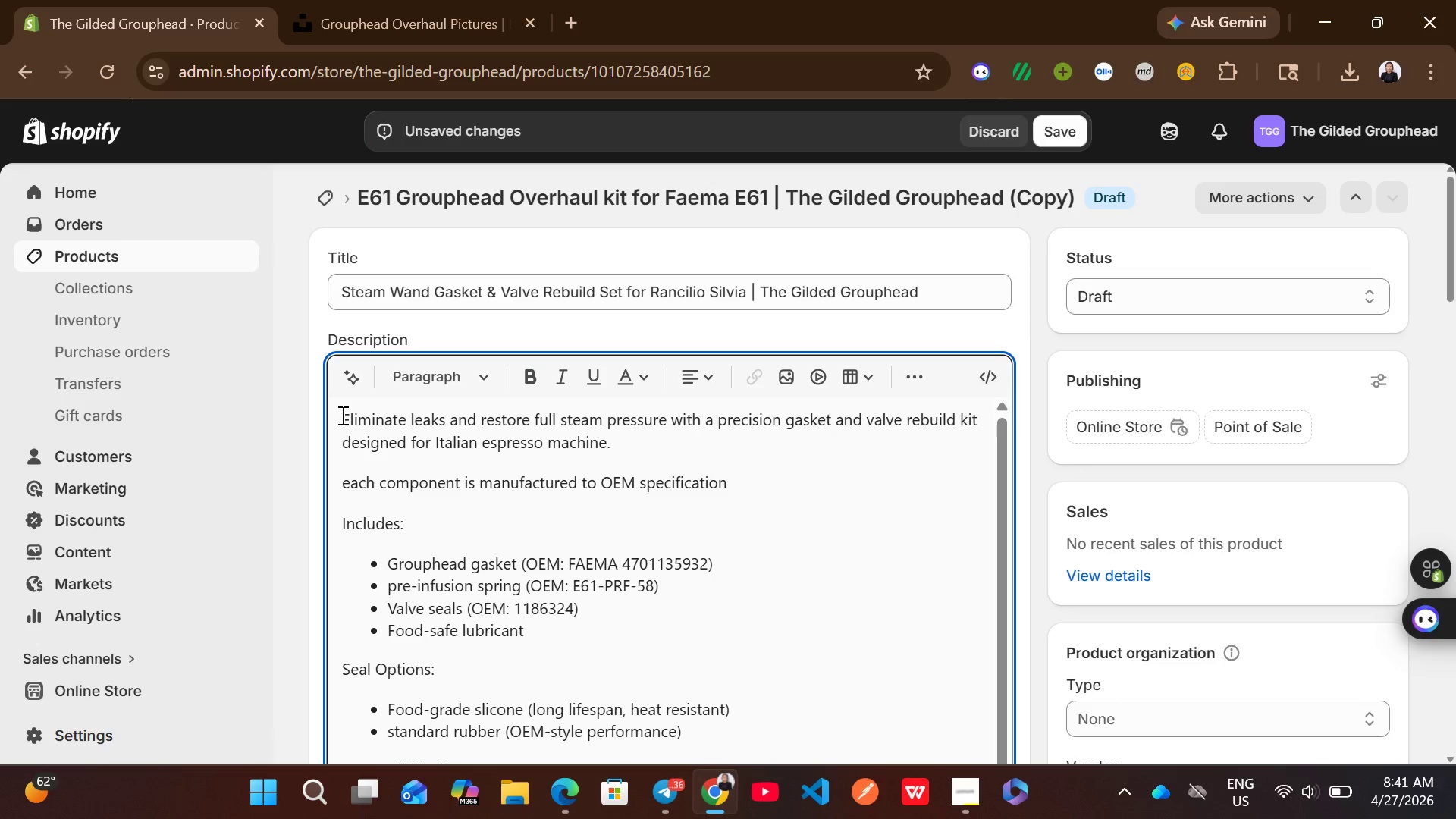 
type(for durability )
 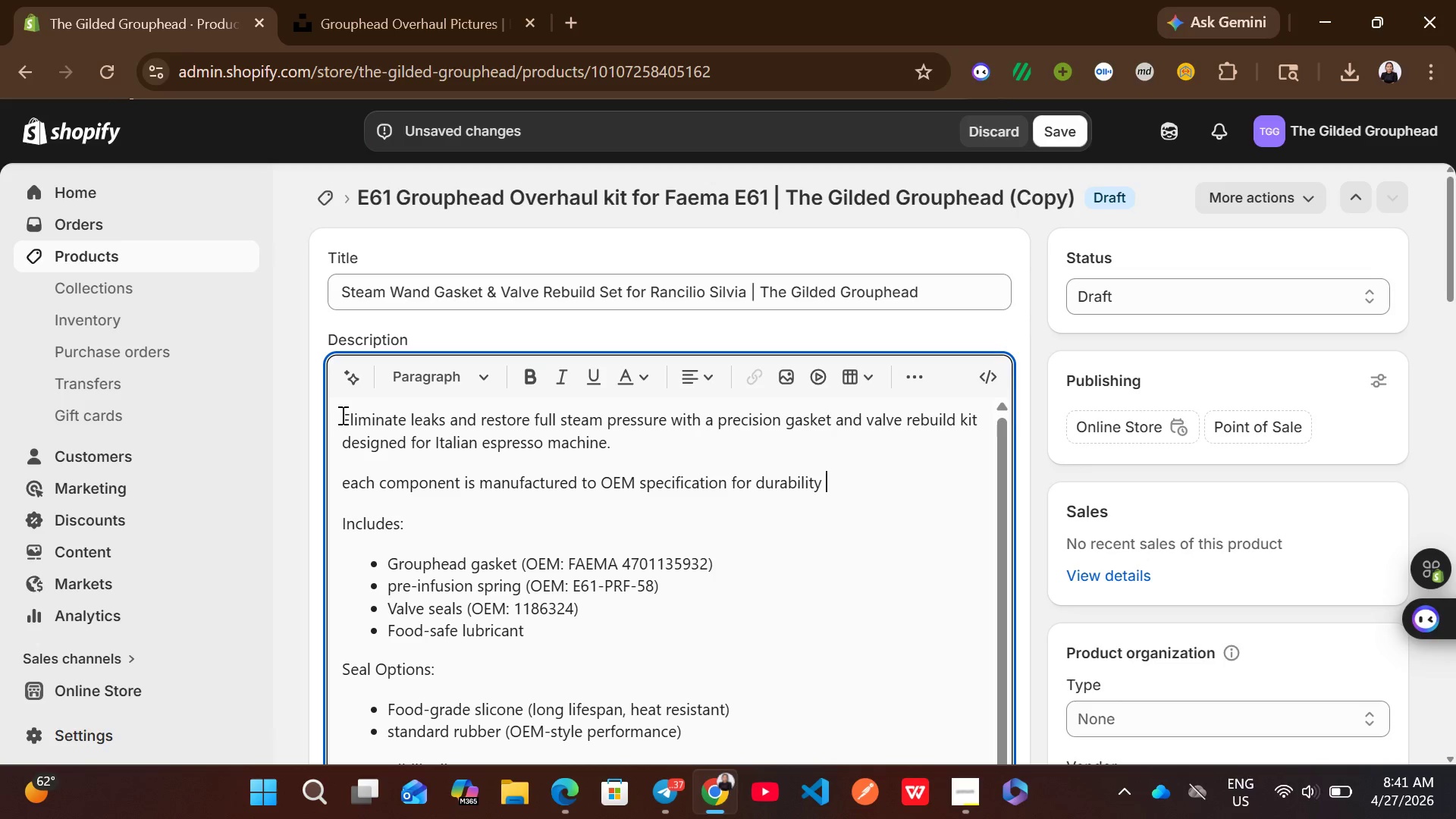 
wait(11.33)
 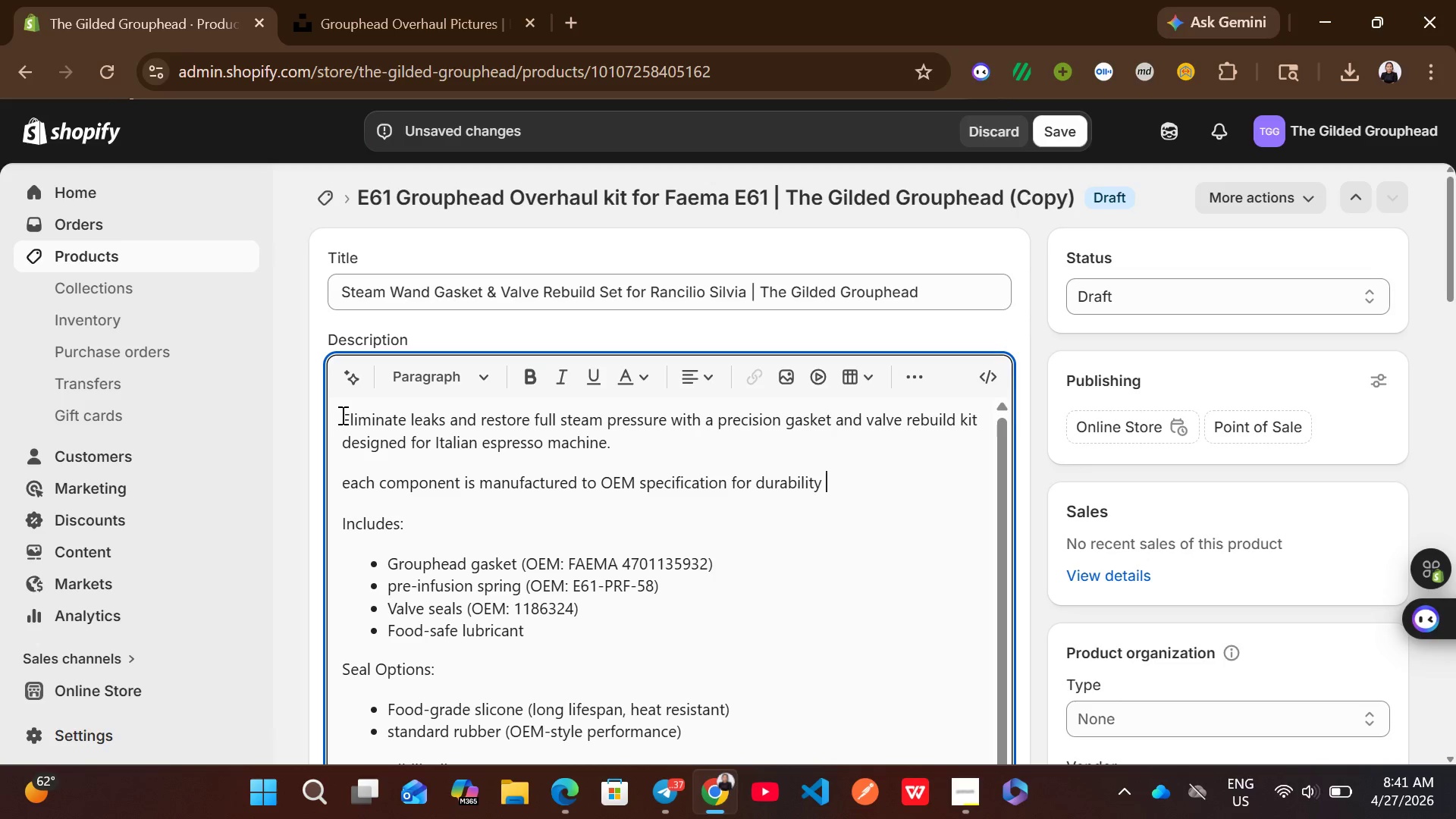 
type(under high heat and pressure condition )
key(Backspace)
type(s.)
 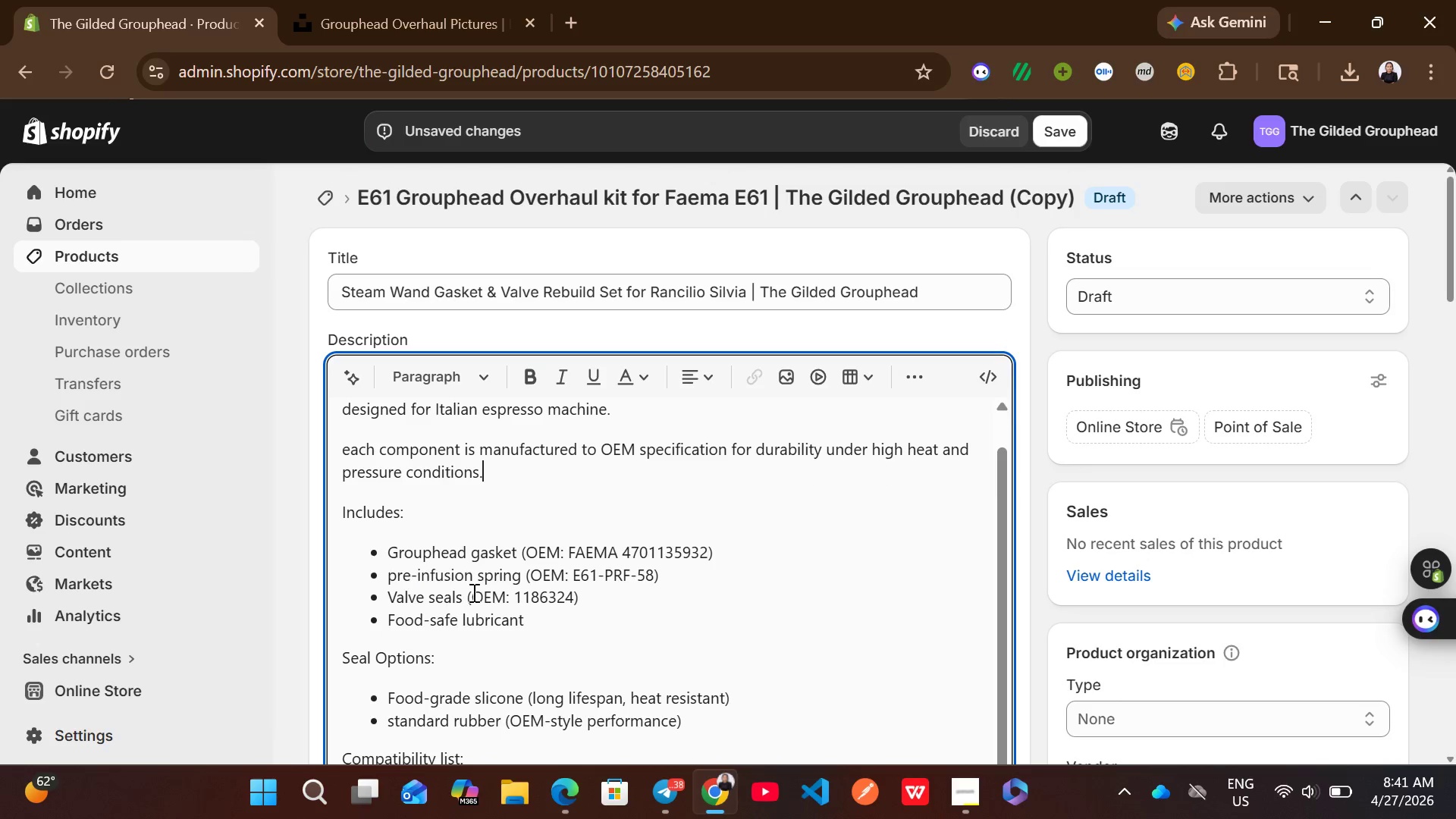 
wait(6.02)
 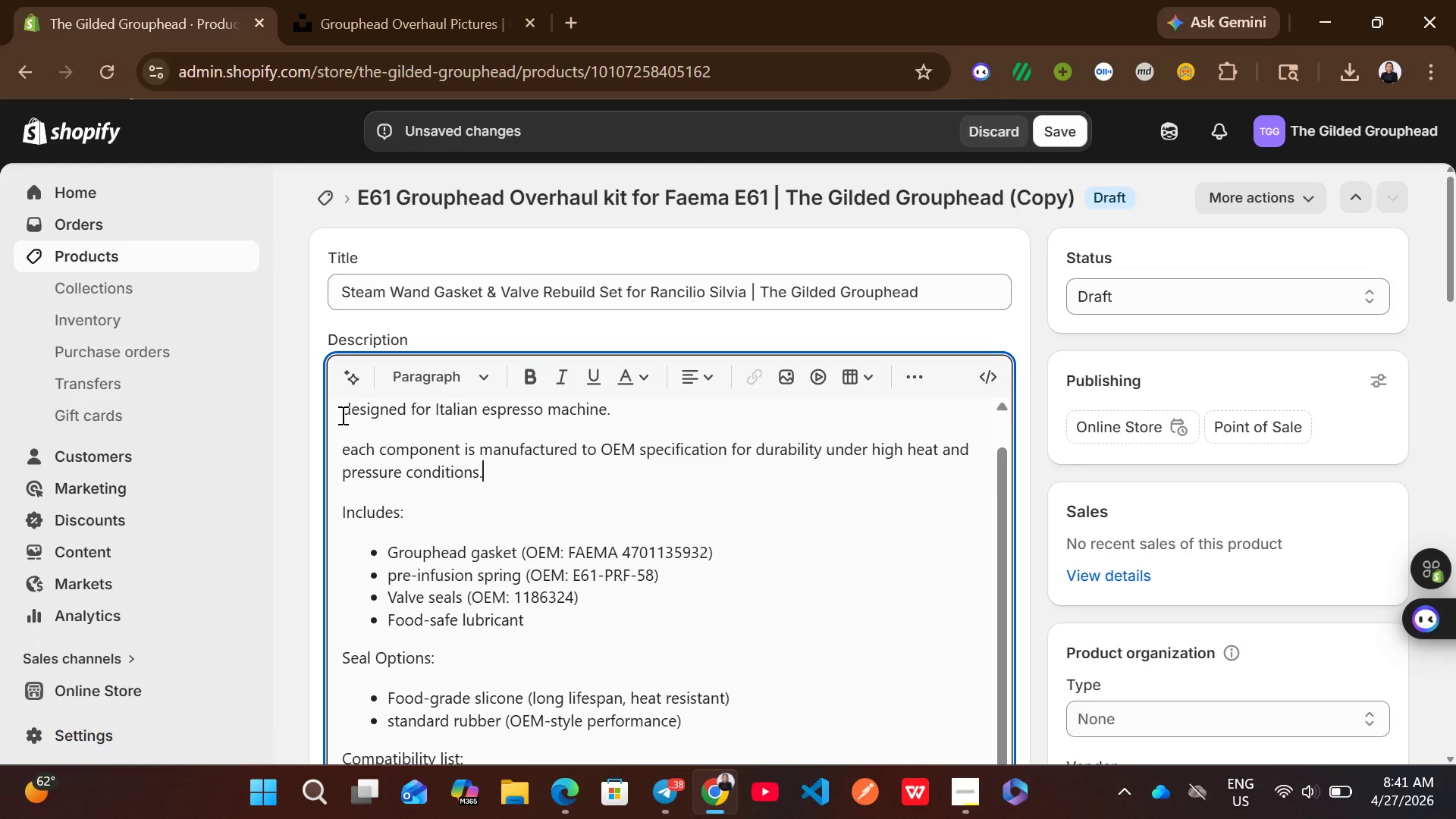 
left_click_drag(start_coordinate=[531, 614], to_coordinate=[384, 548])
 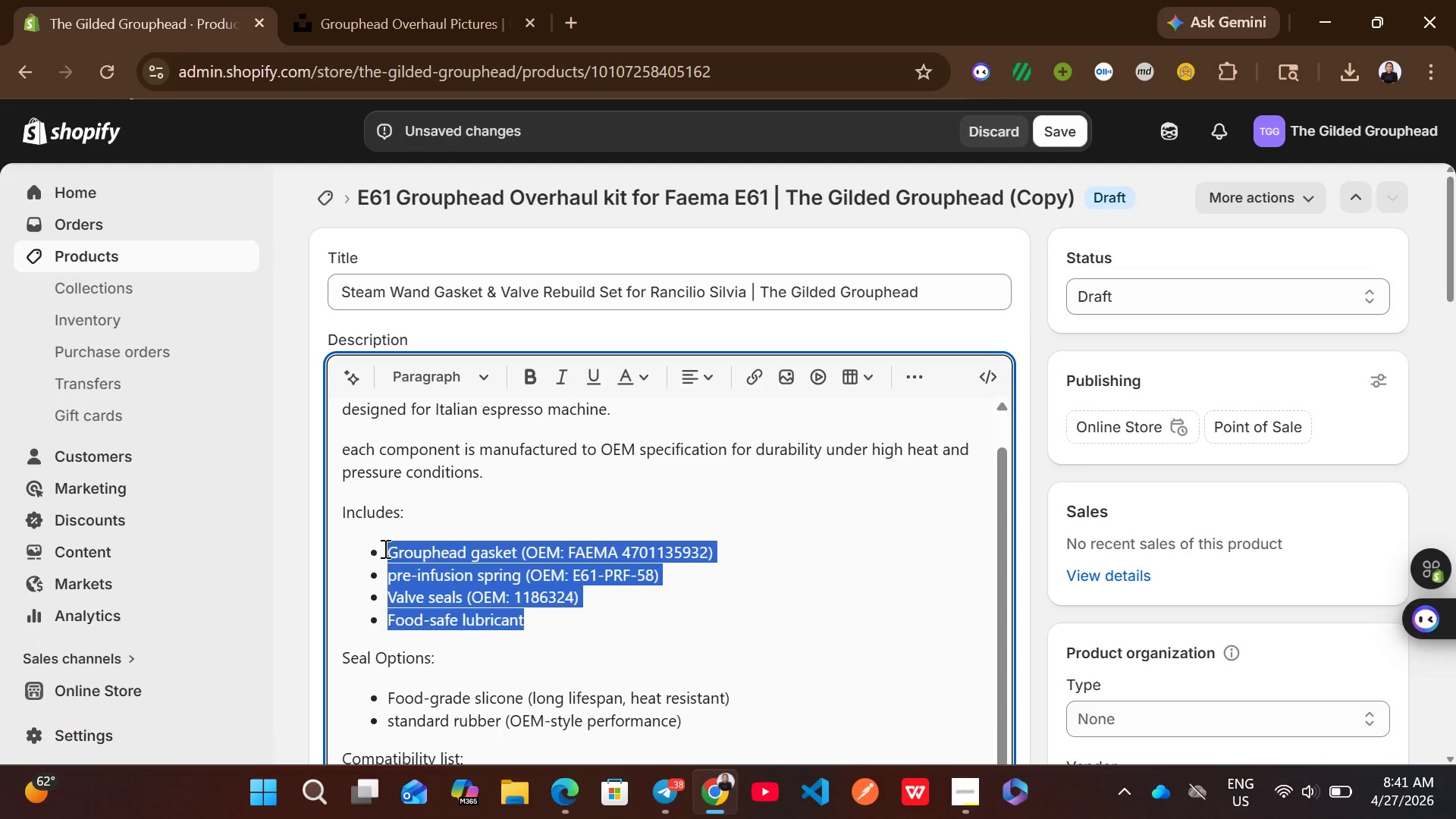 
type(-)
key(Backspace)
type(Steam valve gasket ()
 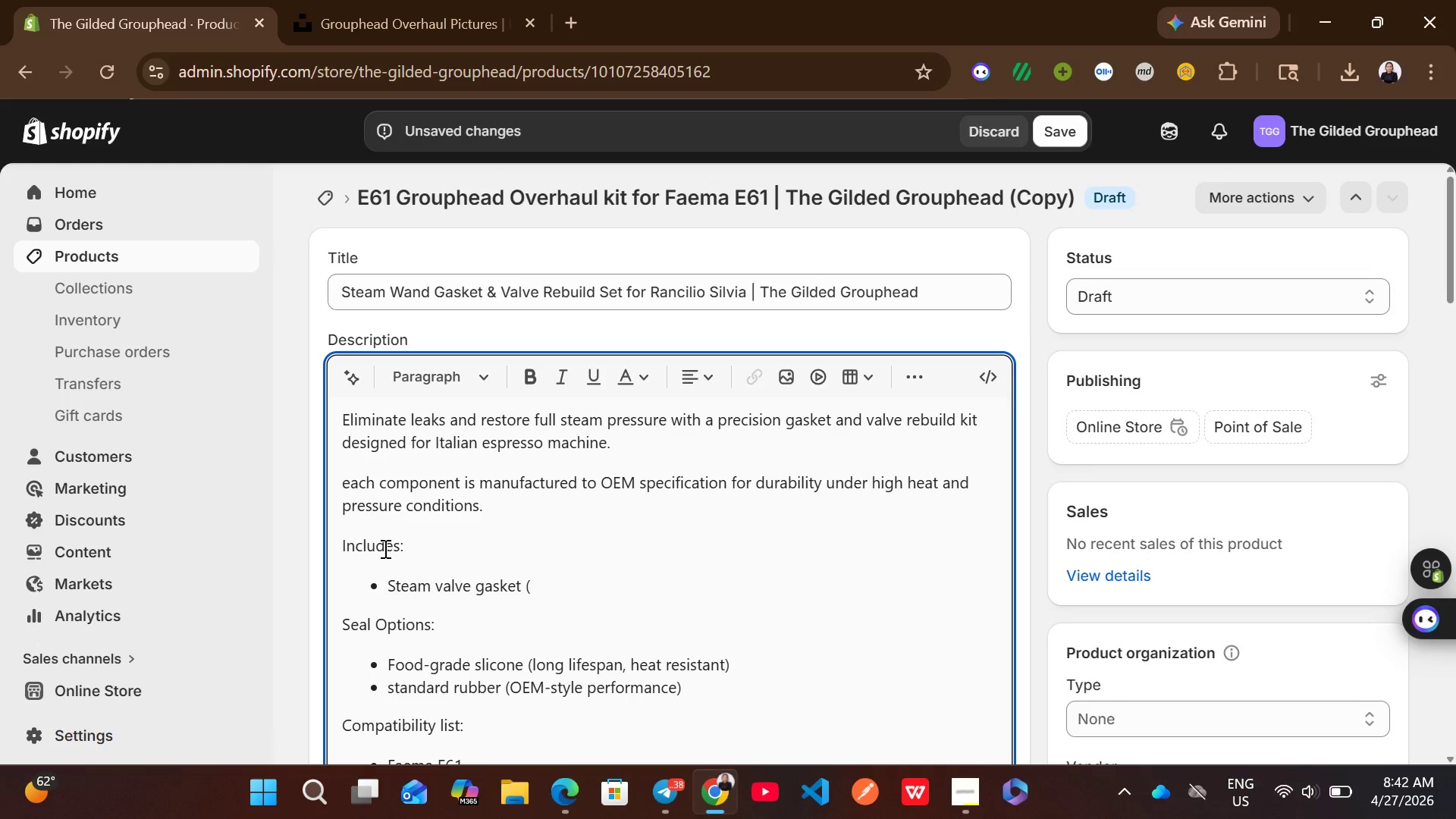 
wait(9.39)
 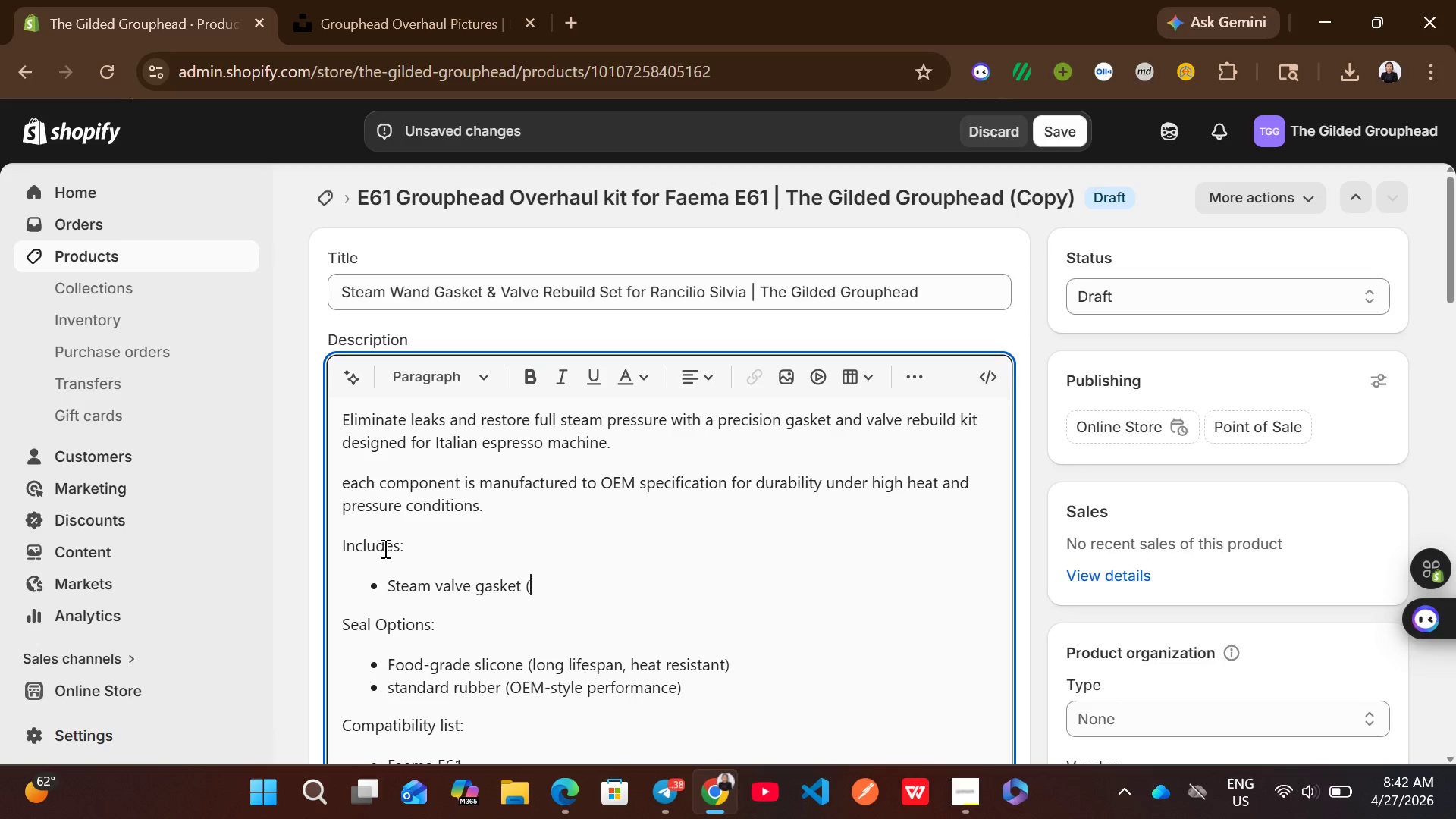 
type(OEM: RANC-SLV-4021))
 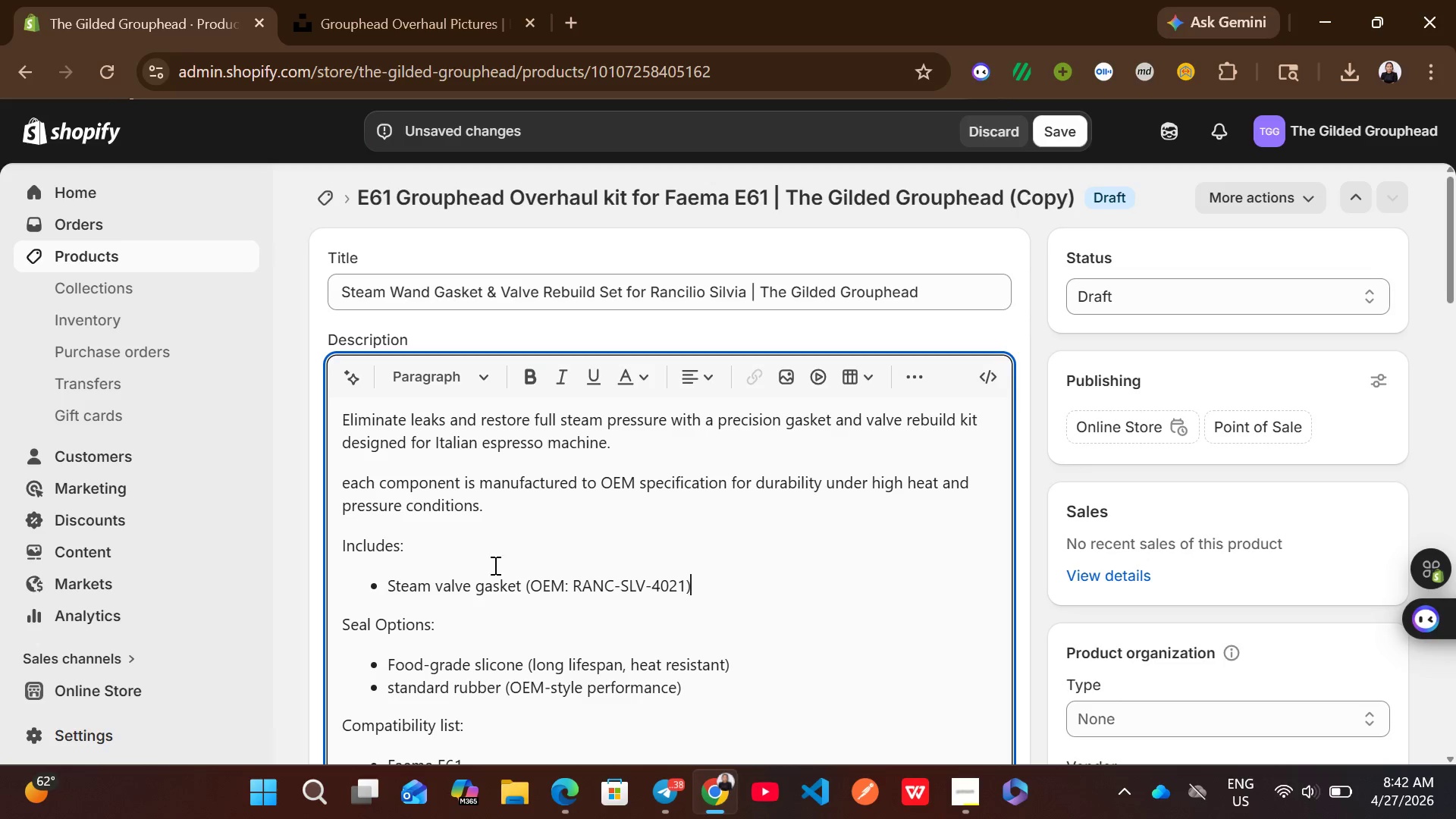 
key(Enter)
 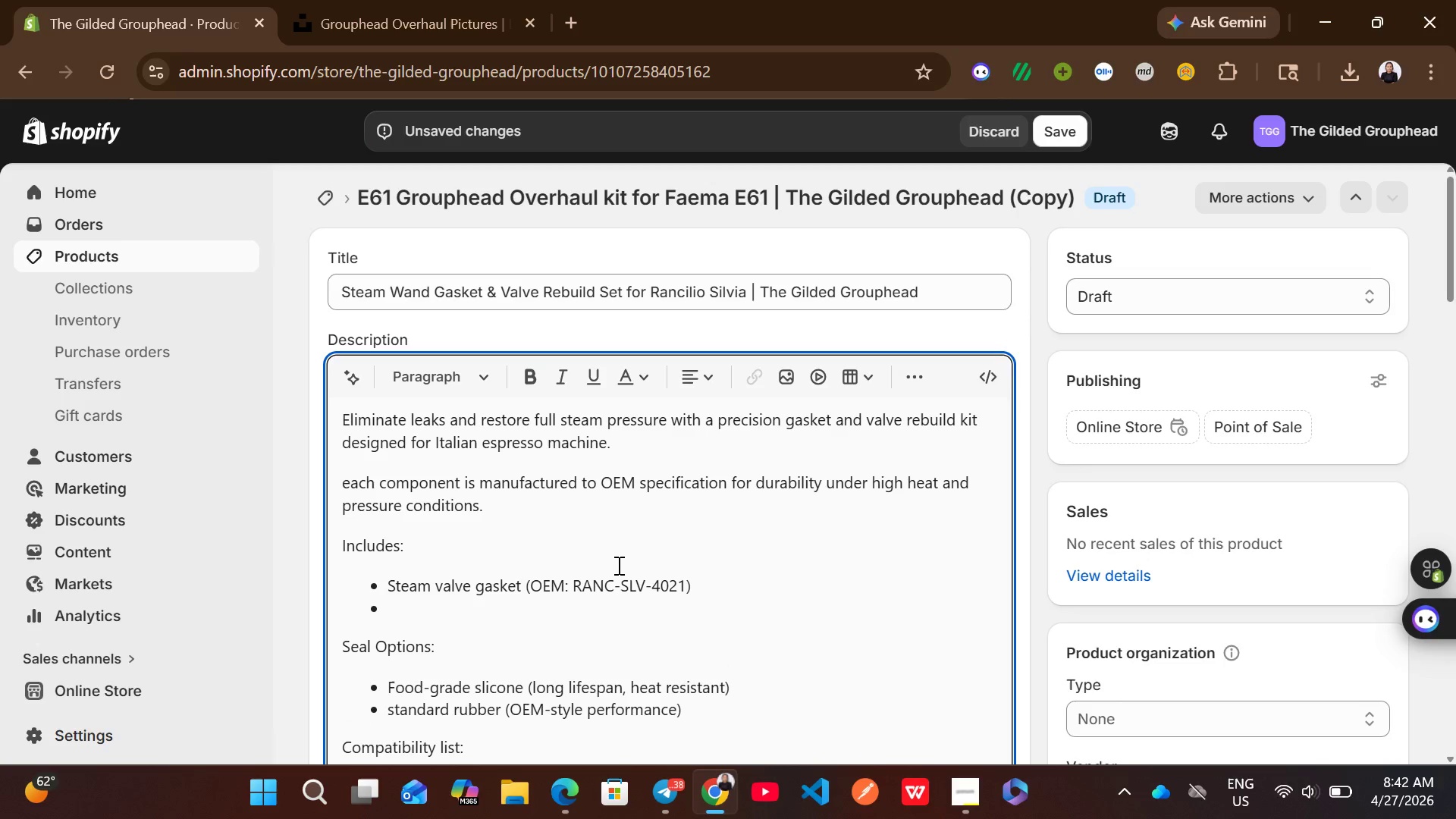 
type(PTFE VA)
key(Backspace)
key(Backspace)
key(Backspace)
type( valve seat (OEM )
key(Backspace)
type(: RANC-)
 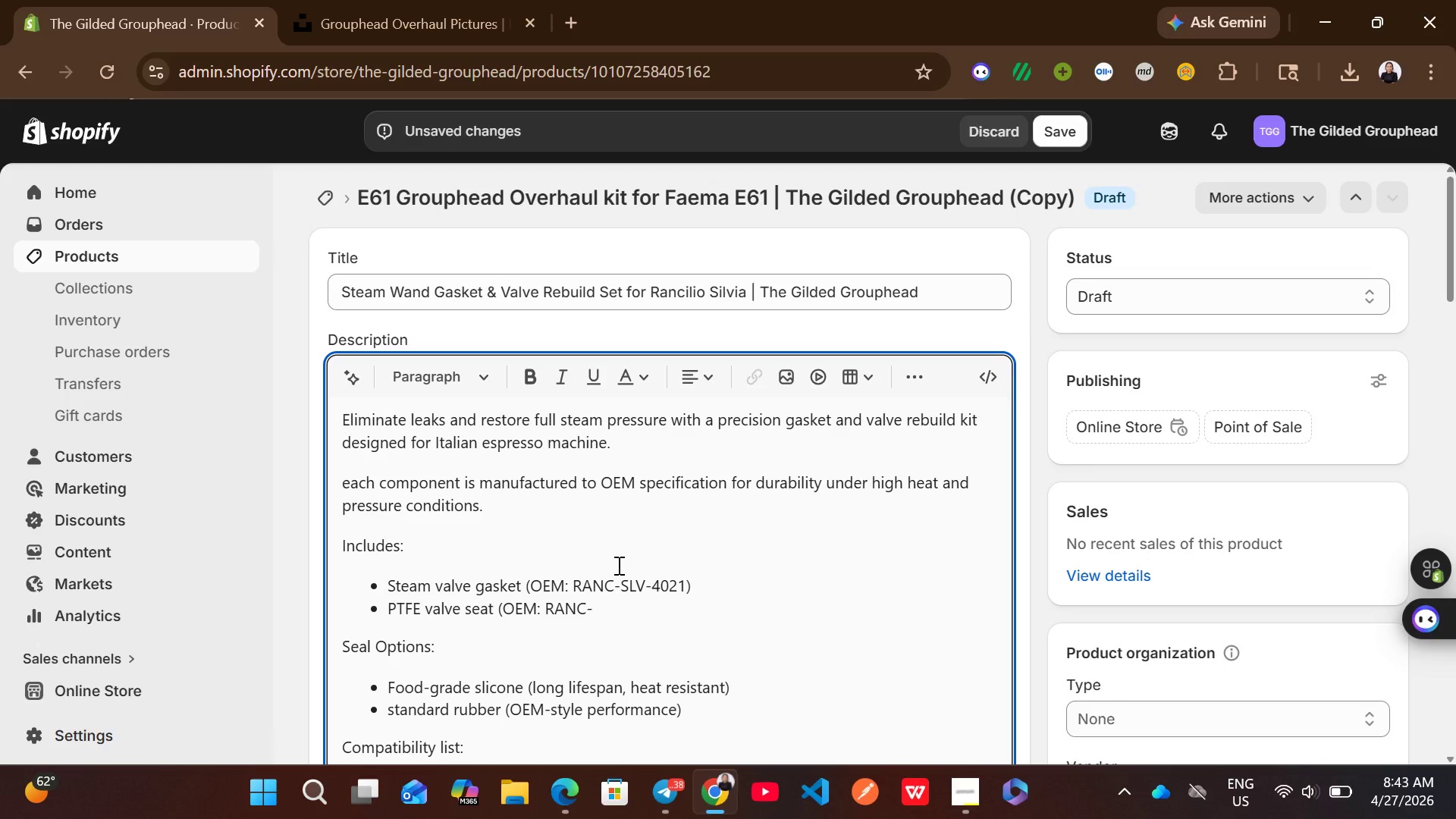 
type(PTFE-88))
 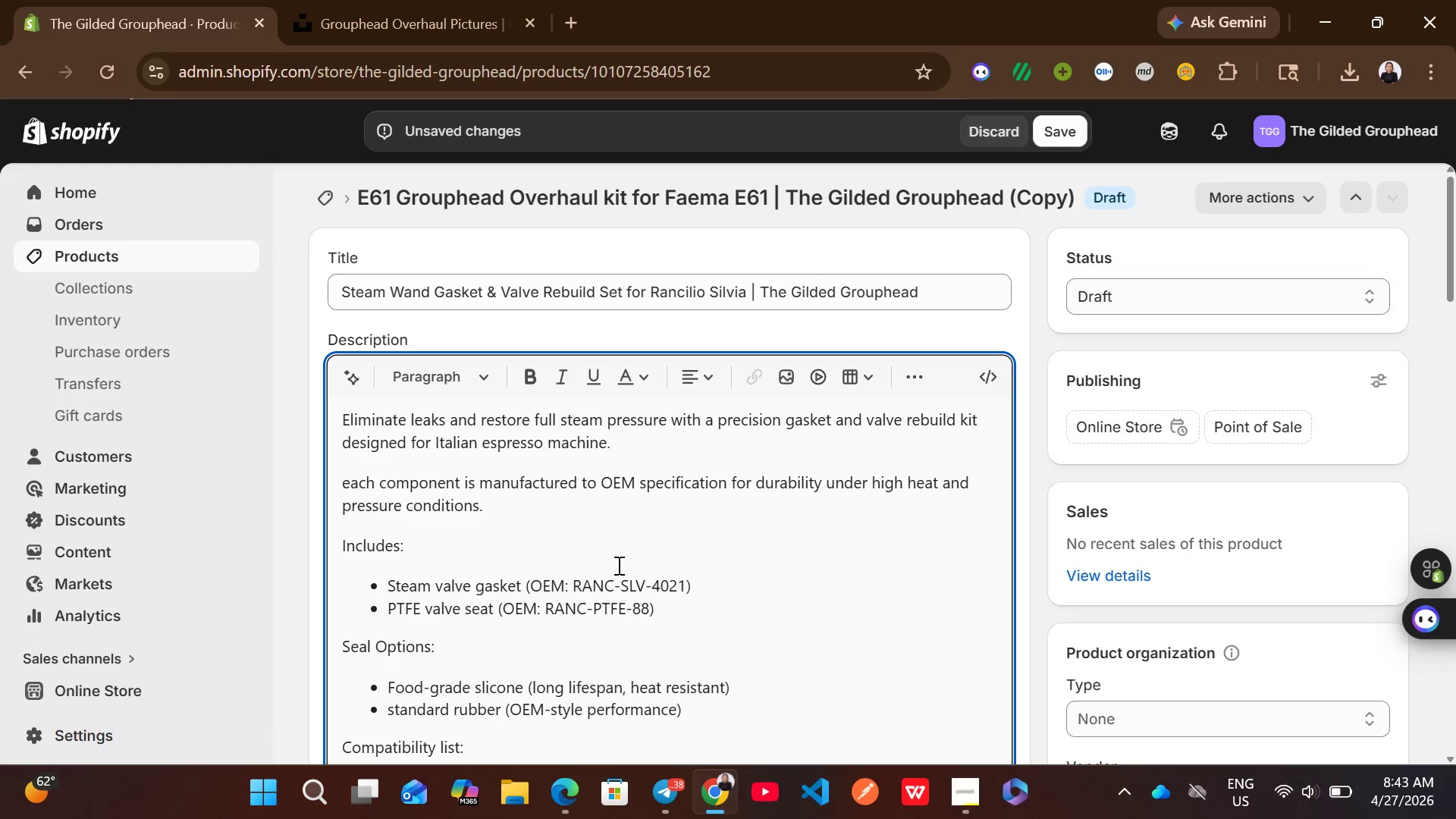 
key(Enter)
 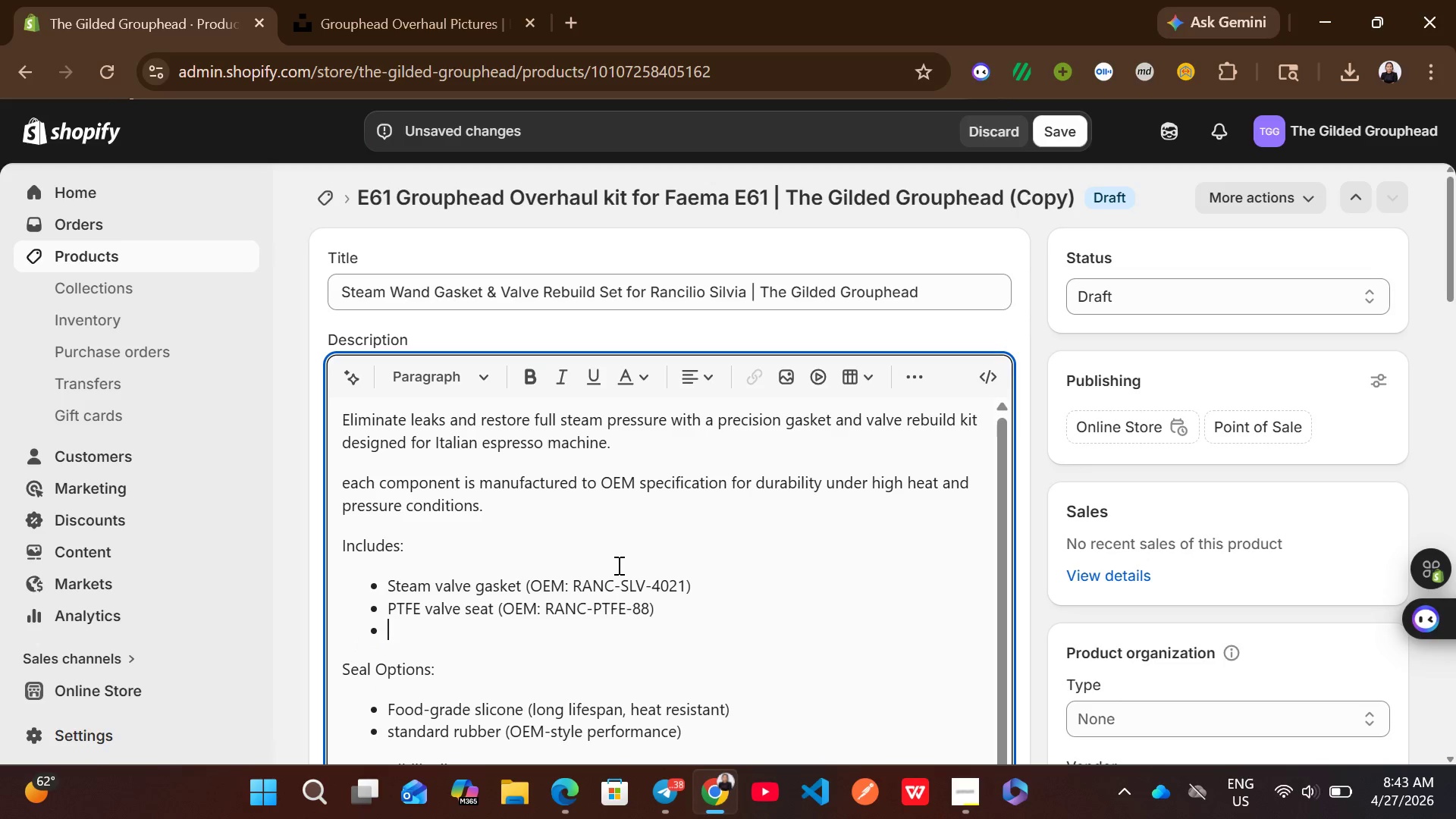 
type(O-ring set (OEM )
key(Backspace)
type(: 11 )
key(Backspace)
type(867 )
key(Backspace)
type(32))
 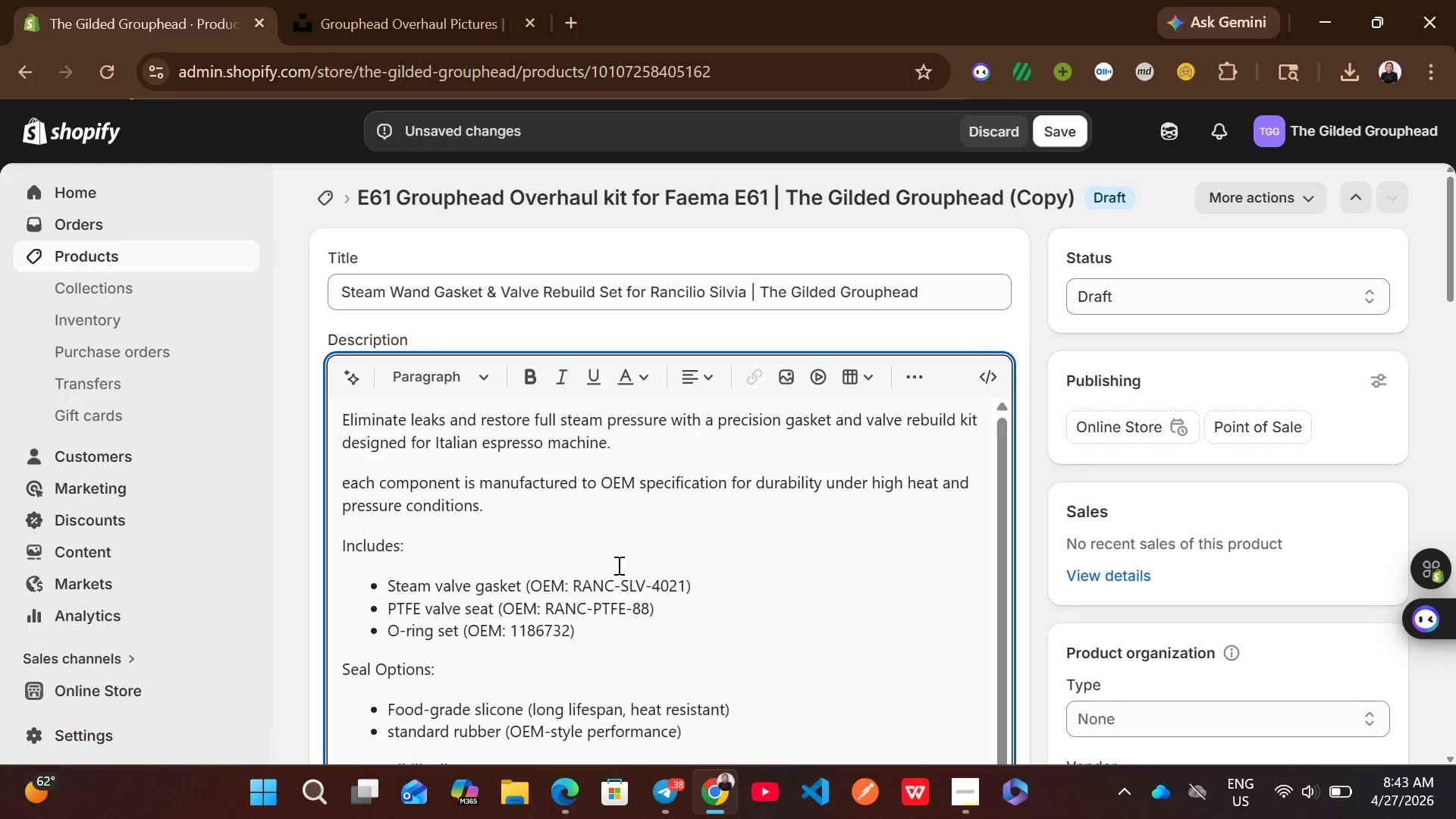 
key(Enter)
 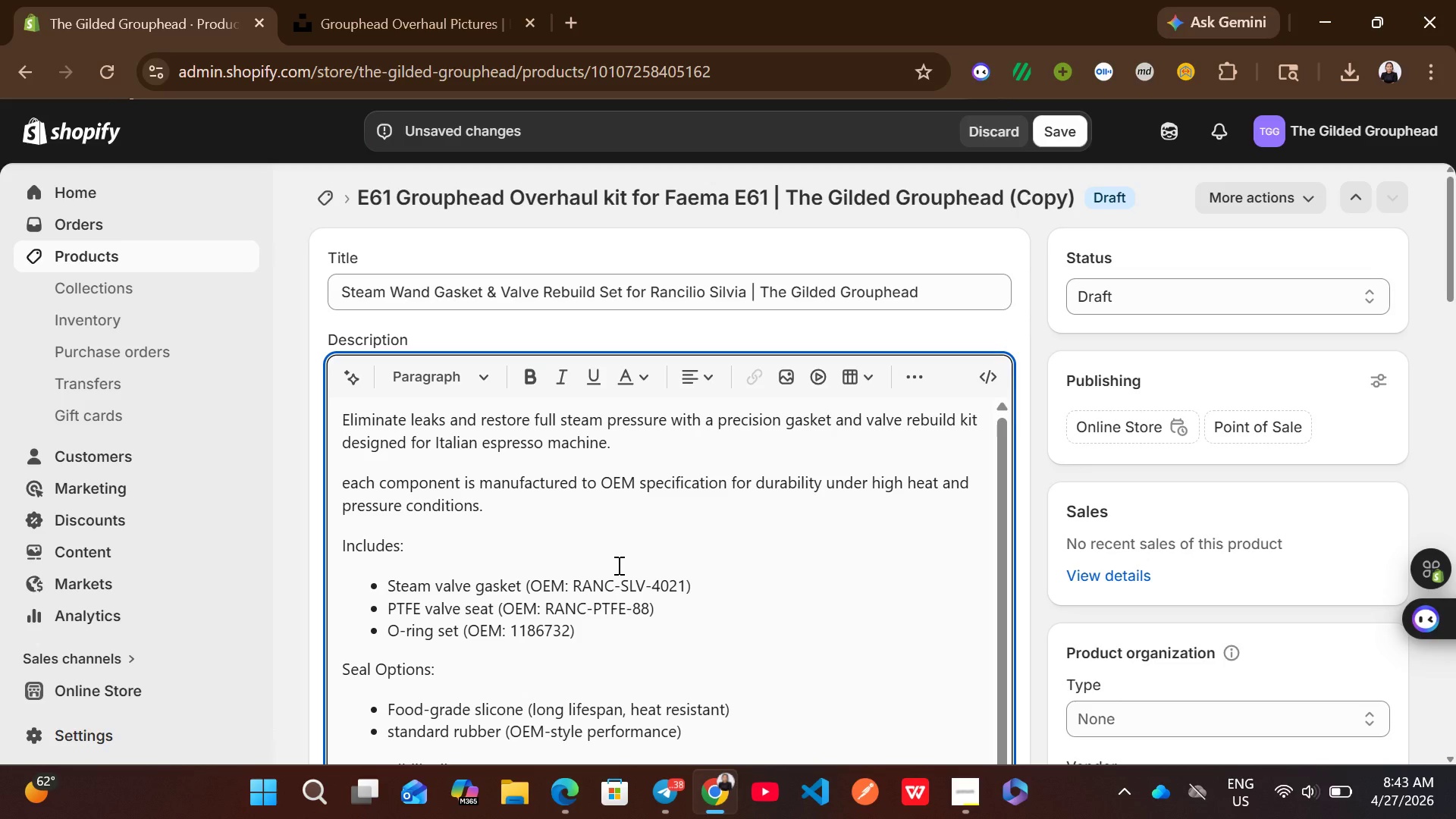 
key(Quote)
 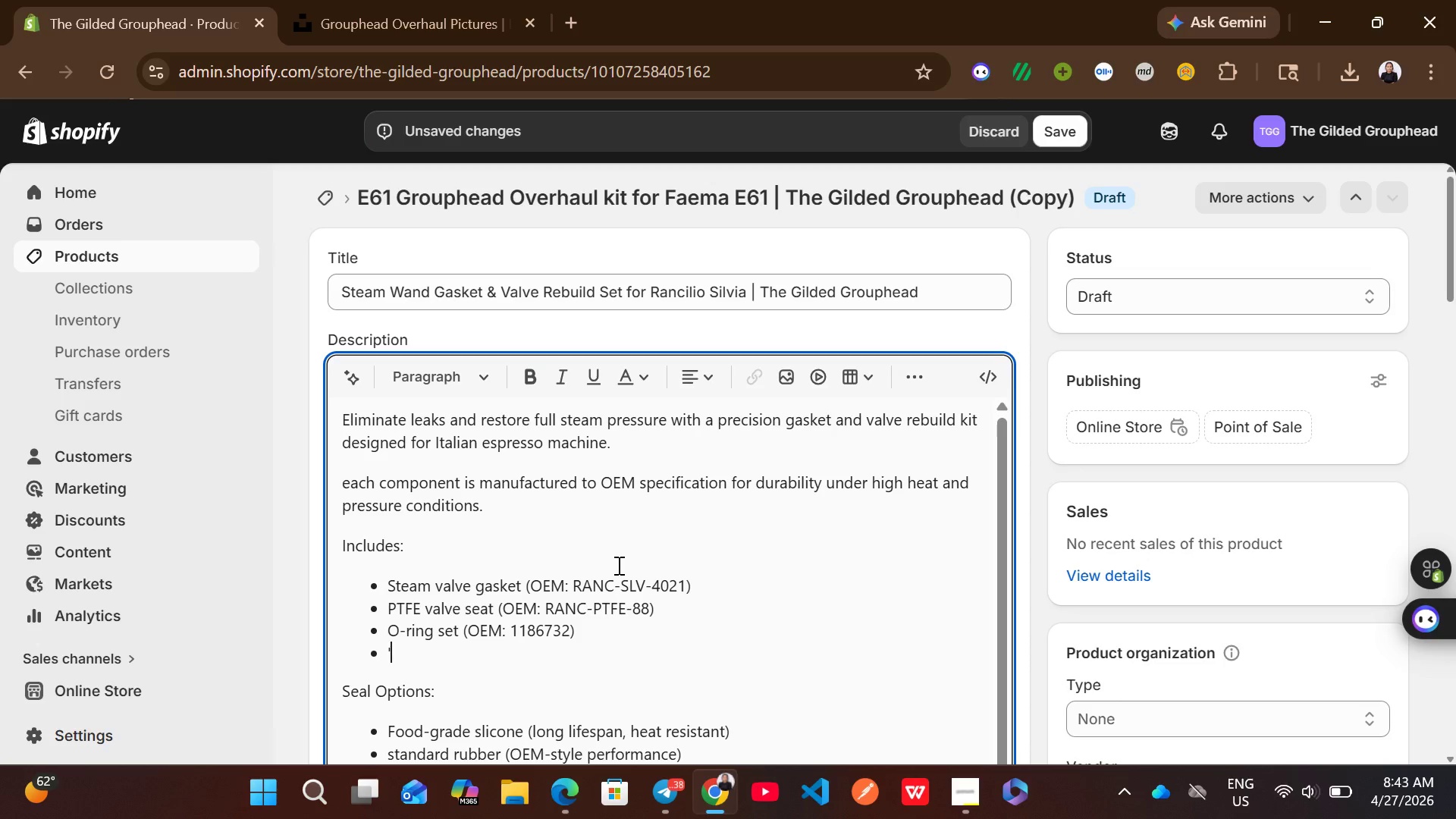 
key(Backspace)
 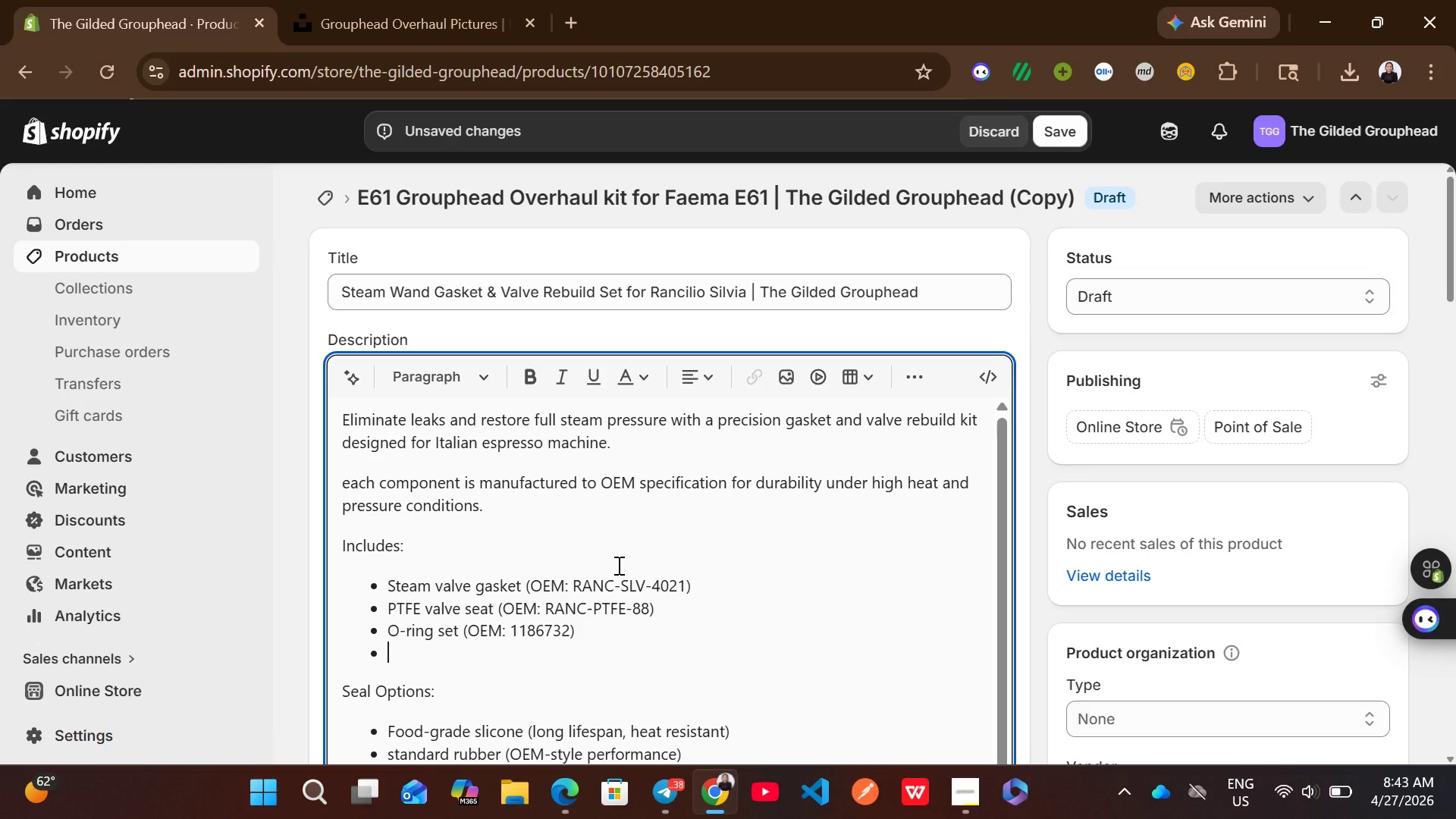 
type(Lubricants)
key(Backspace)
type( for valve assembly )
key(Backspace)
 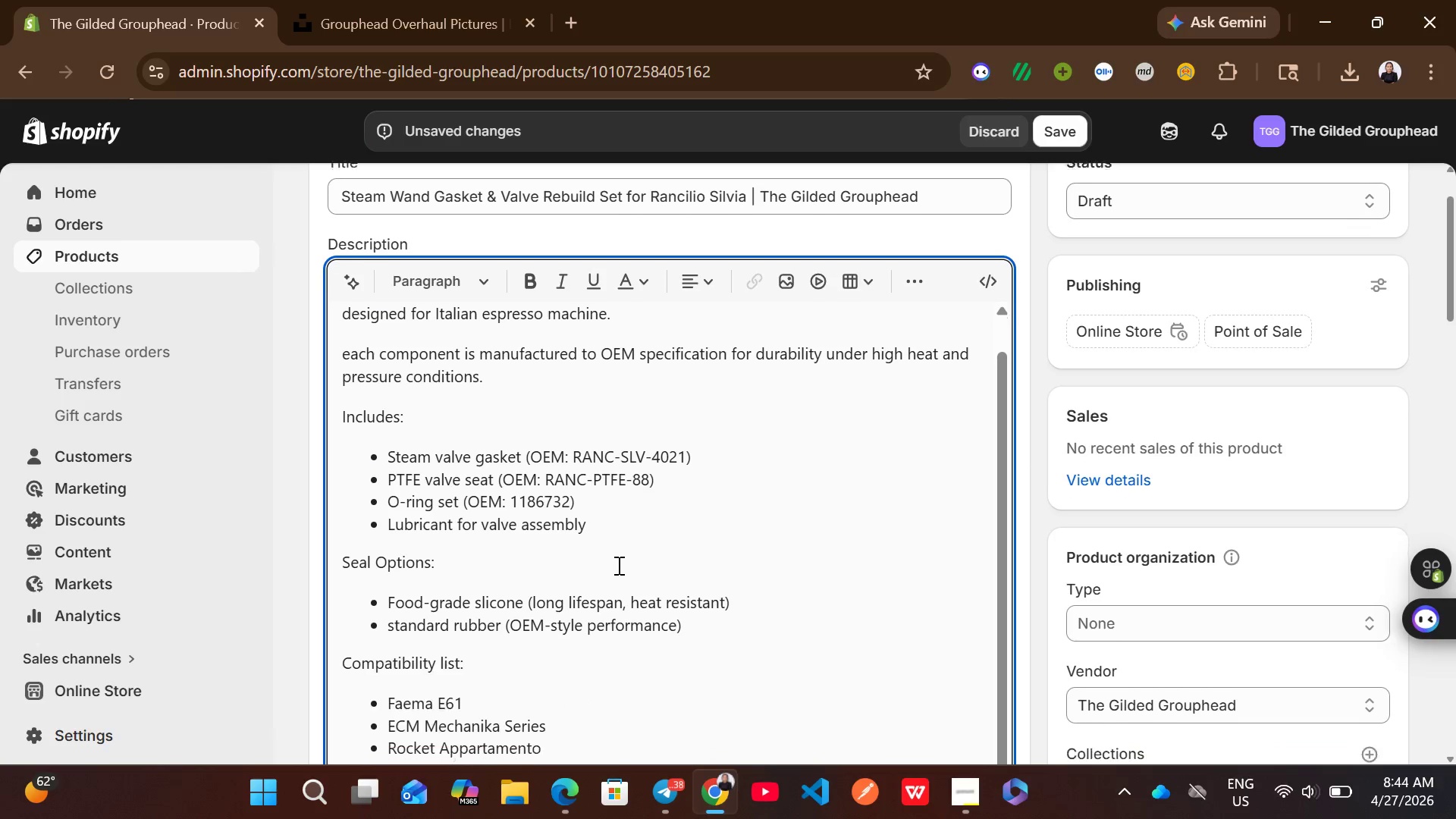 
wait(8.62)
 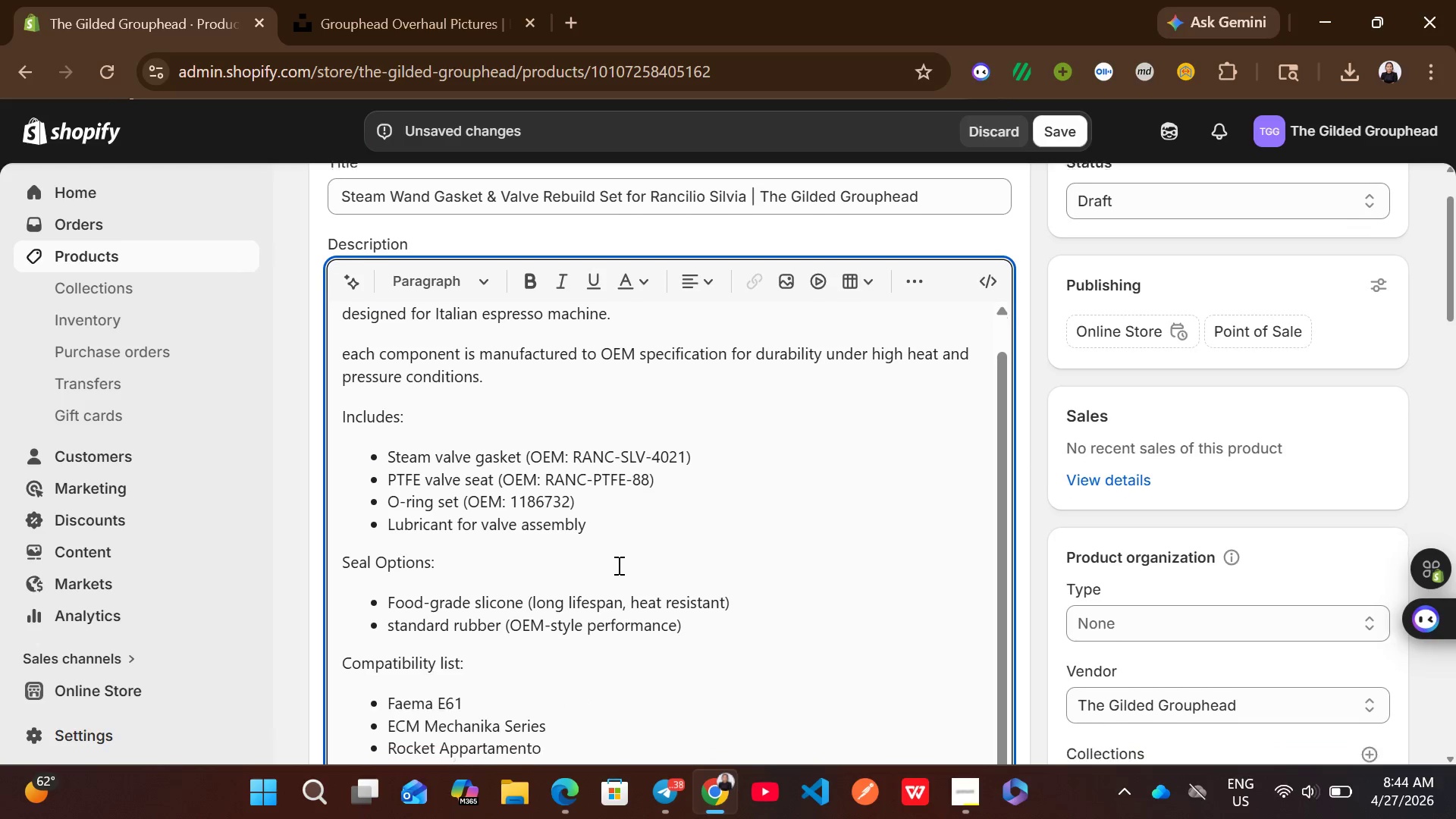 
left_click_drag(start_coordinate=[372, 513], to_coordinate=[340, 513])
 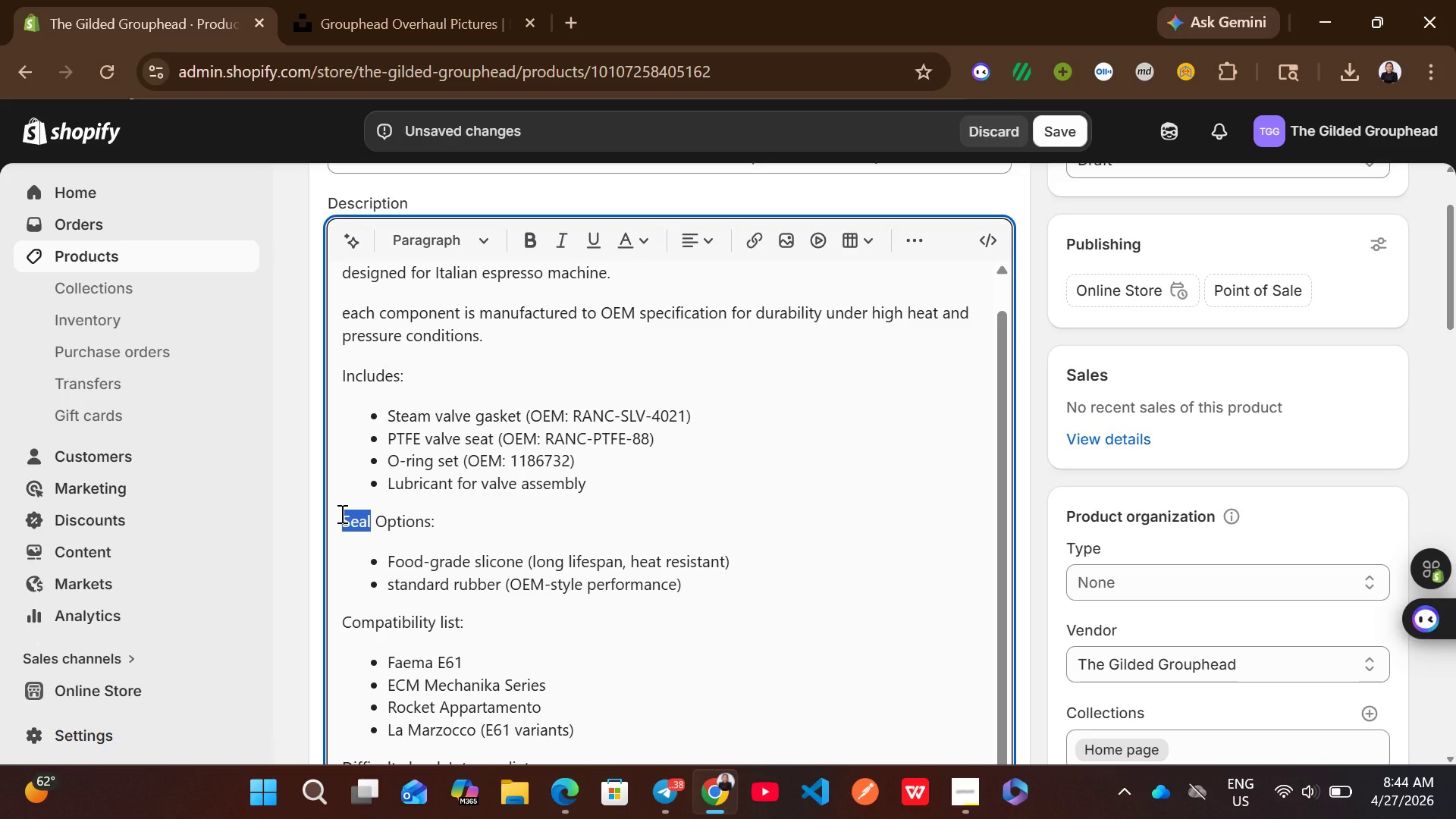 
type(Material)
 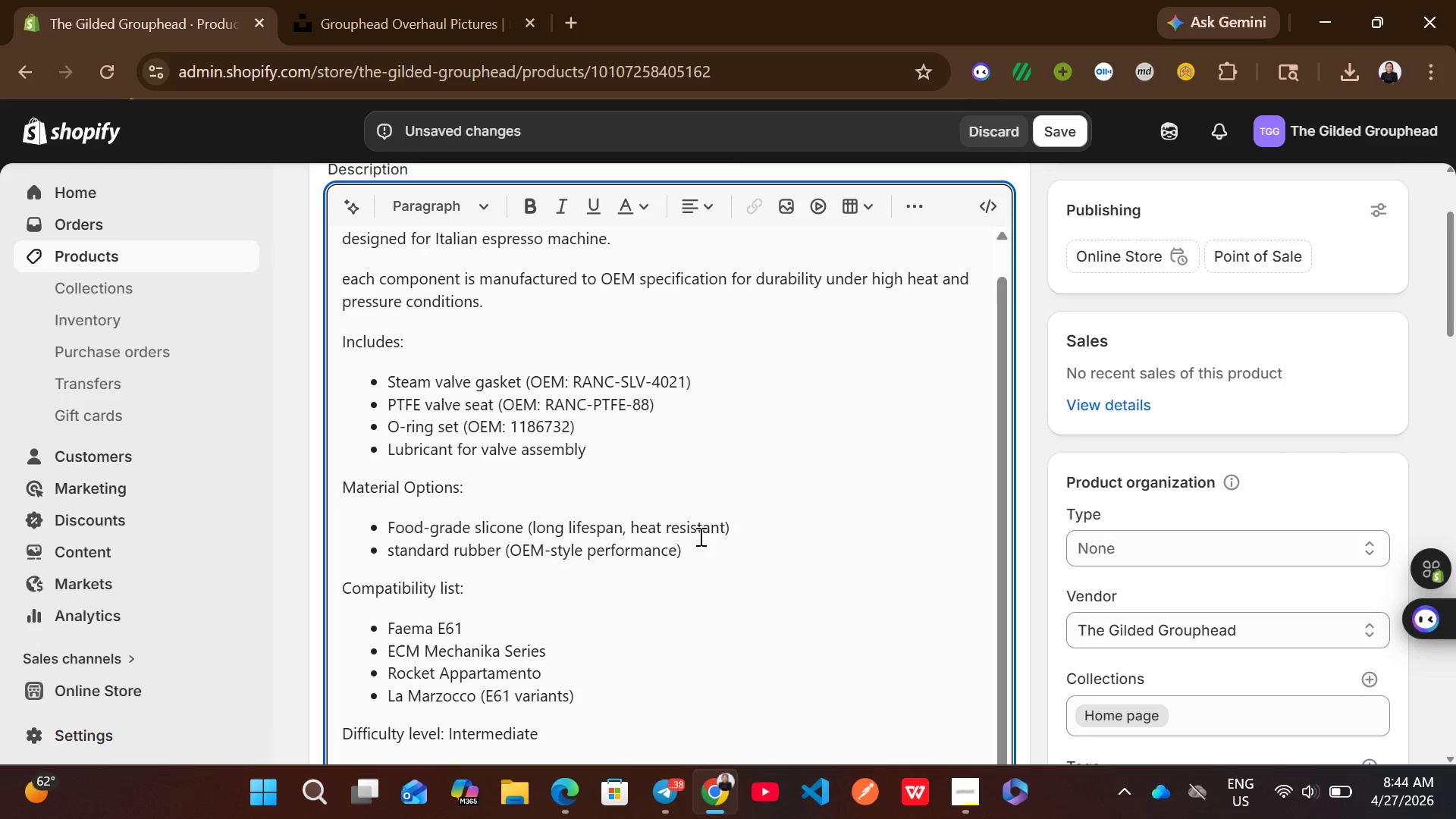 
left_click_drag(start_coordinate=[701, 550], to_coordinate=[394, 532])
 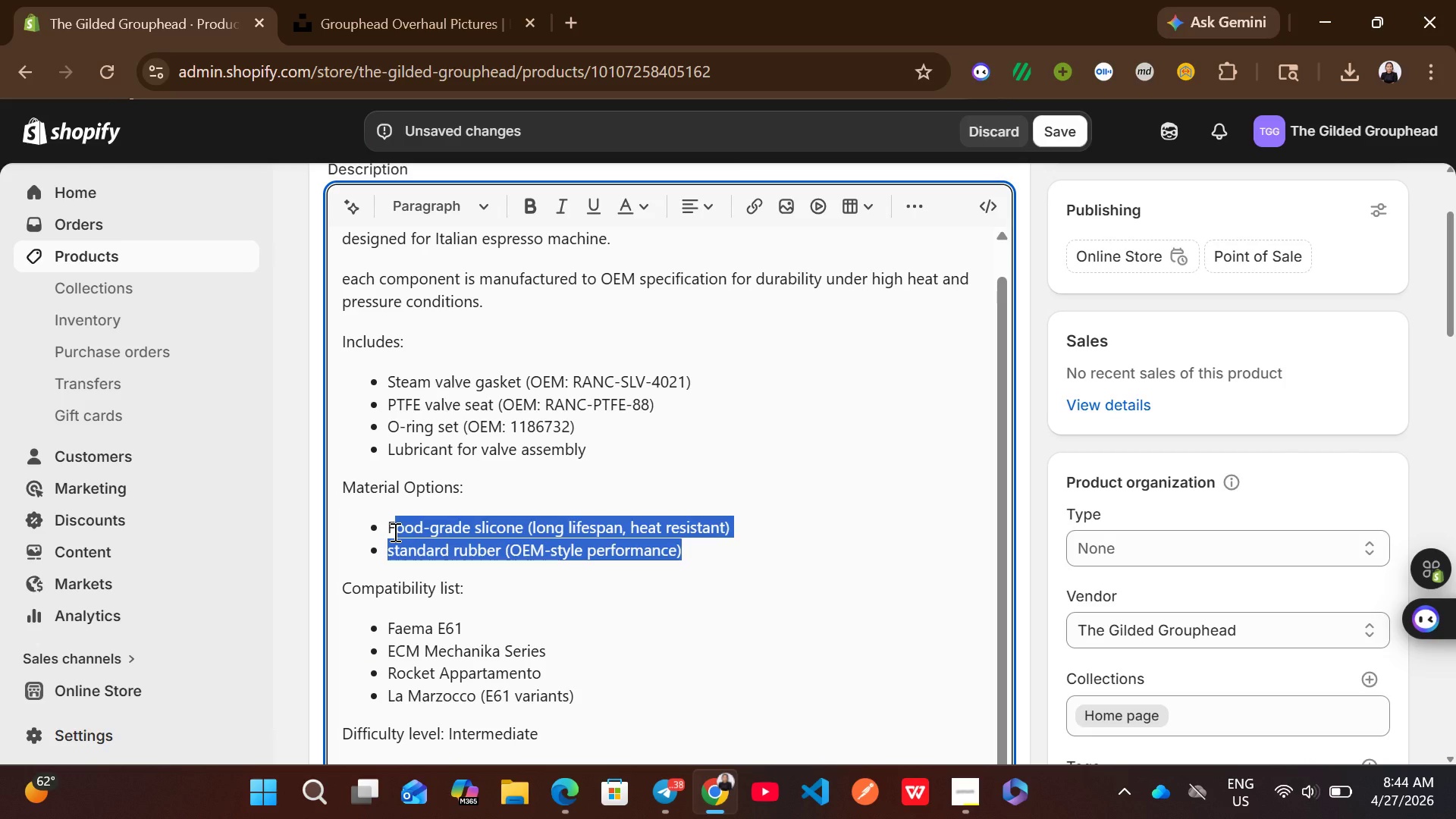 
key(Backspace)
key(Backspace)
type(PTFE reinforced ()
 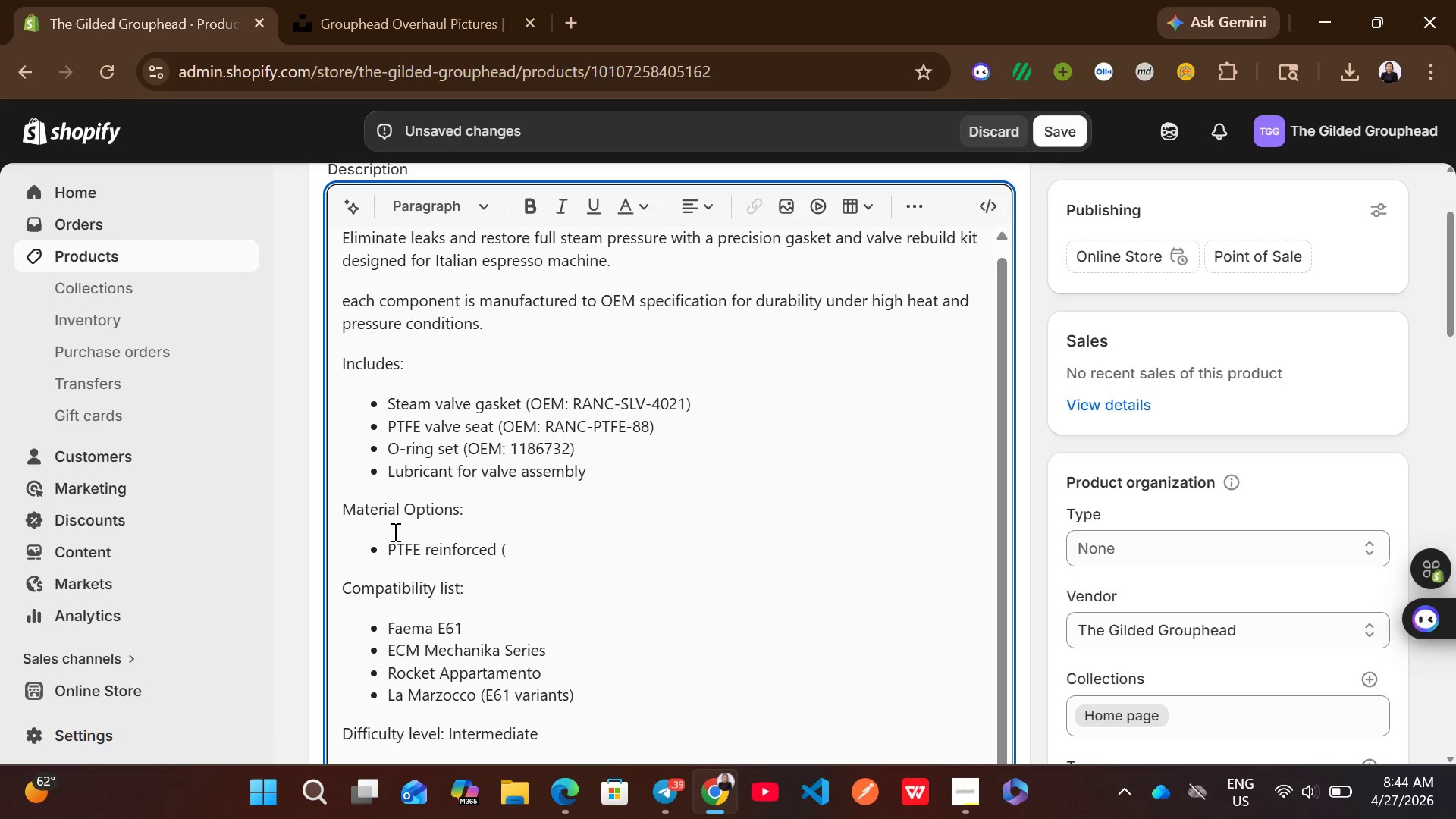 
type(hight )
key(Backspace)
type( )
key(Backspace)
key(Backspace)
type( di)
key(Backspace)
type(urablituy )
key(Backspace)
key(Backspace)
type( )
key(Backspace)
type(, longer lifespan))
 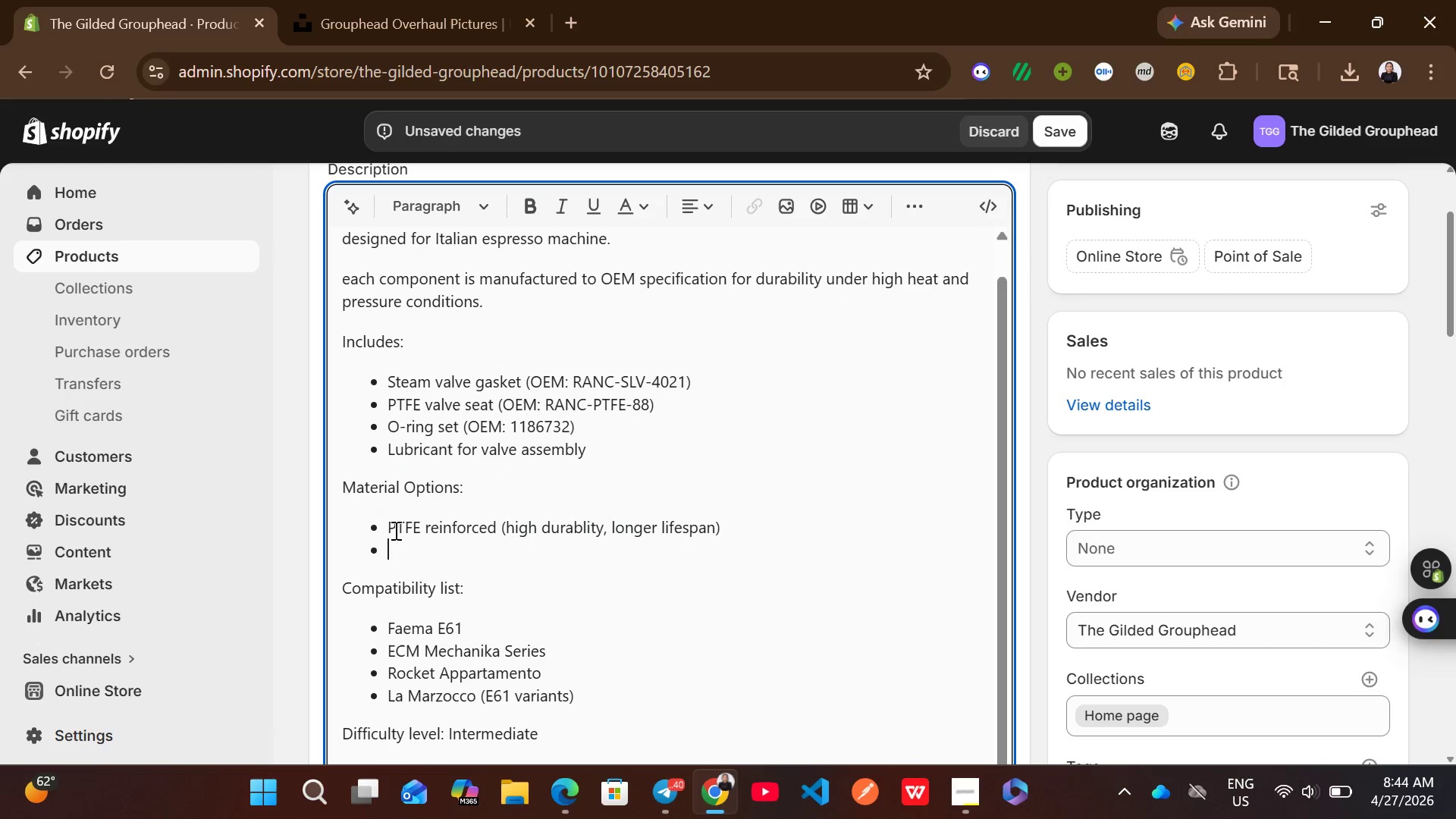 
 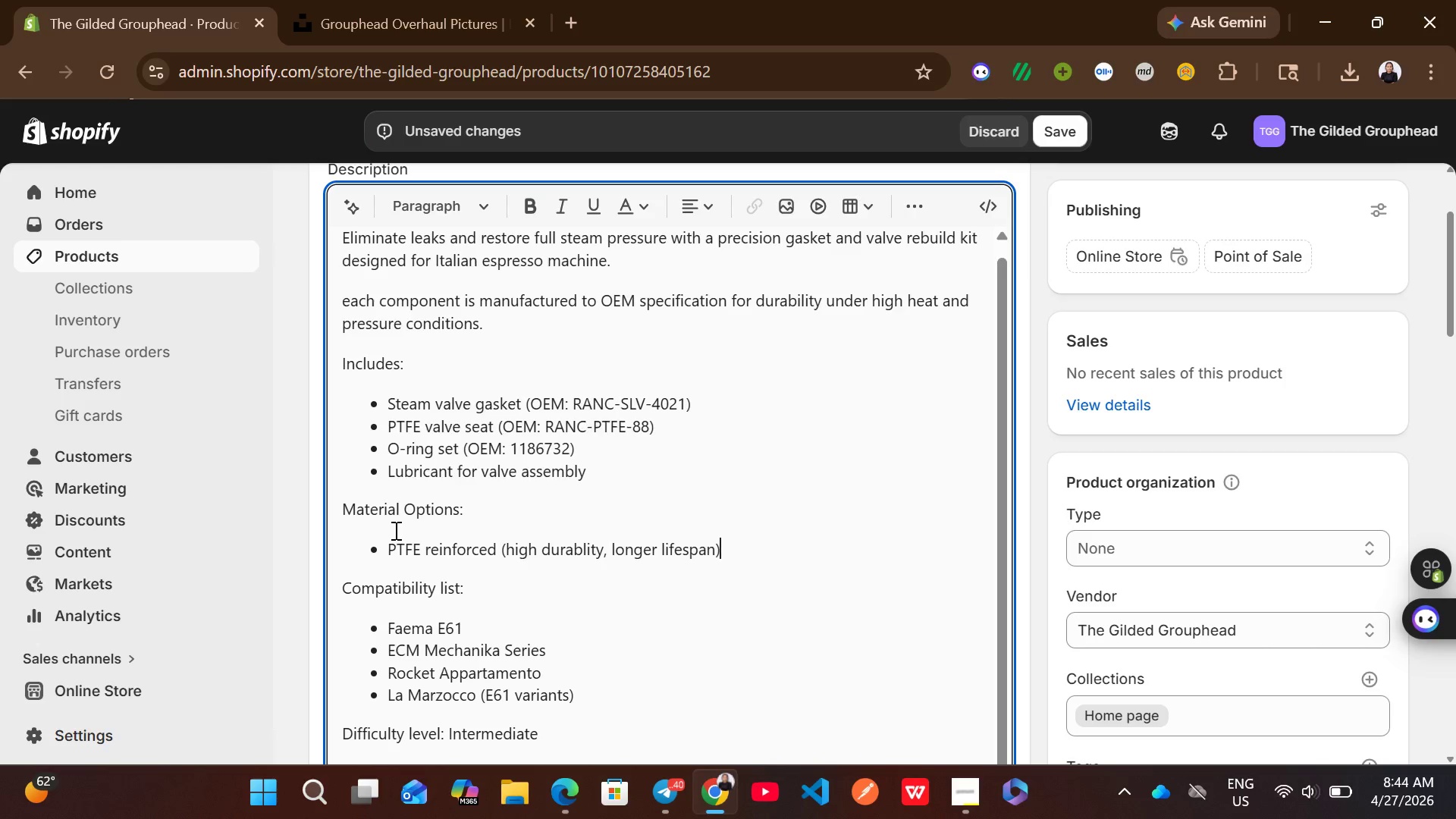 
key(Enter)
 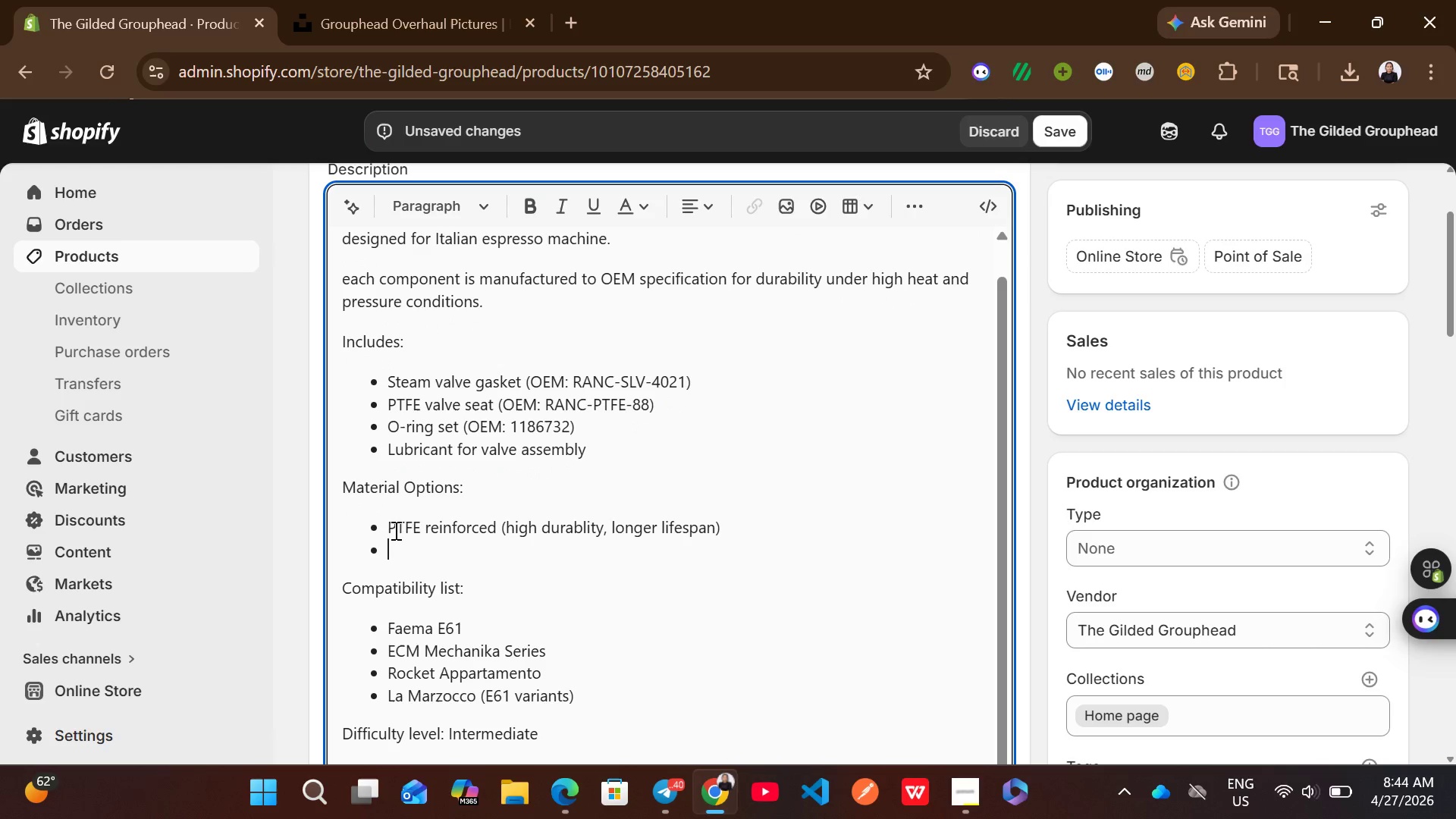 
type(standard )
key(Backspace)
type( rubber (E)
key(Backspace)
type(OEM equivalent))
 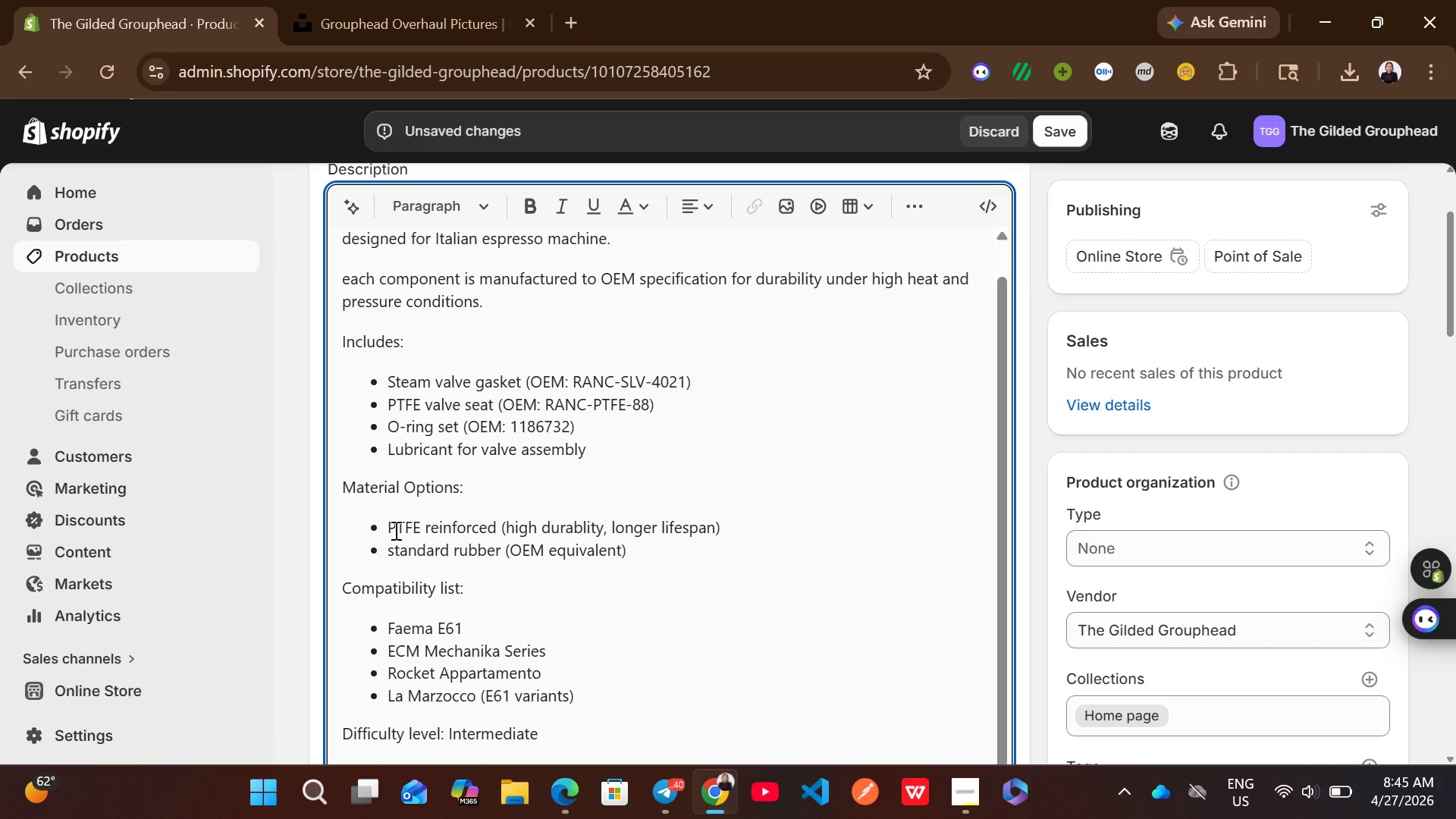 
left_click_drag(start_coordinate=[592, 570], to_coordinate=[387, 497])
 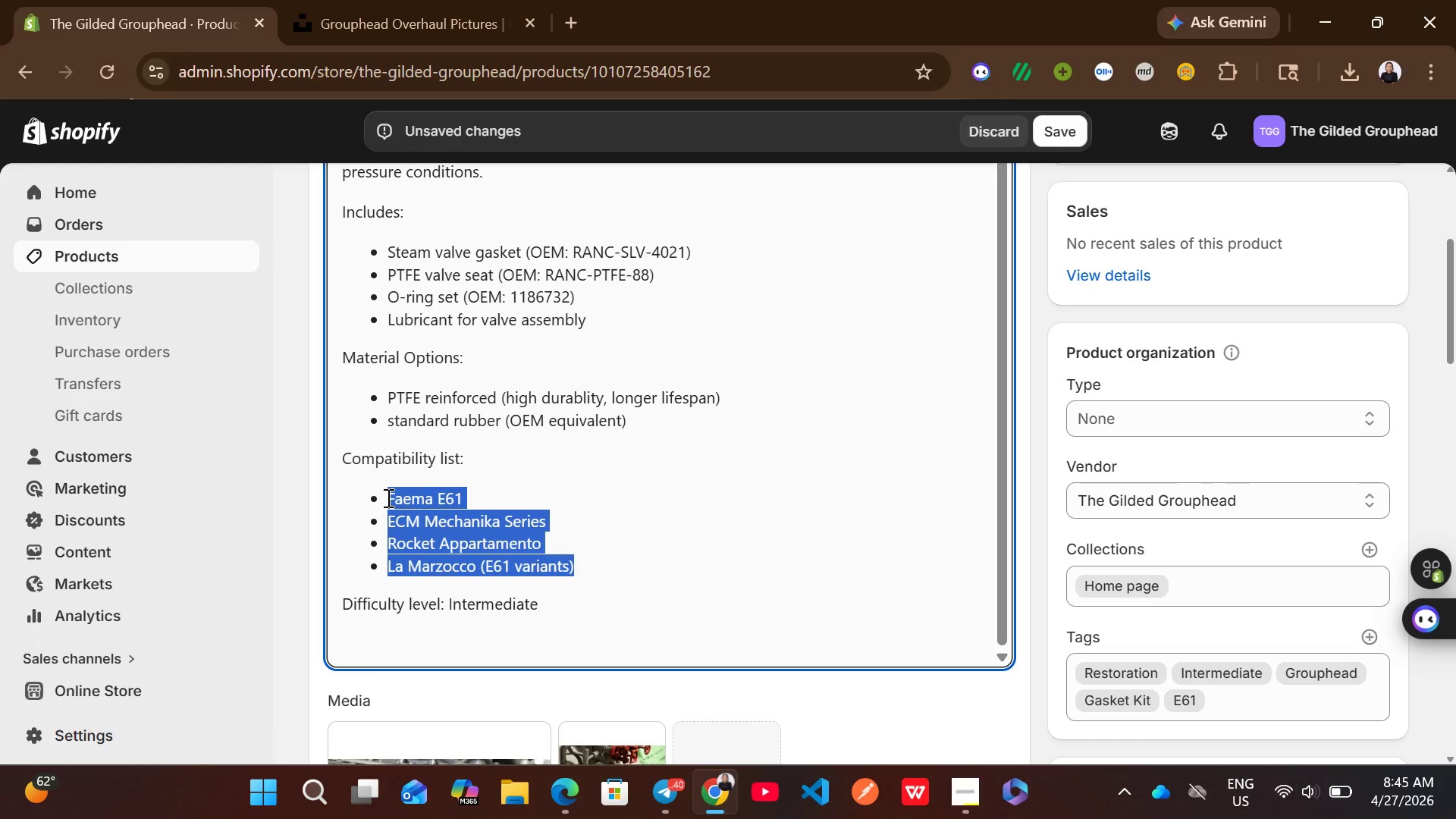 
type(Rancilio Silvia (all versions))
 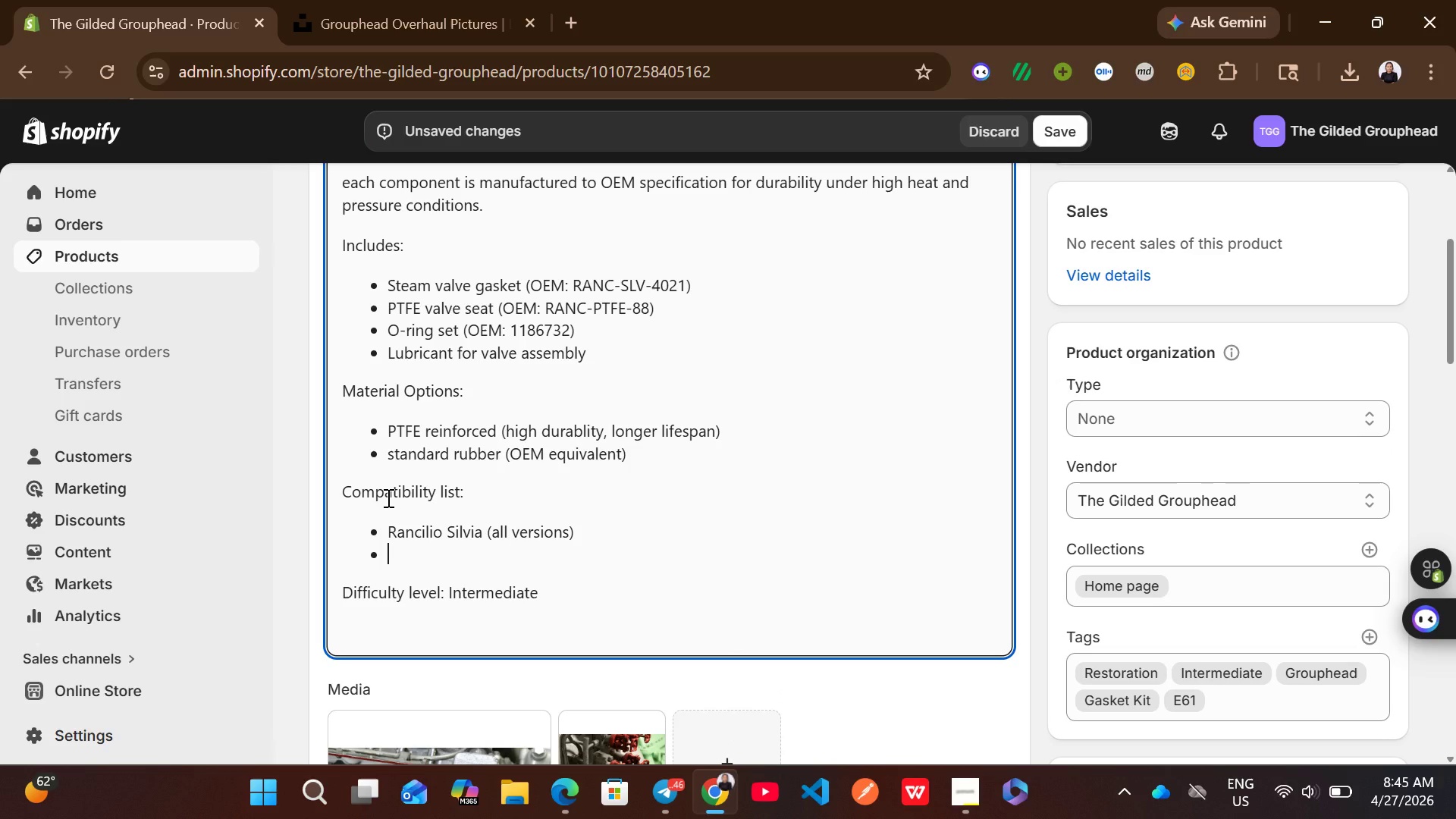 
 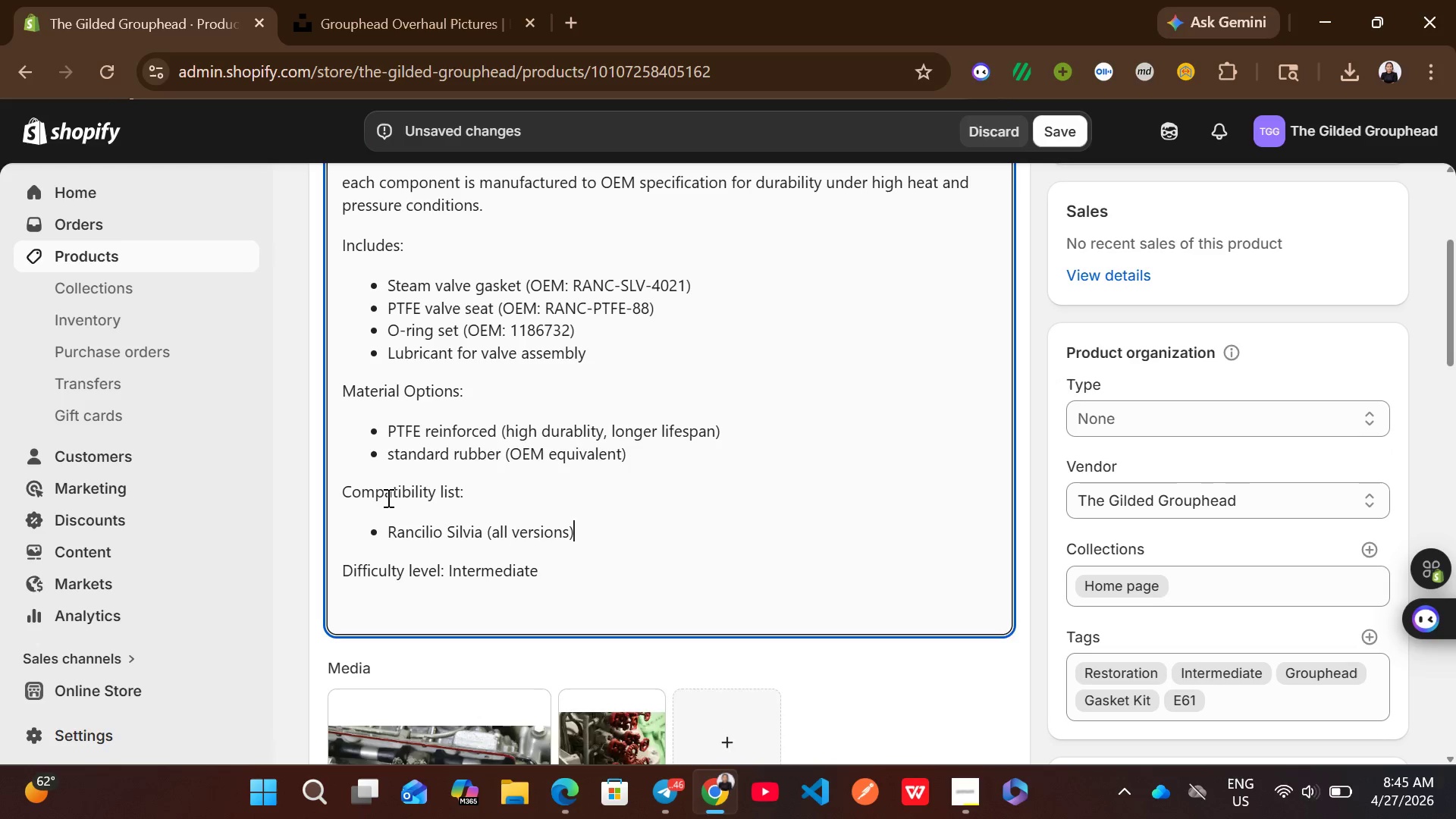 
key(Enter)
 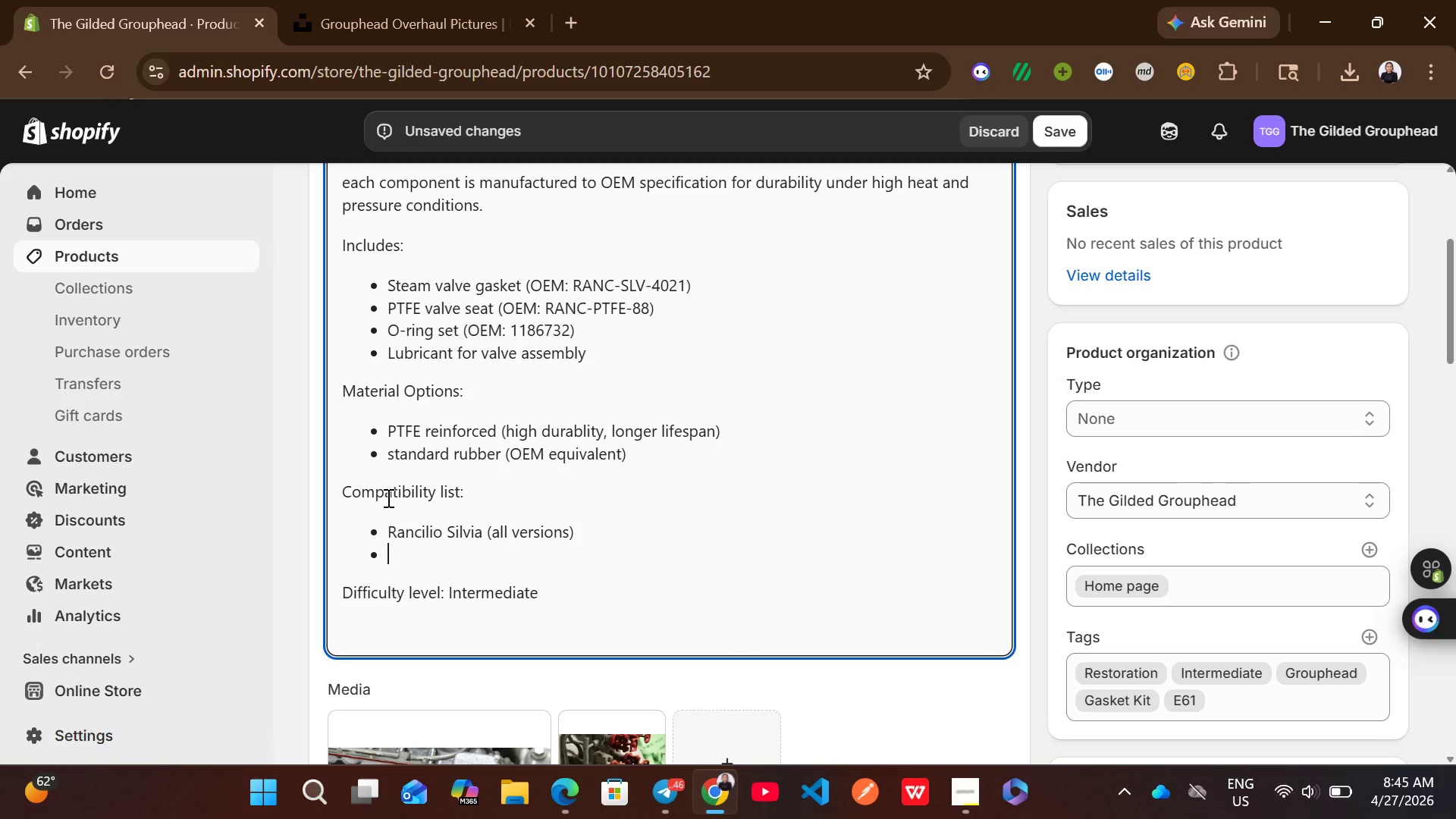 
type(Gaggia Classic)
 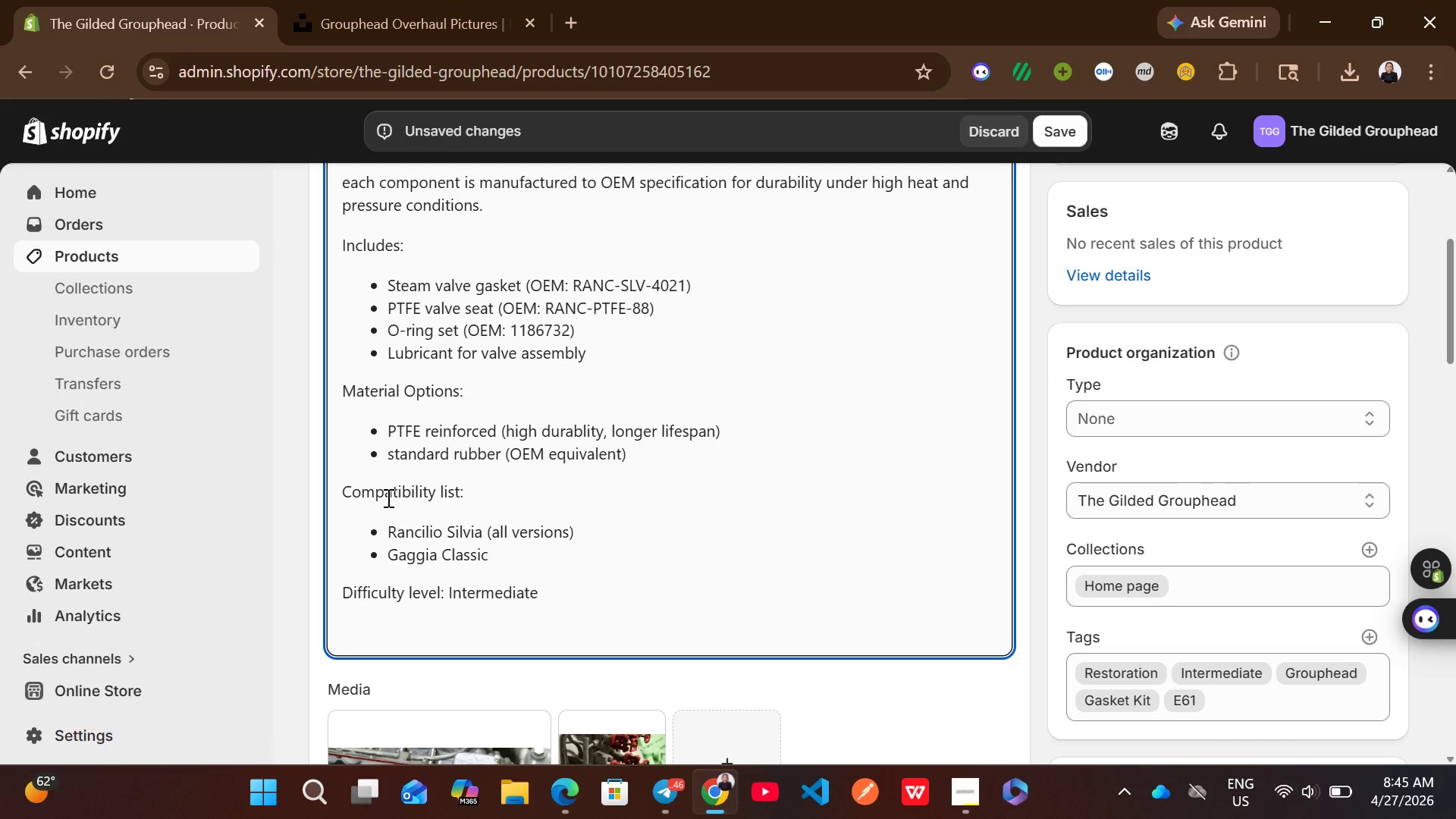 
key(Enter)
 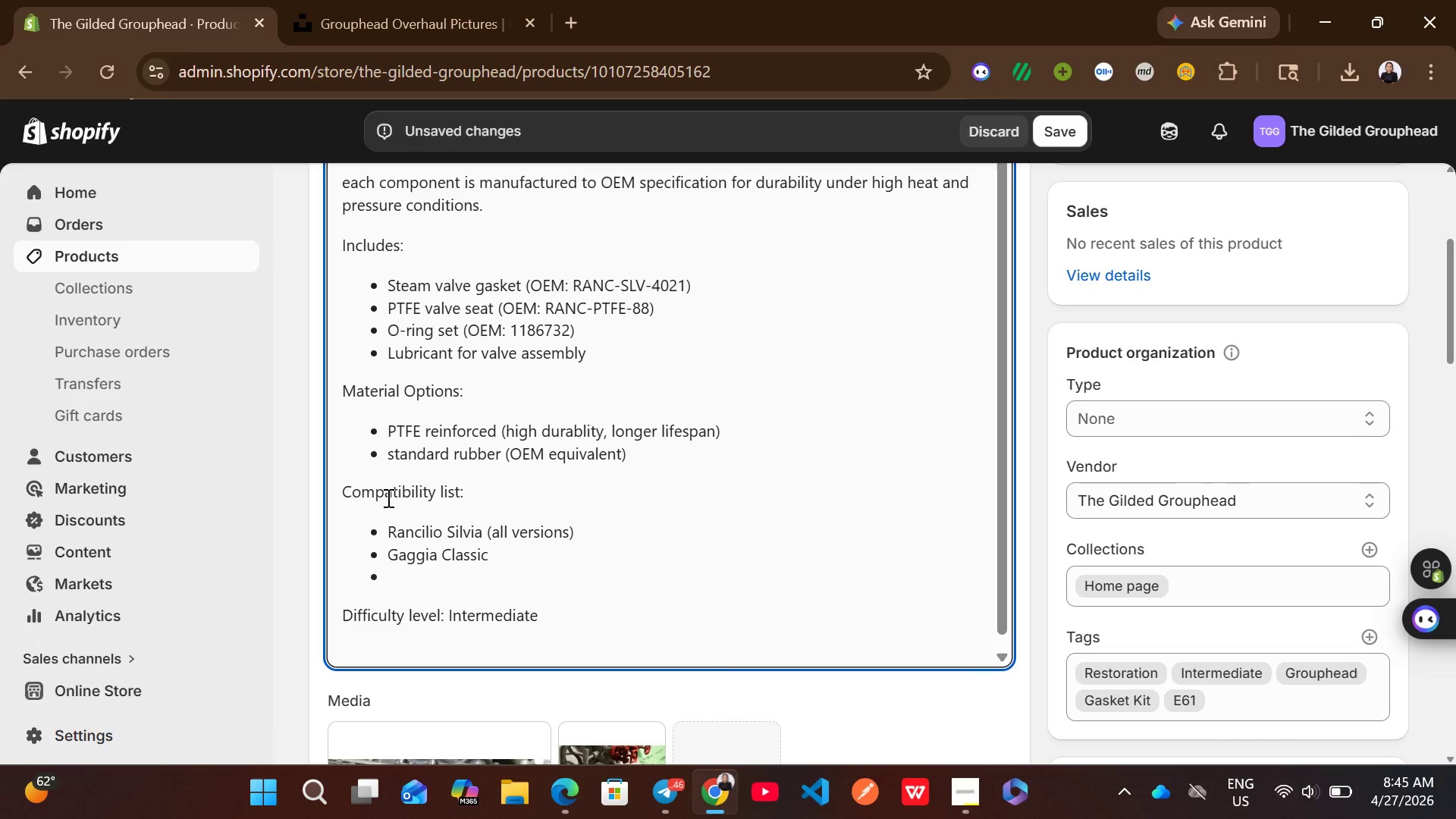 
type(NuovaSimonelli Oscar)
 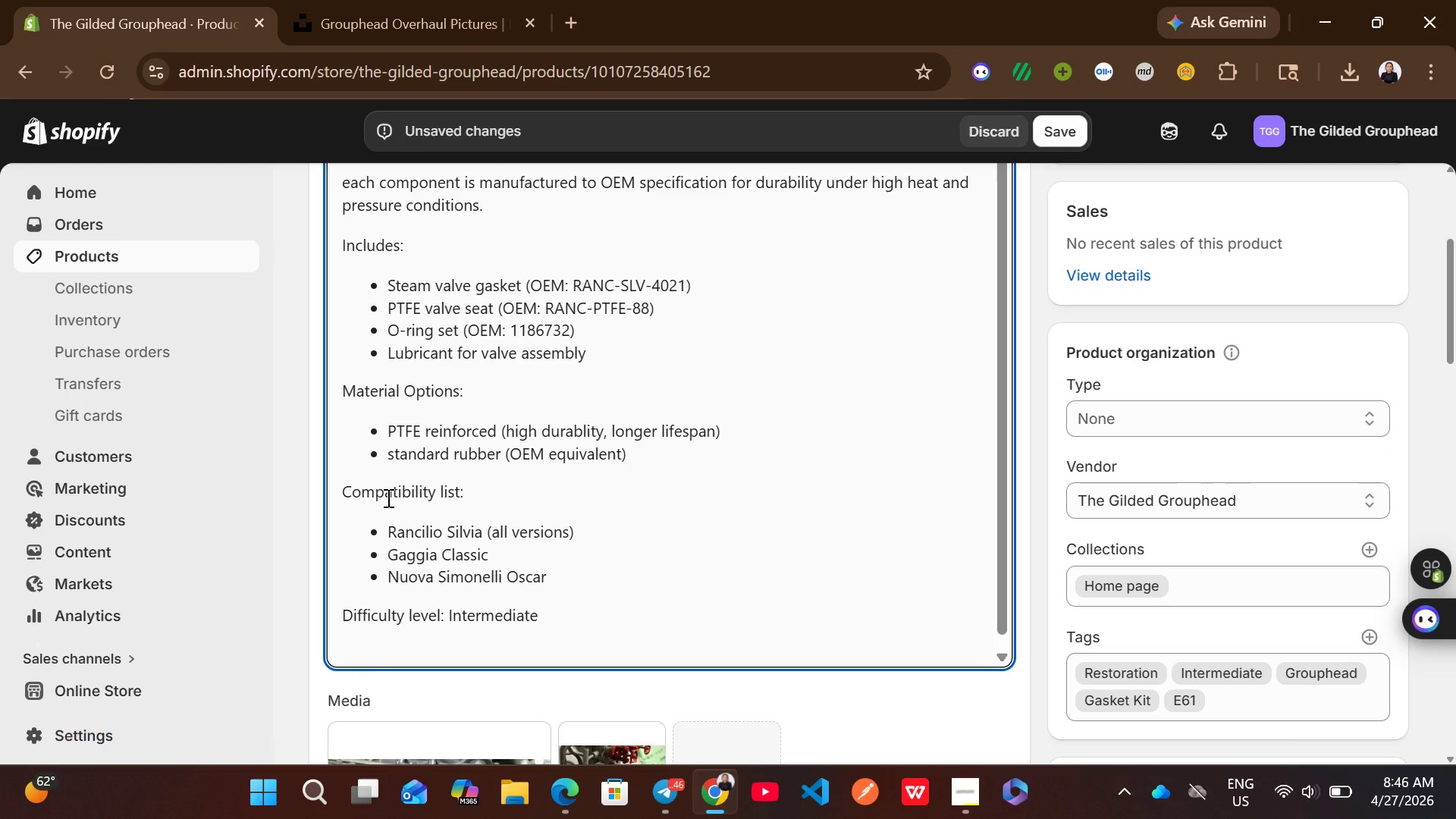 
left_click_drag(start_coordinate=[541, 617], to_coordinate=[450, 613])
 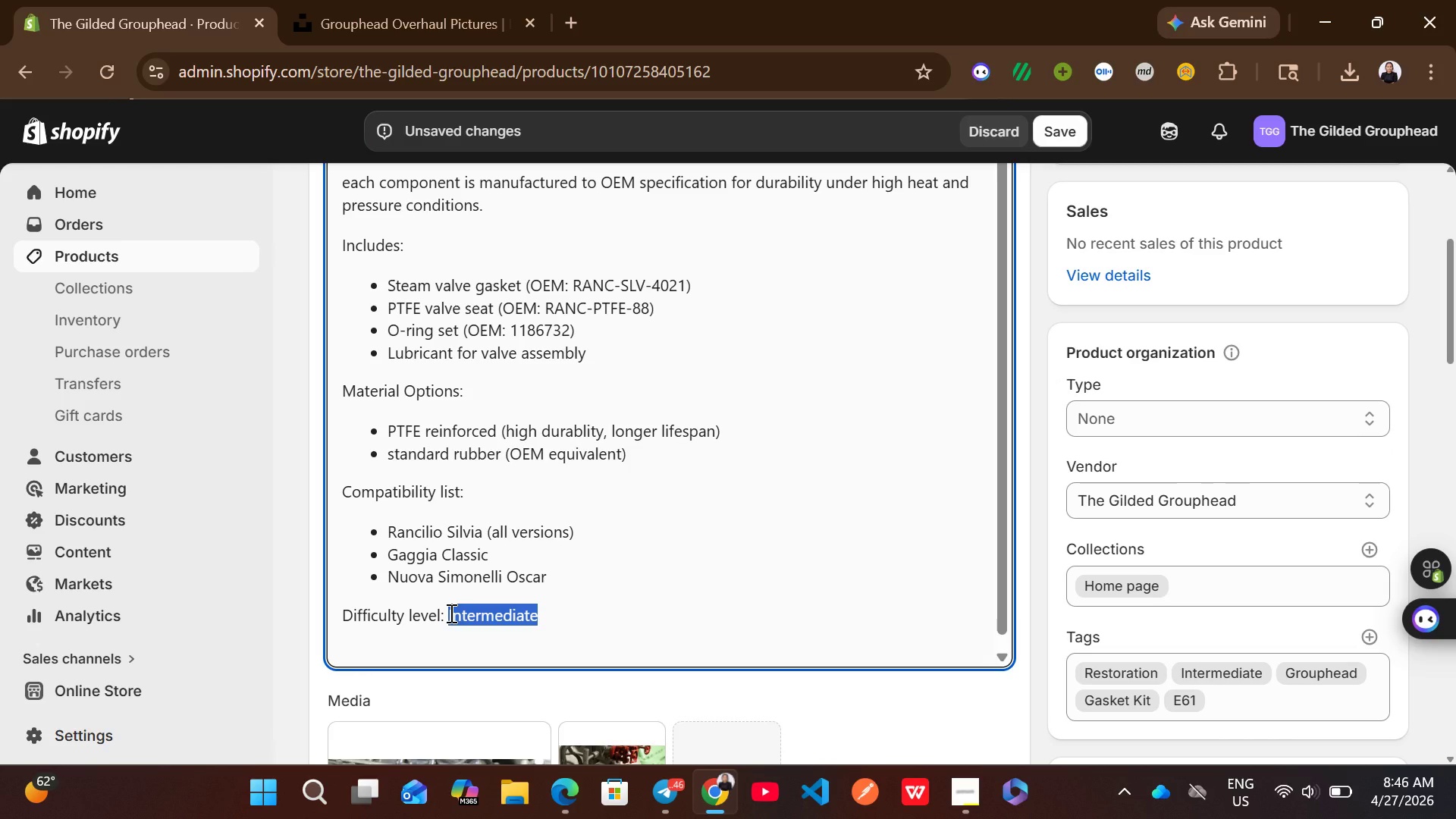 
type(Beggi)
key(Backspace)
key(Backspace)
type(inner)
 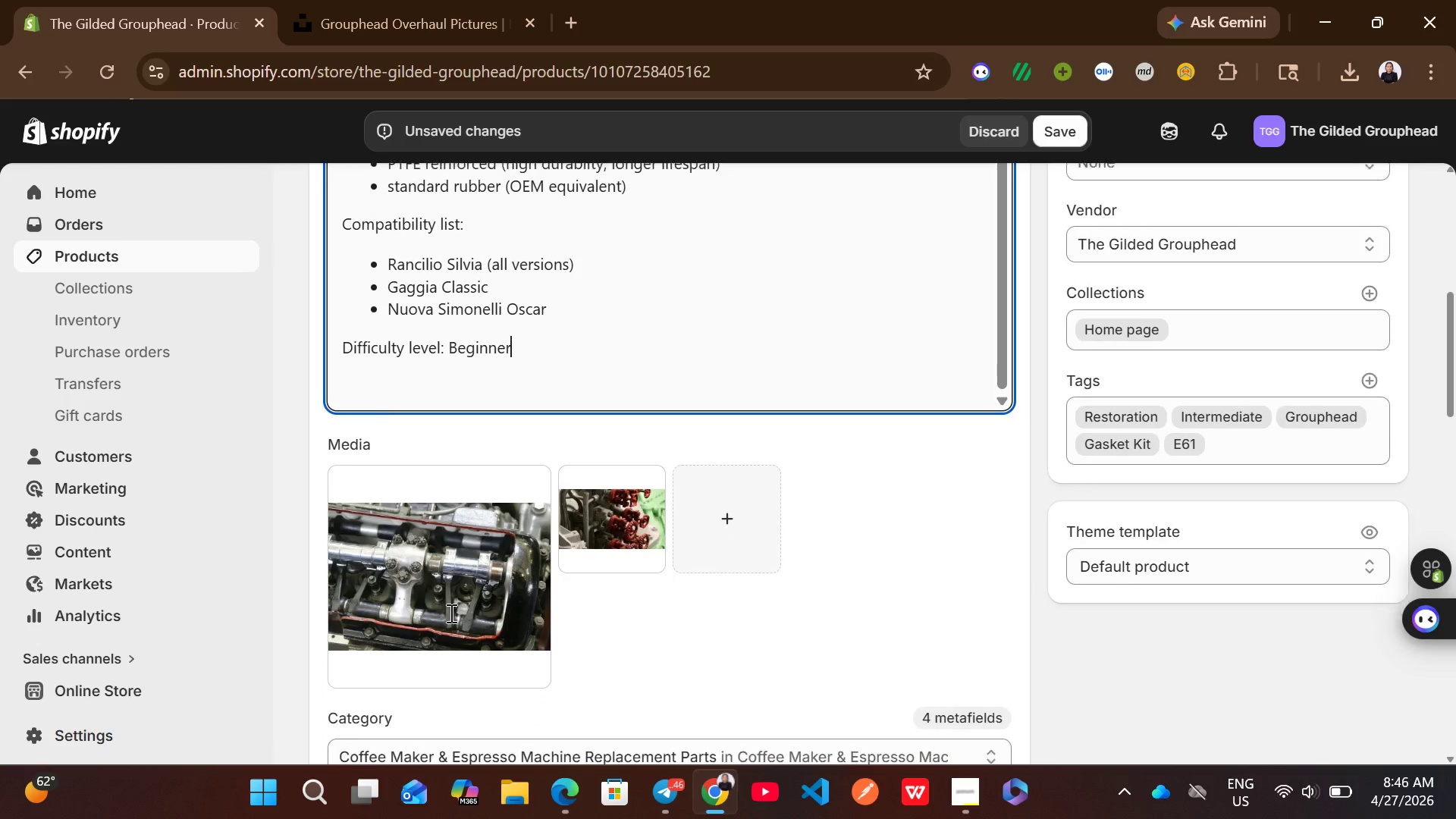 
left_click([469, 577])
 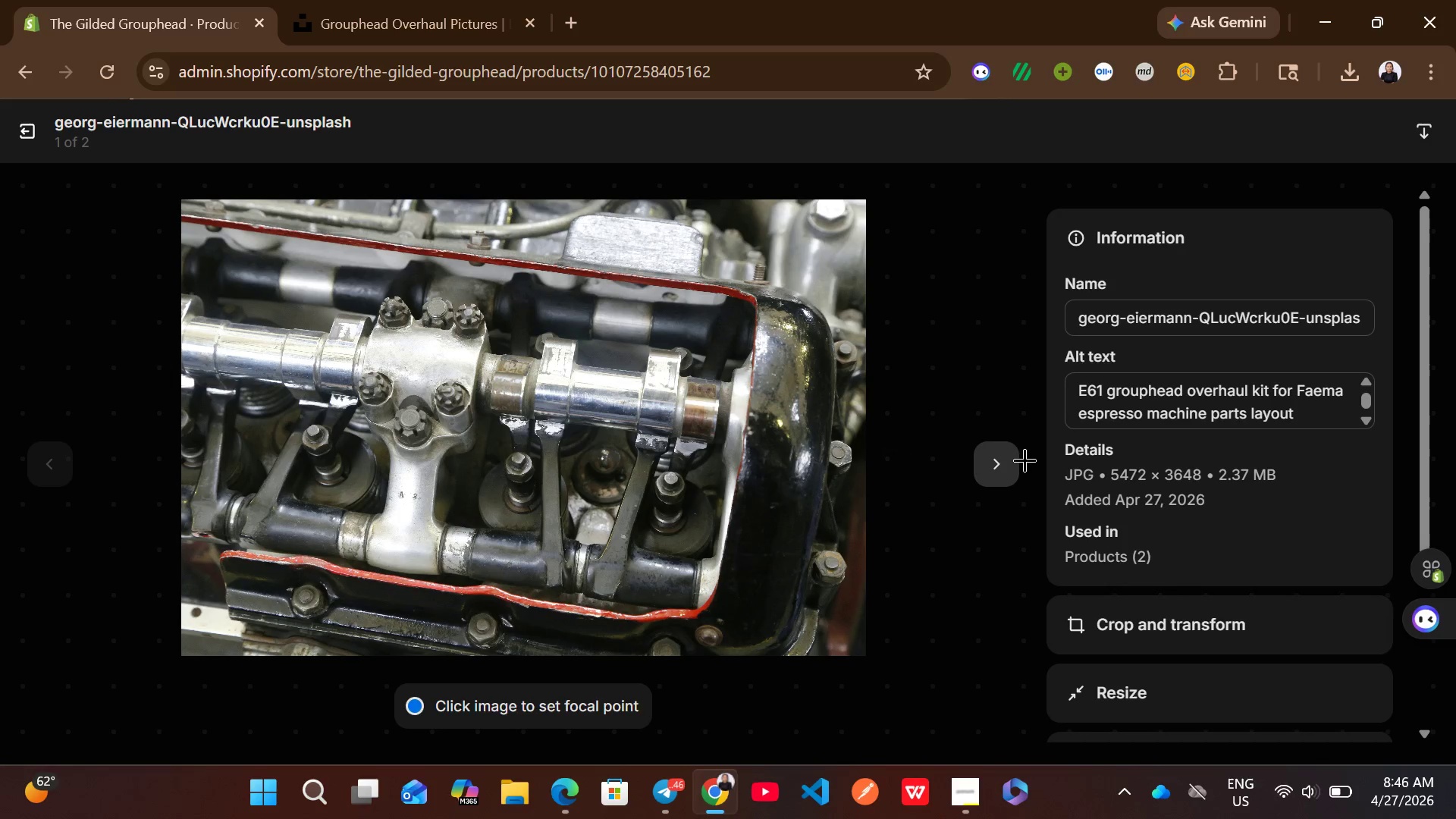 
left_click([1169, 319])
 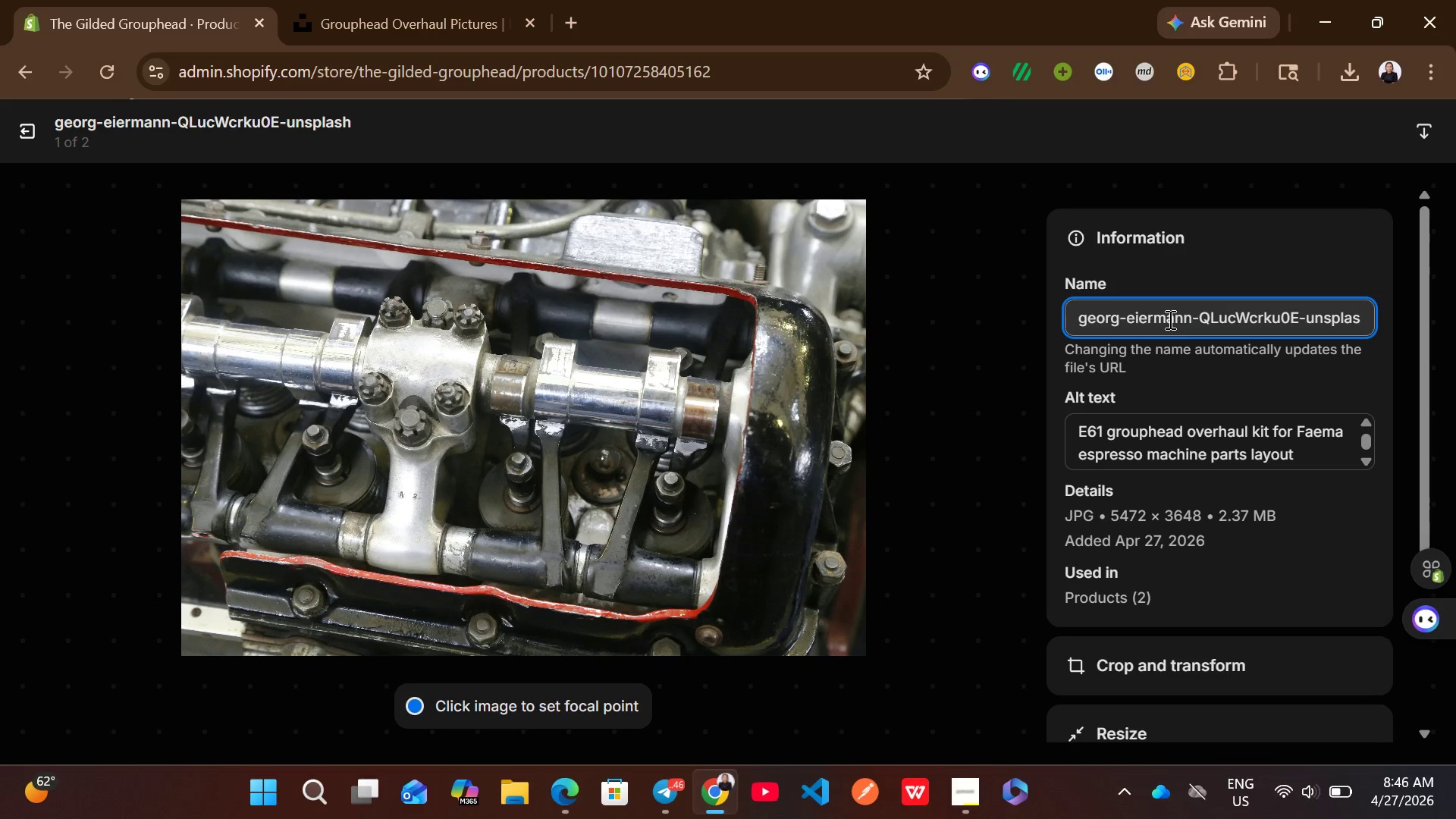 
key(Control+ControlLeft)
 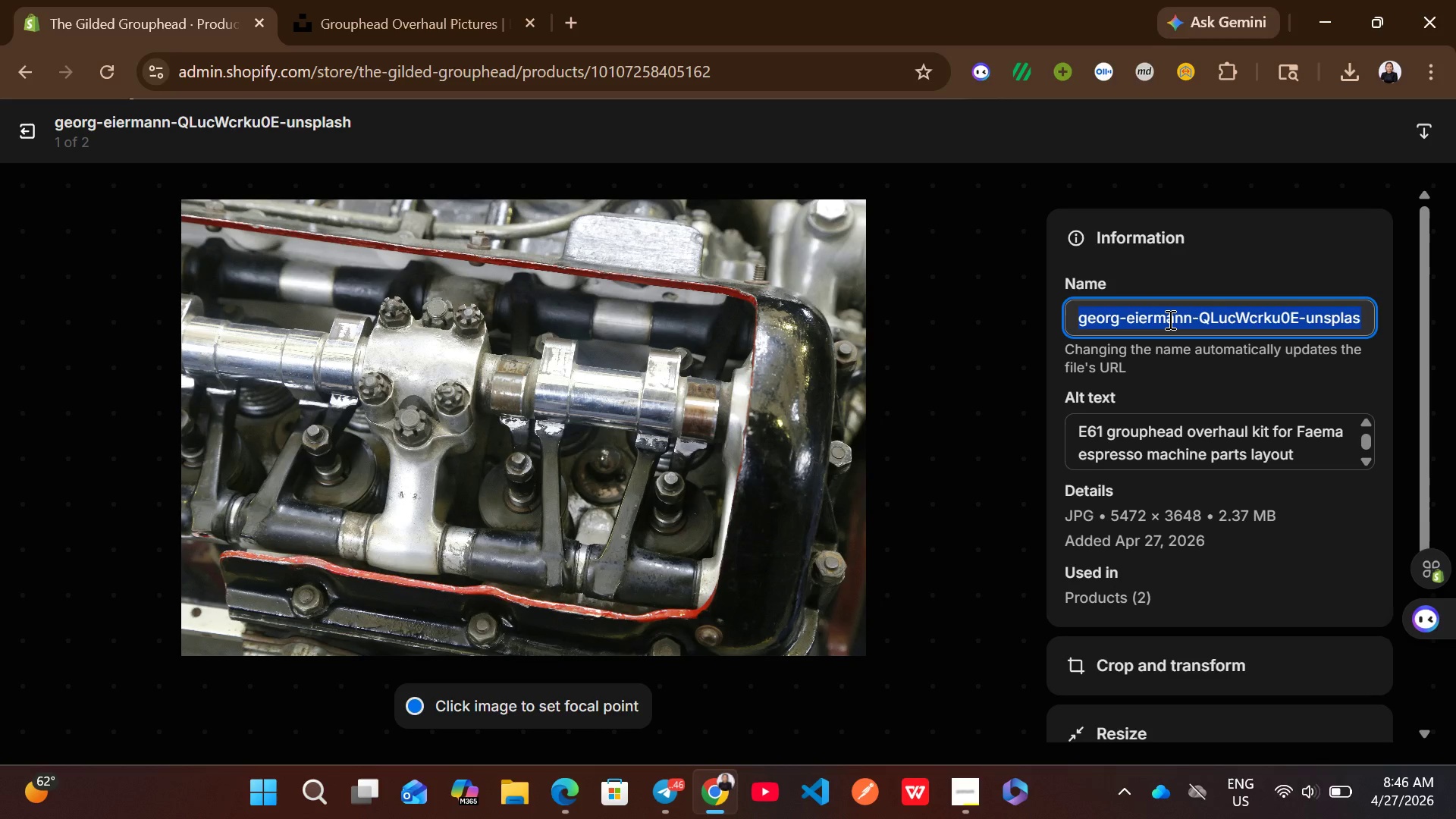 
key(Control+A)
 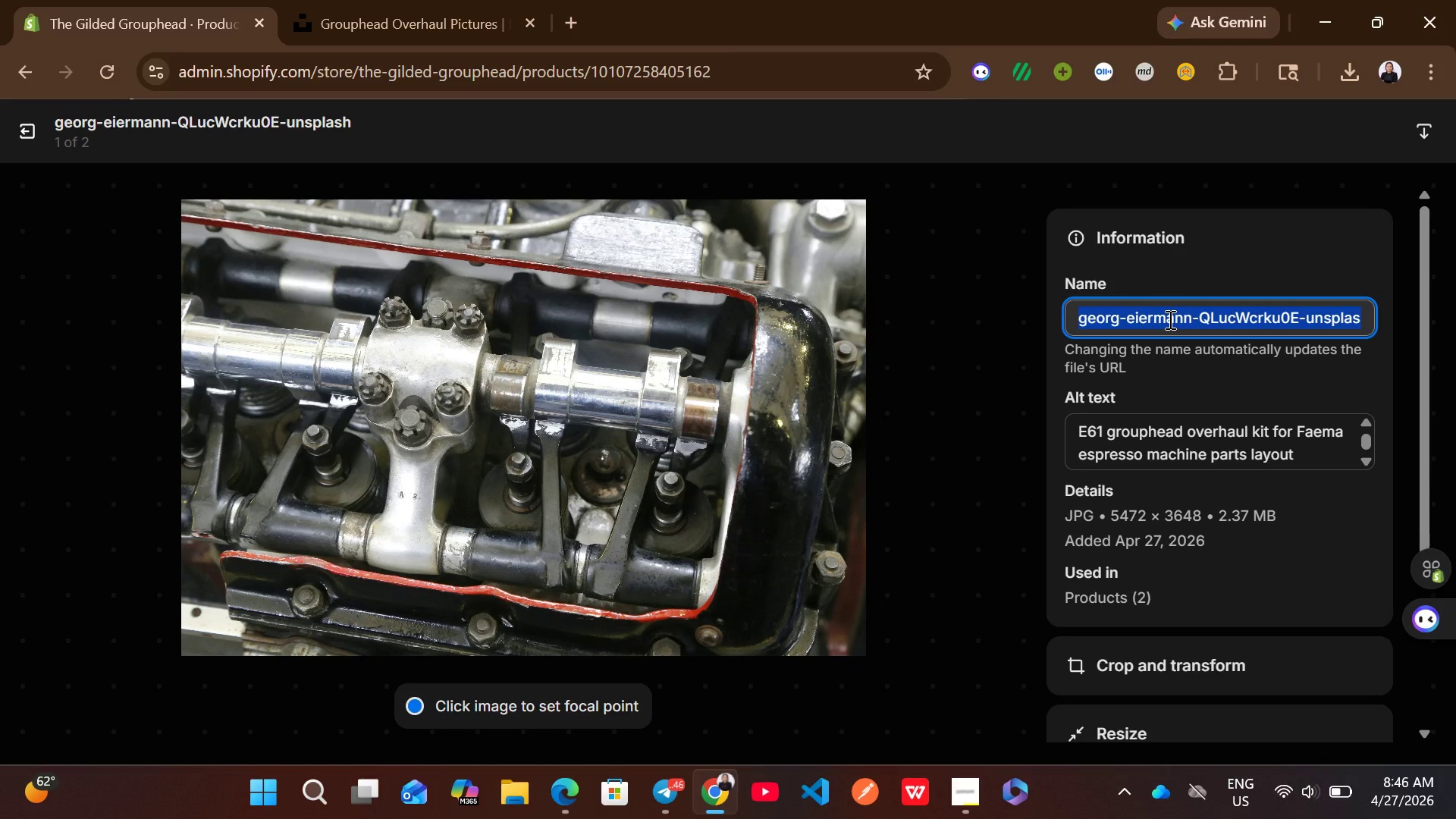 
type(steam wand gasket rev)
key(Backspace)
type(build kit for Rancilio Silvia espresso machine)
 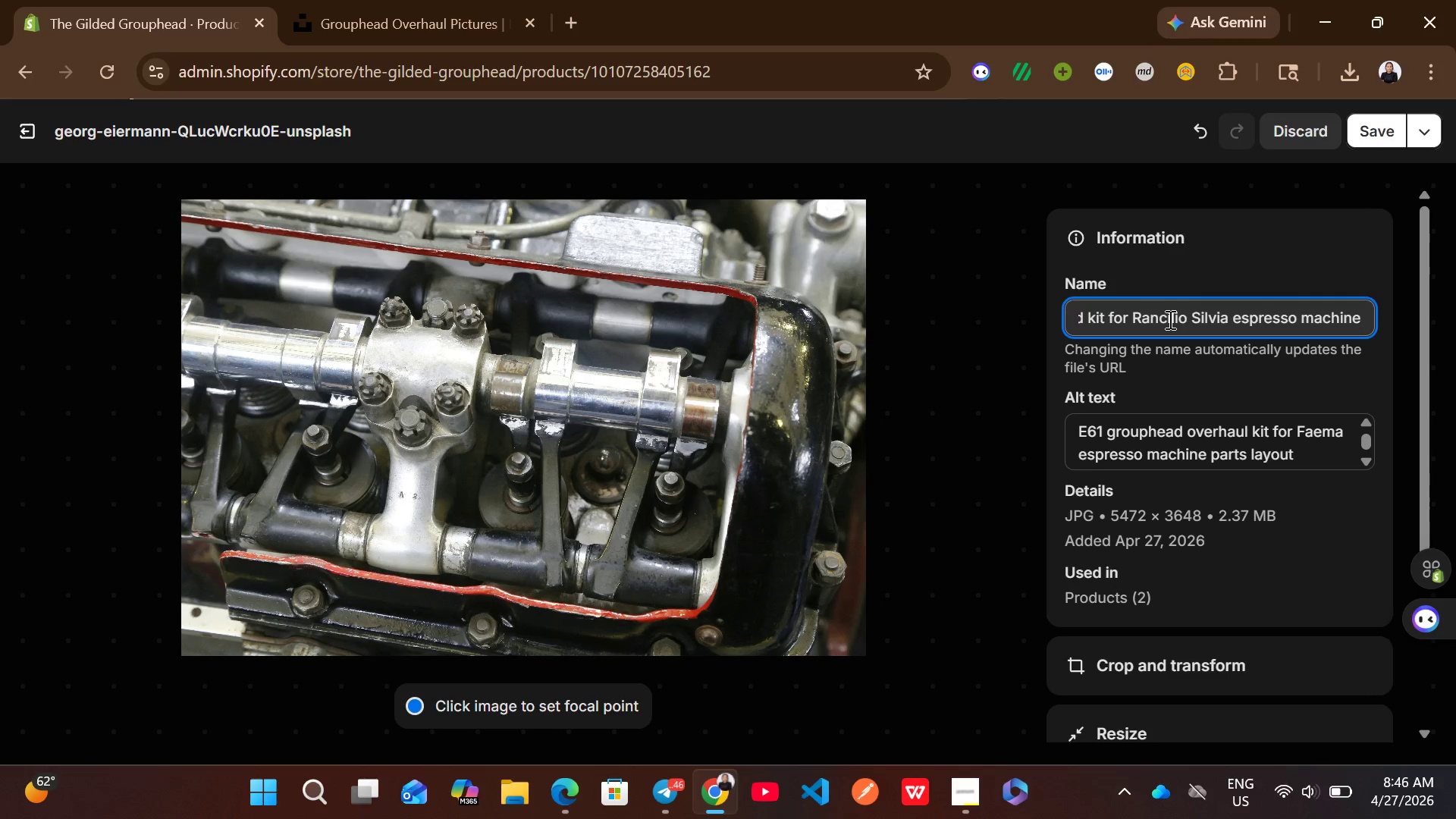 
key(Control+A)
 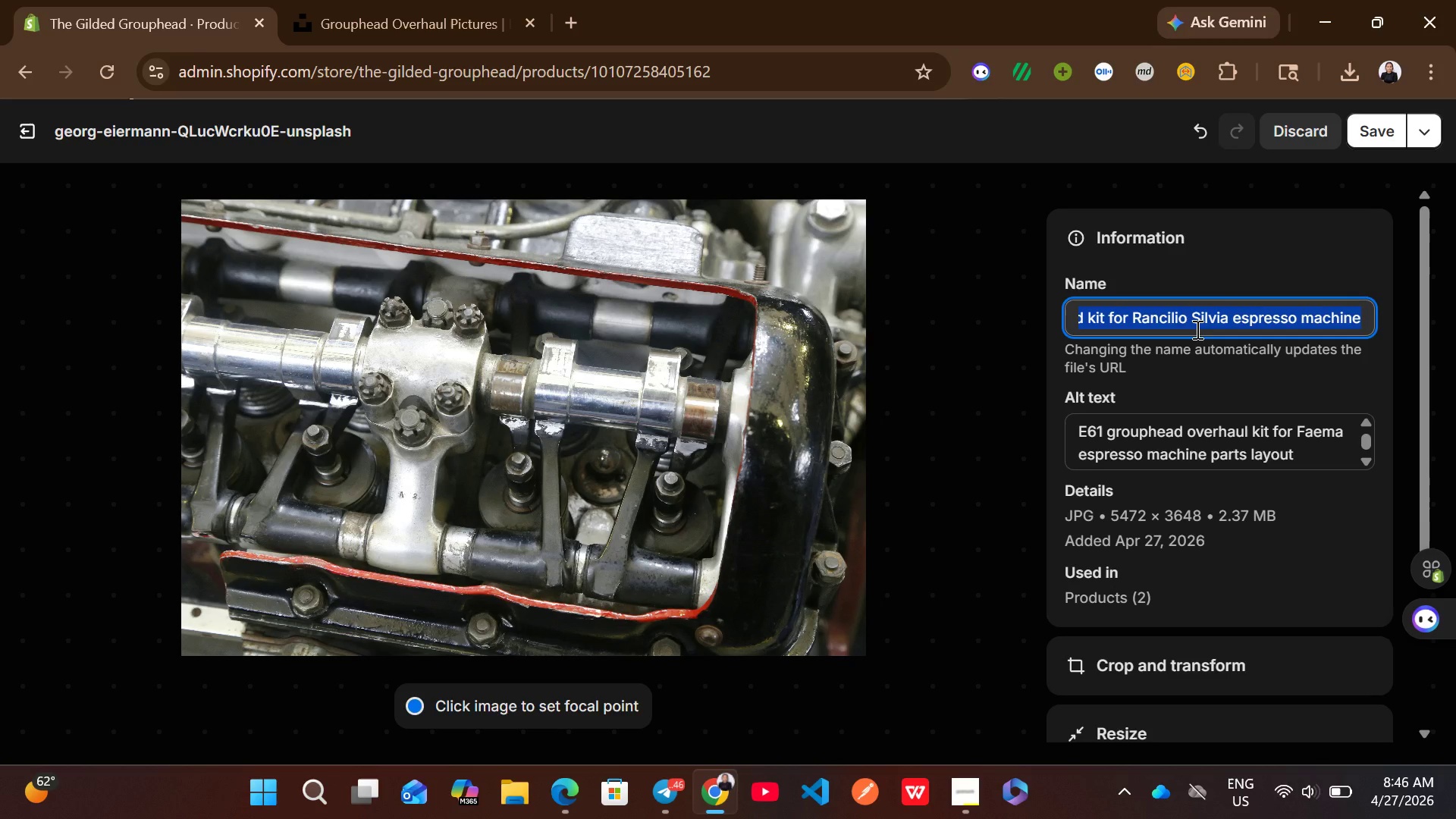 
hold_key(key=ControlLeft, duration=0.86)
 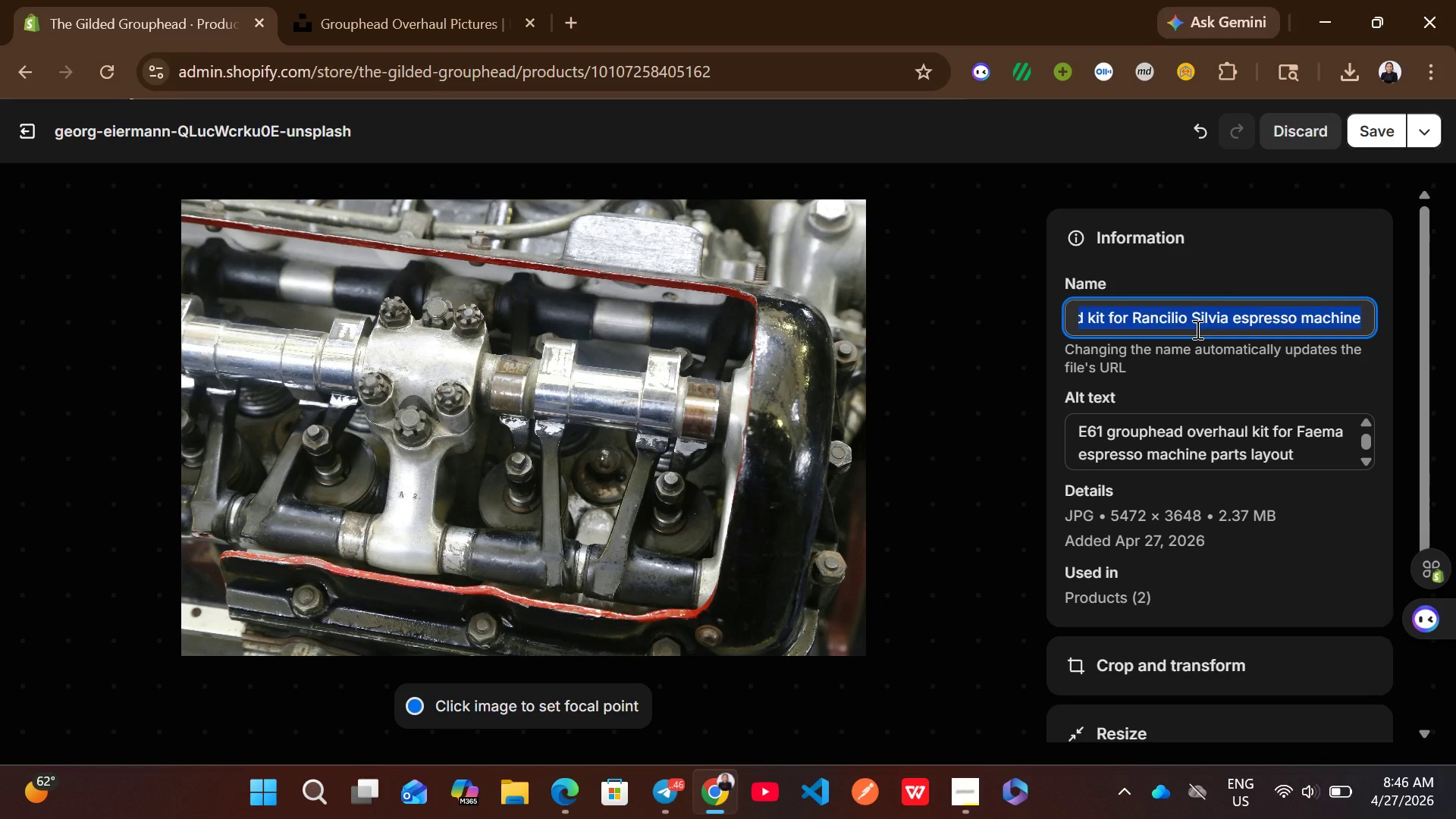 
key(Control+C)
 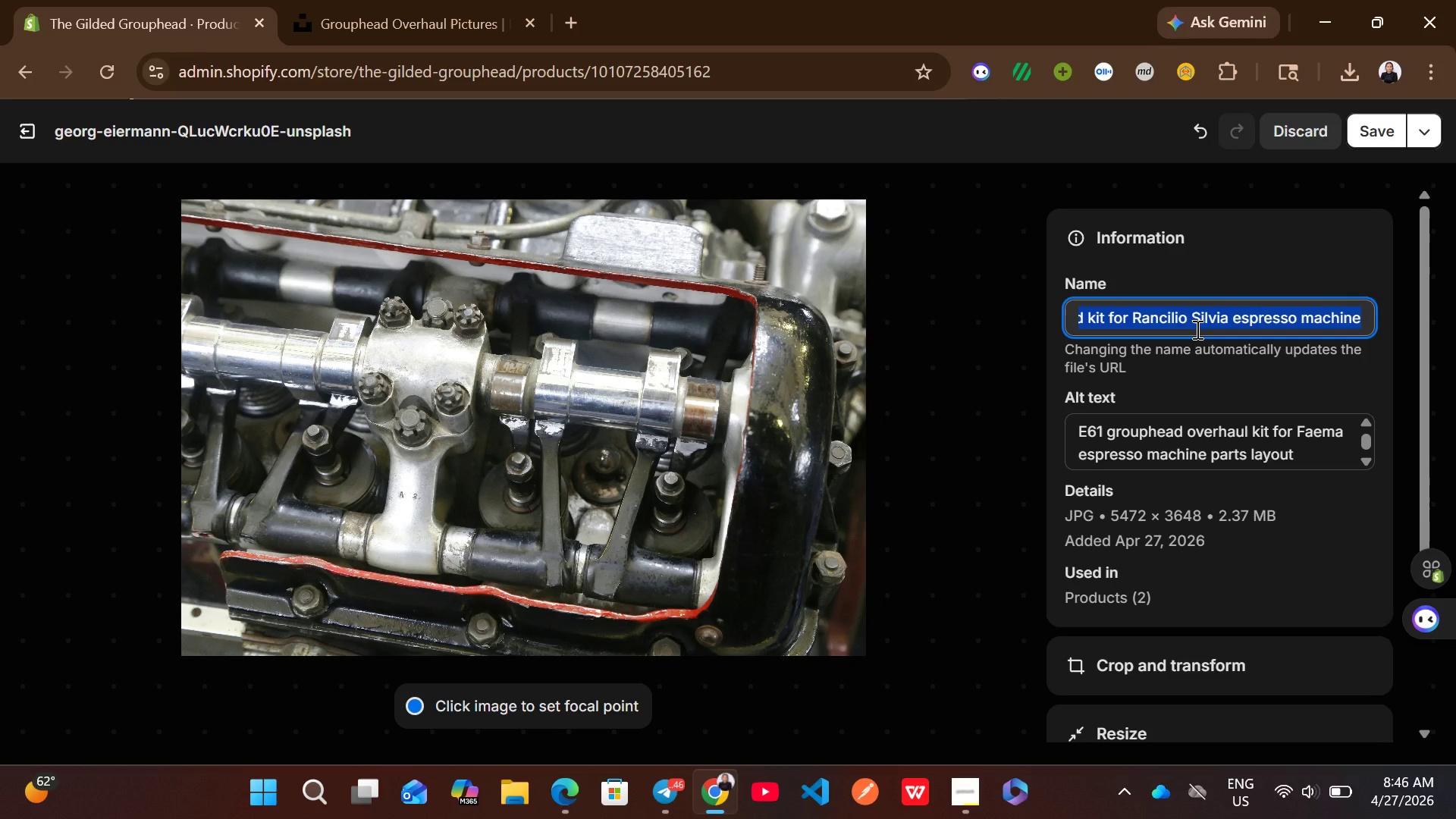 
key(Control+Z)
 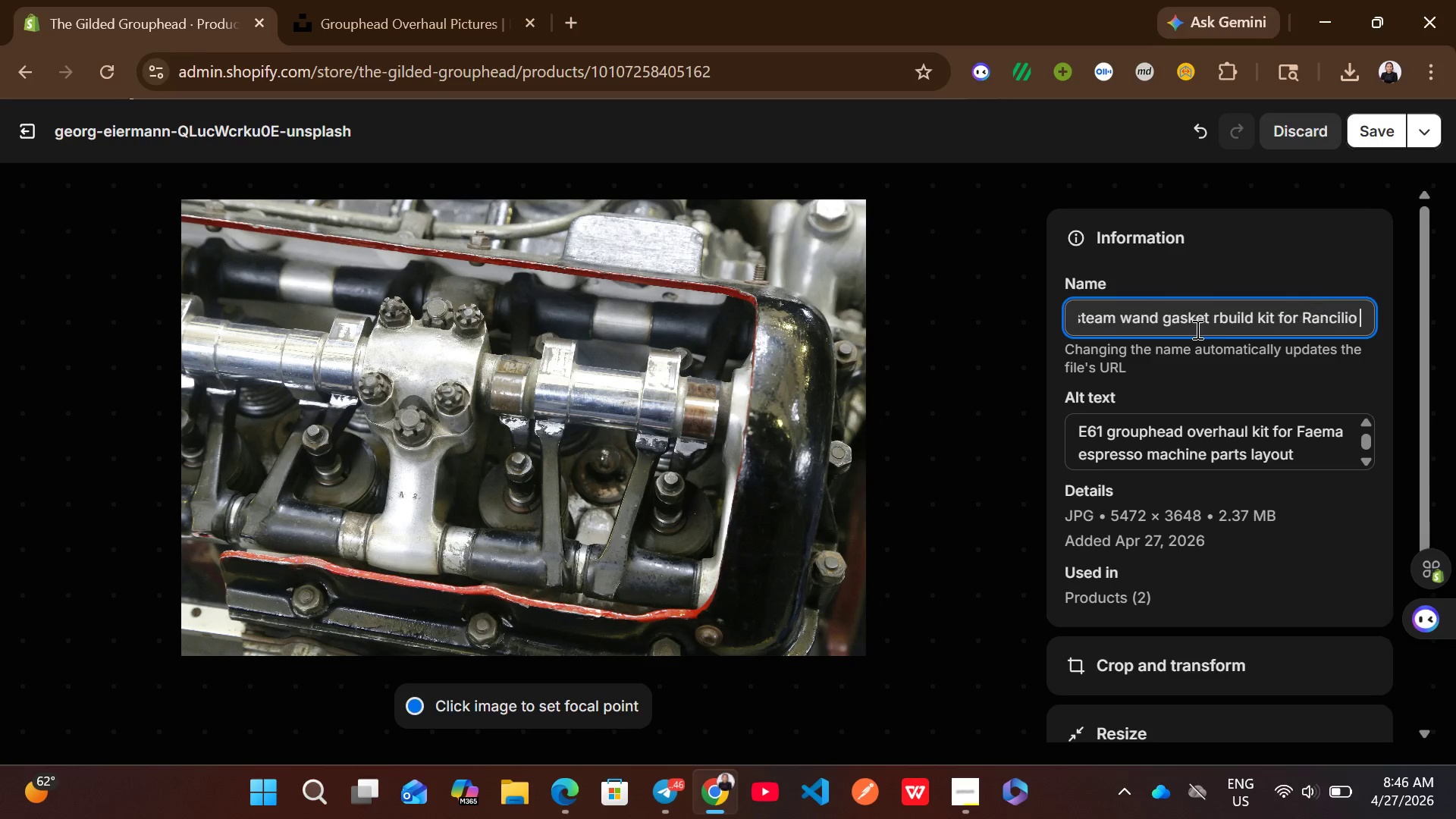 
hold_key(key=Z, duration=0.98)
 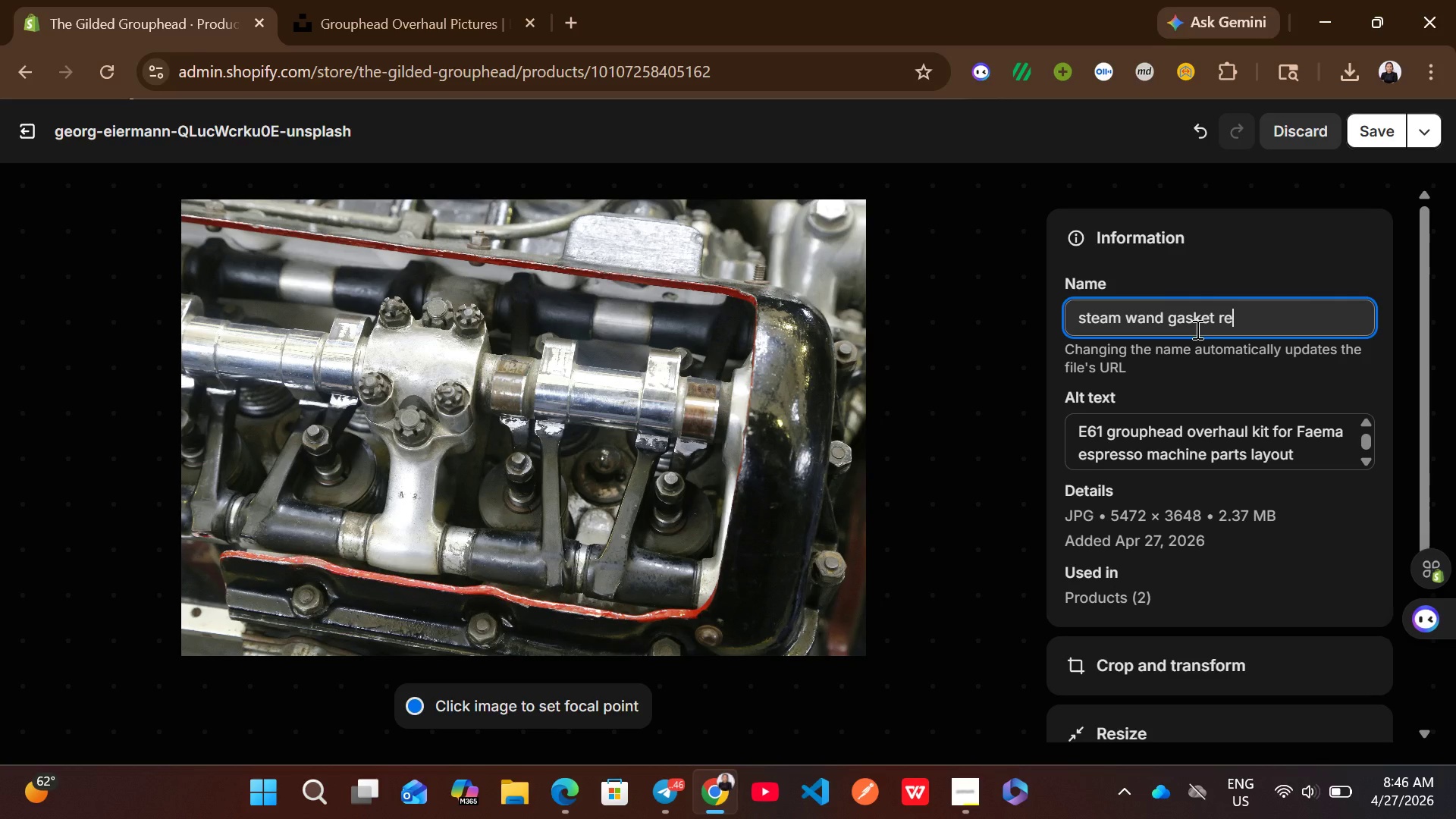 
key(Control+Z)
 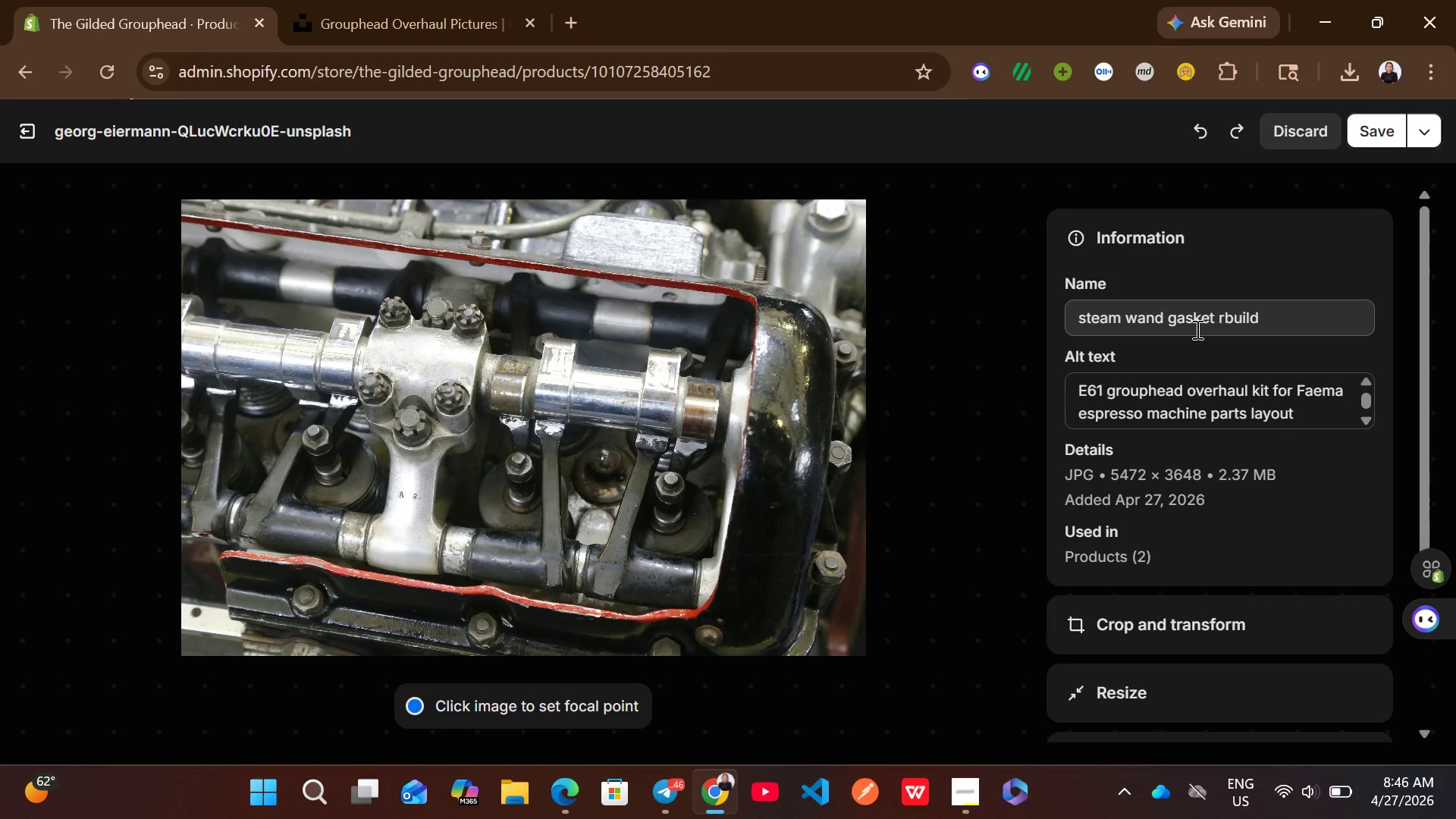 
hold_key(key=ControlLeft, duration=0.48)
 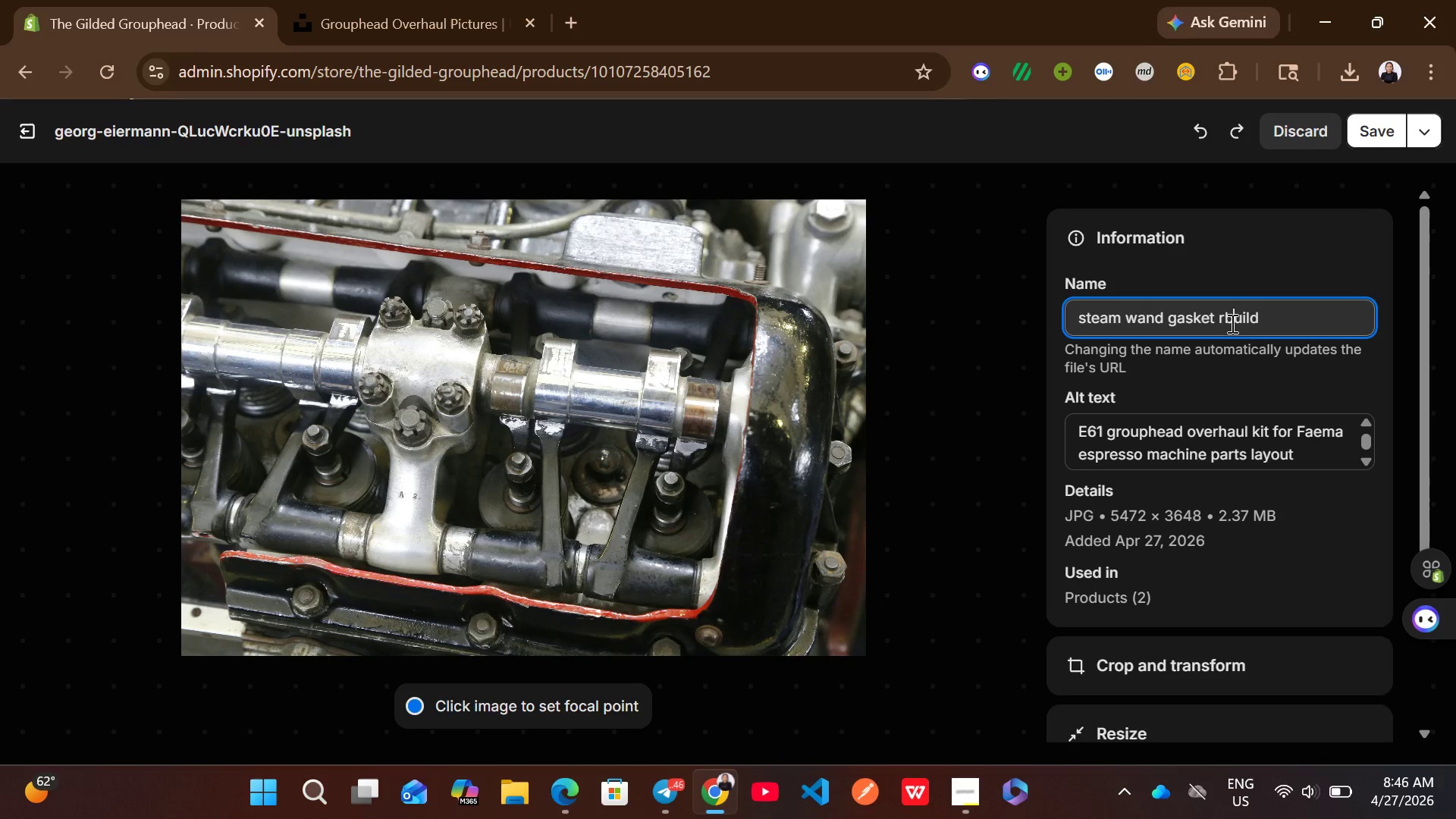 
left_click([1231, 323])
 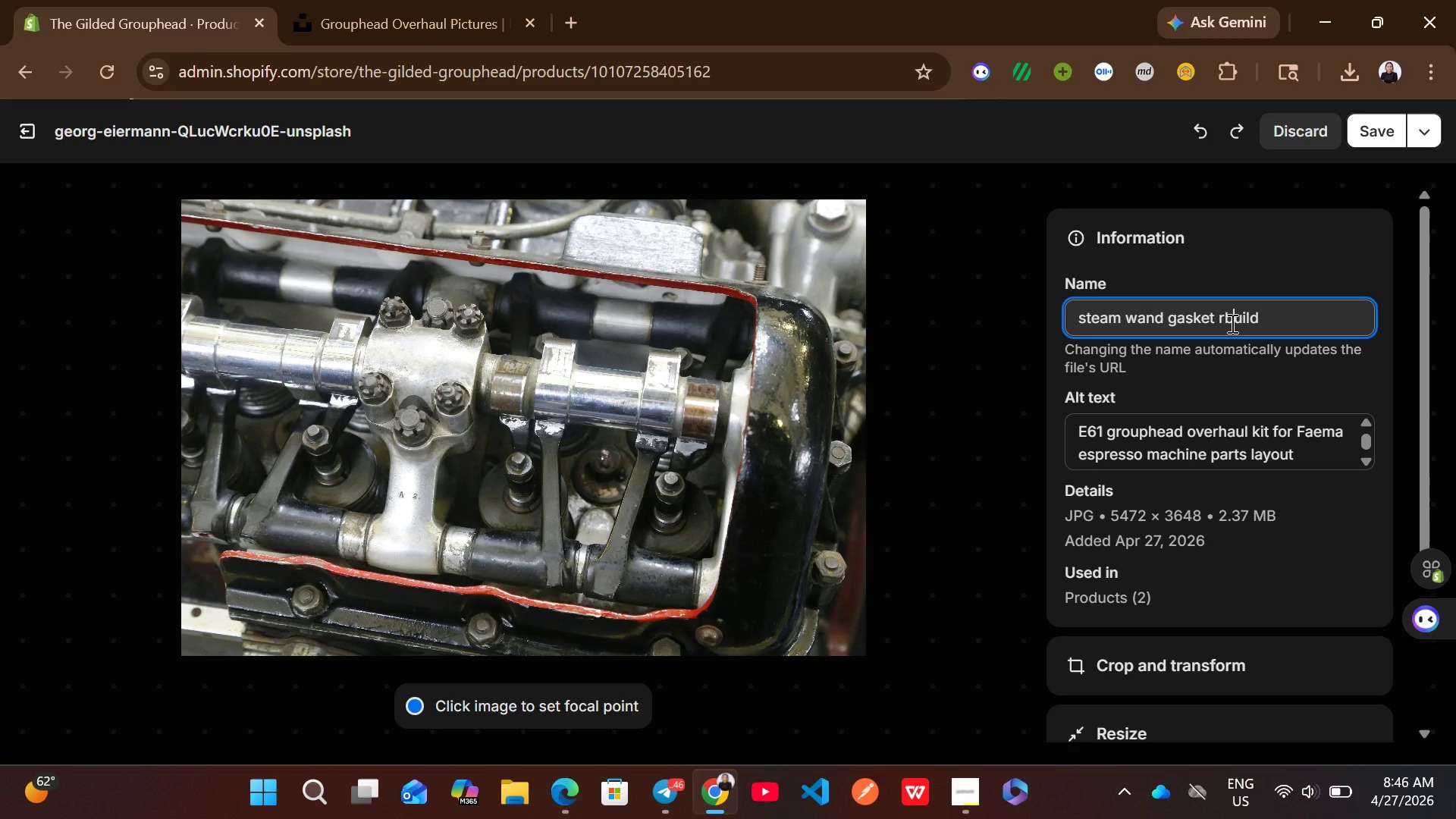 
key(Control+Z)
 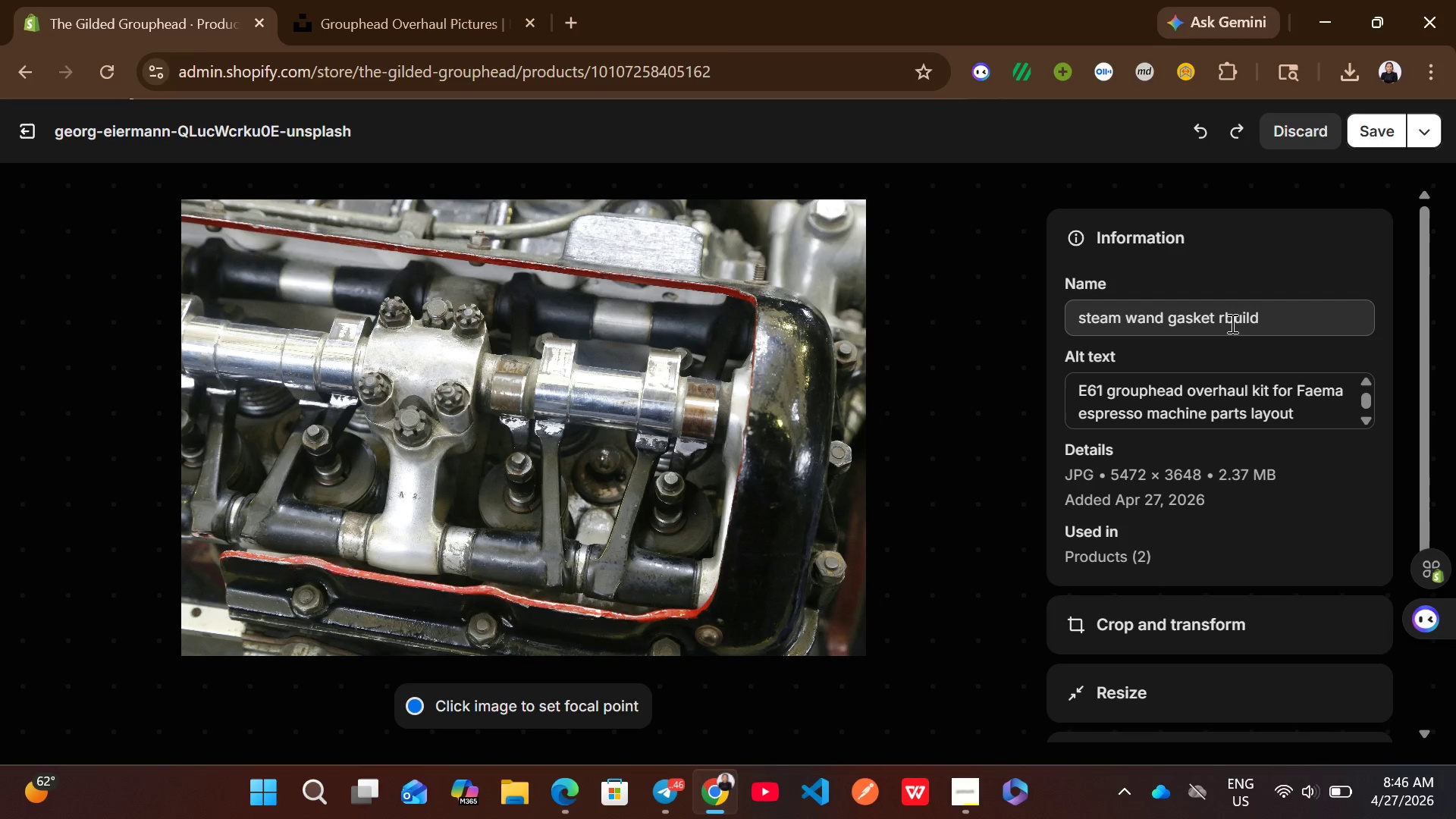 
key(Control+Z)
 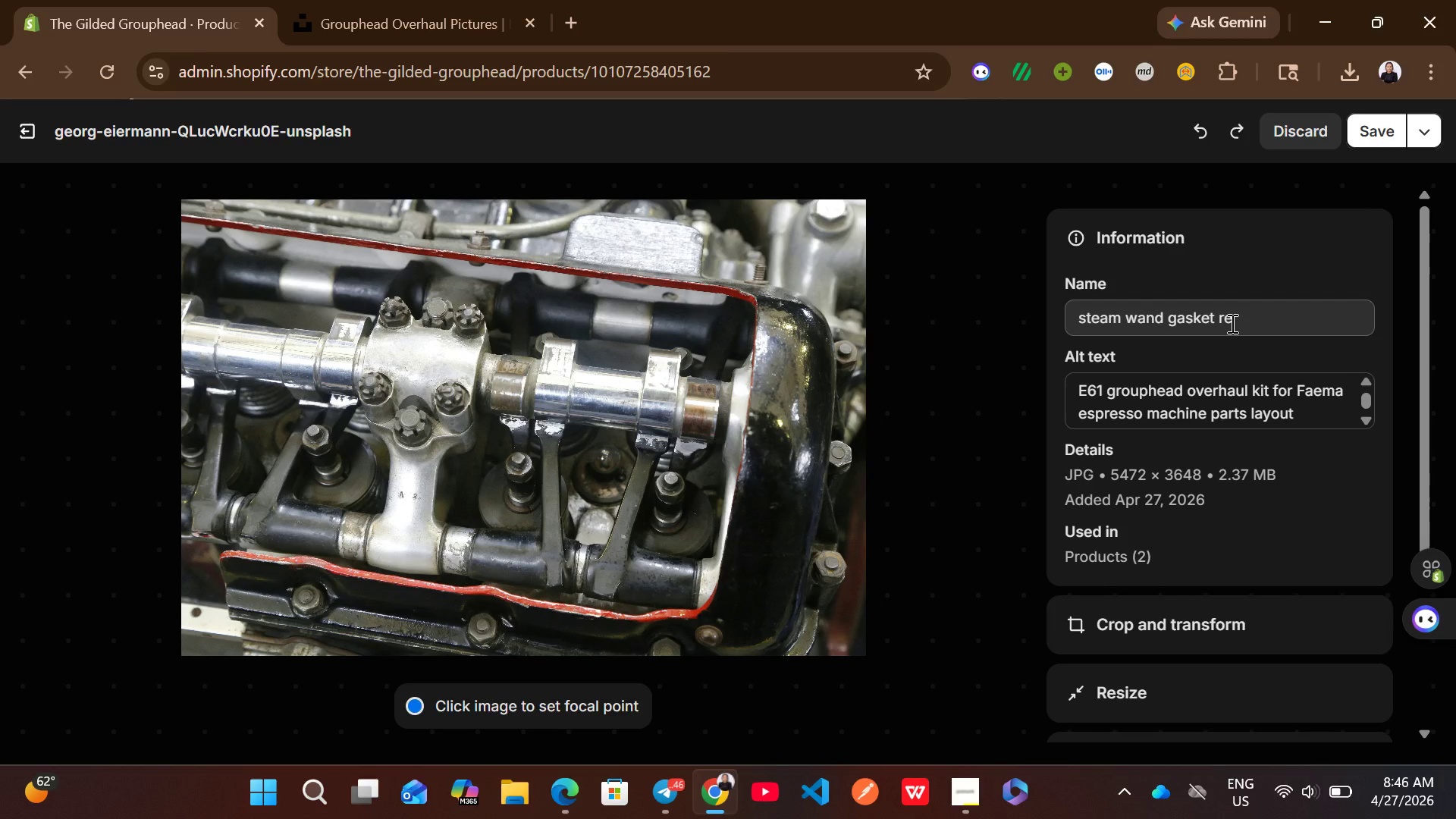 
hold_key(key=Z, duration=1.25)
 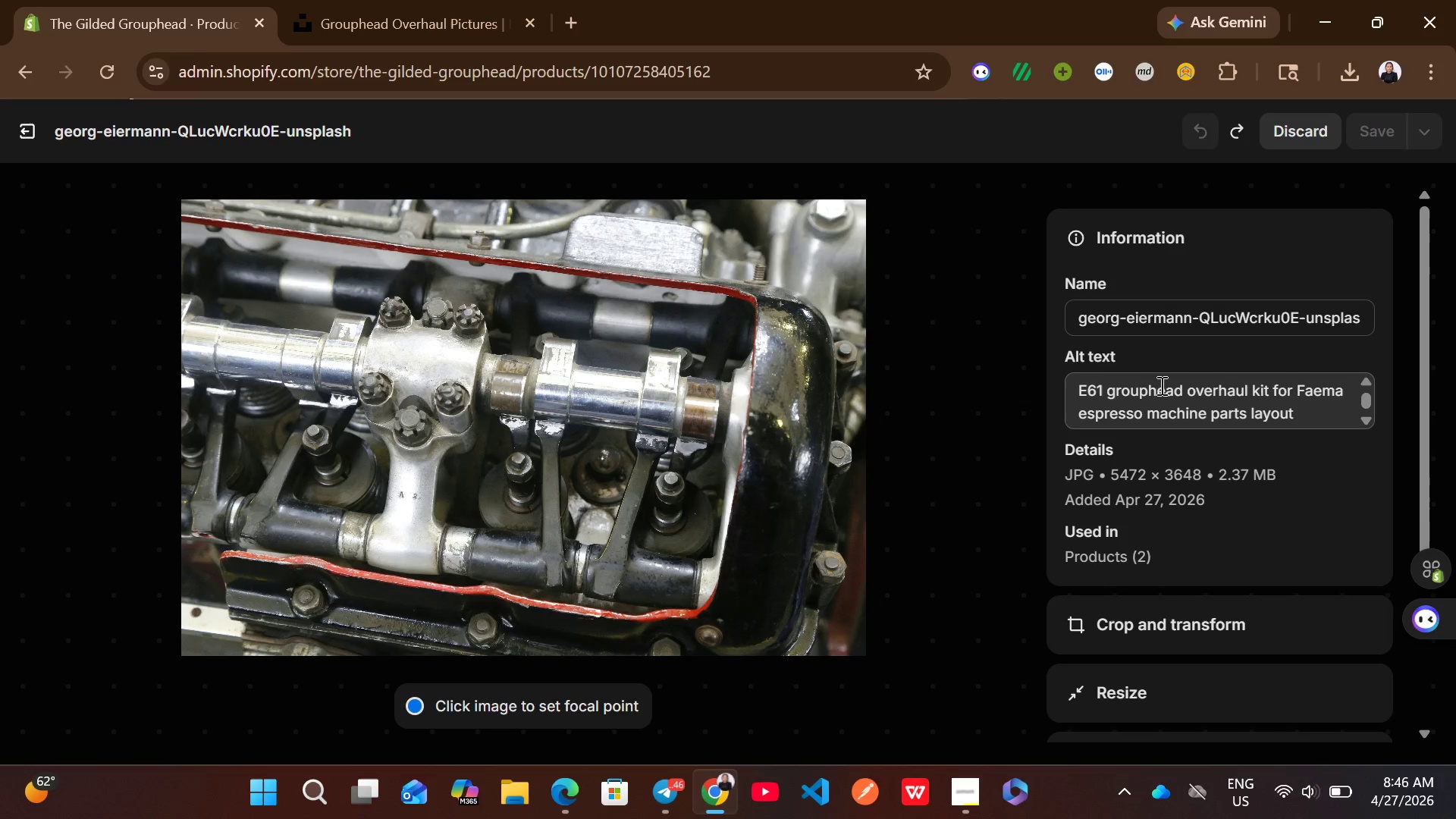 
left_click([1160, 385])
 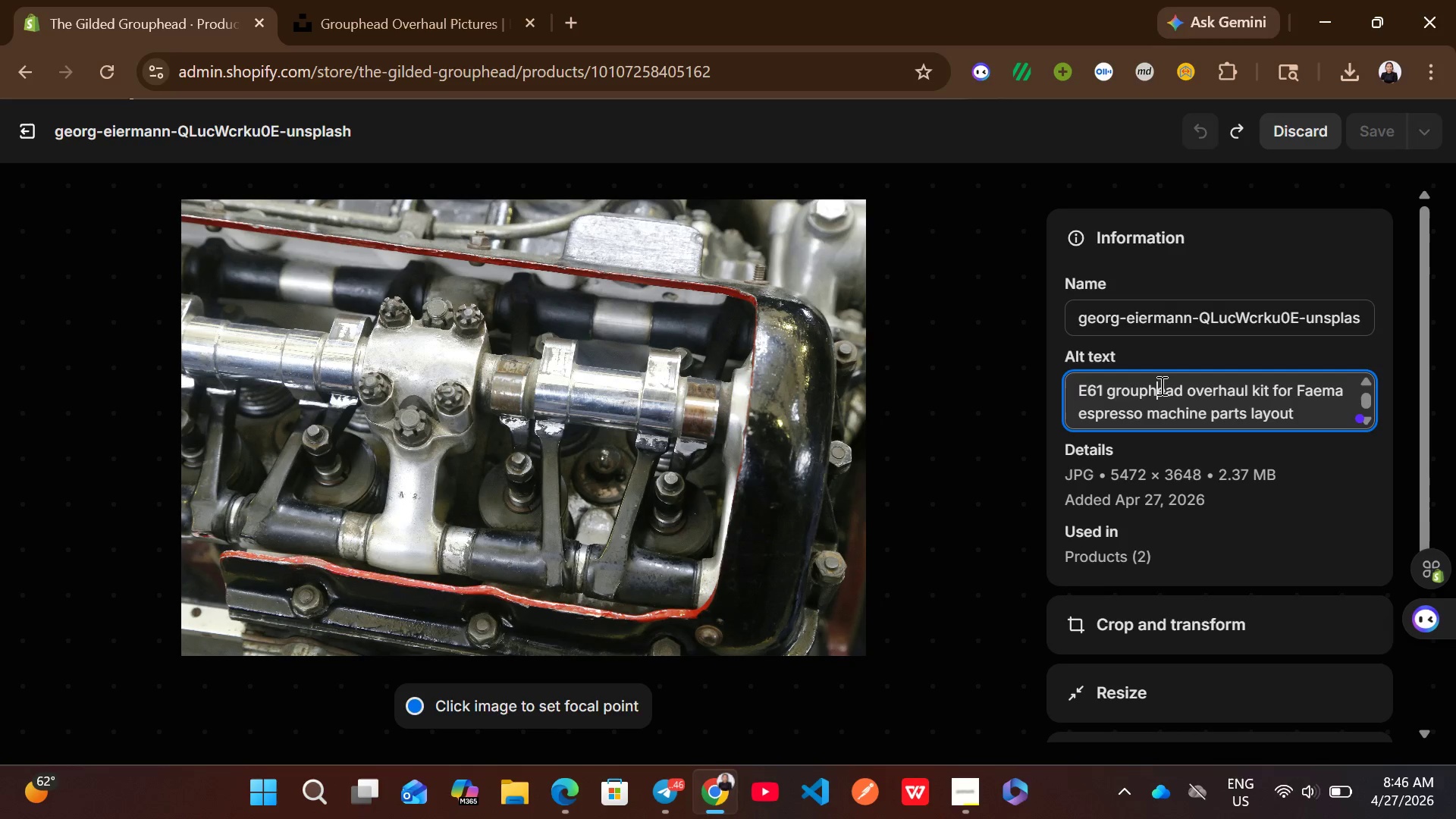 
key(Control+A)
 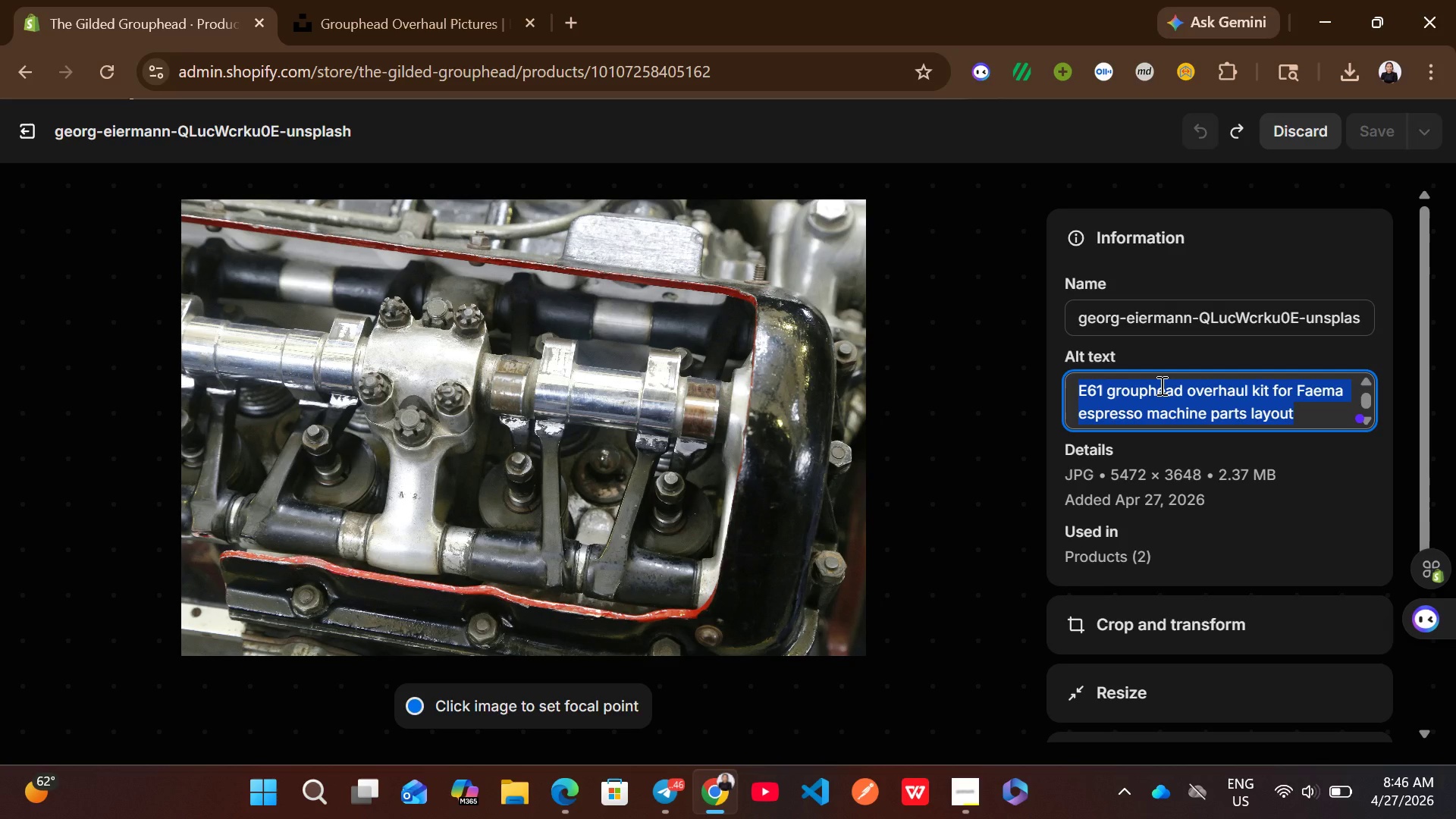 
key(Control+V)
 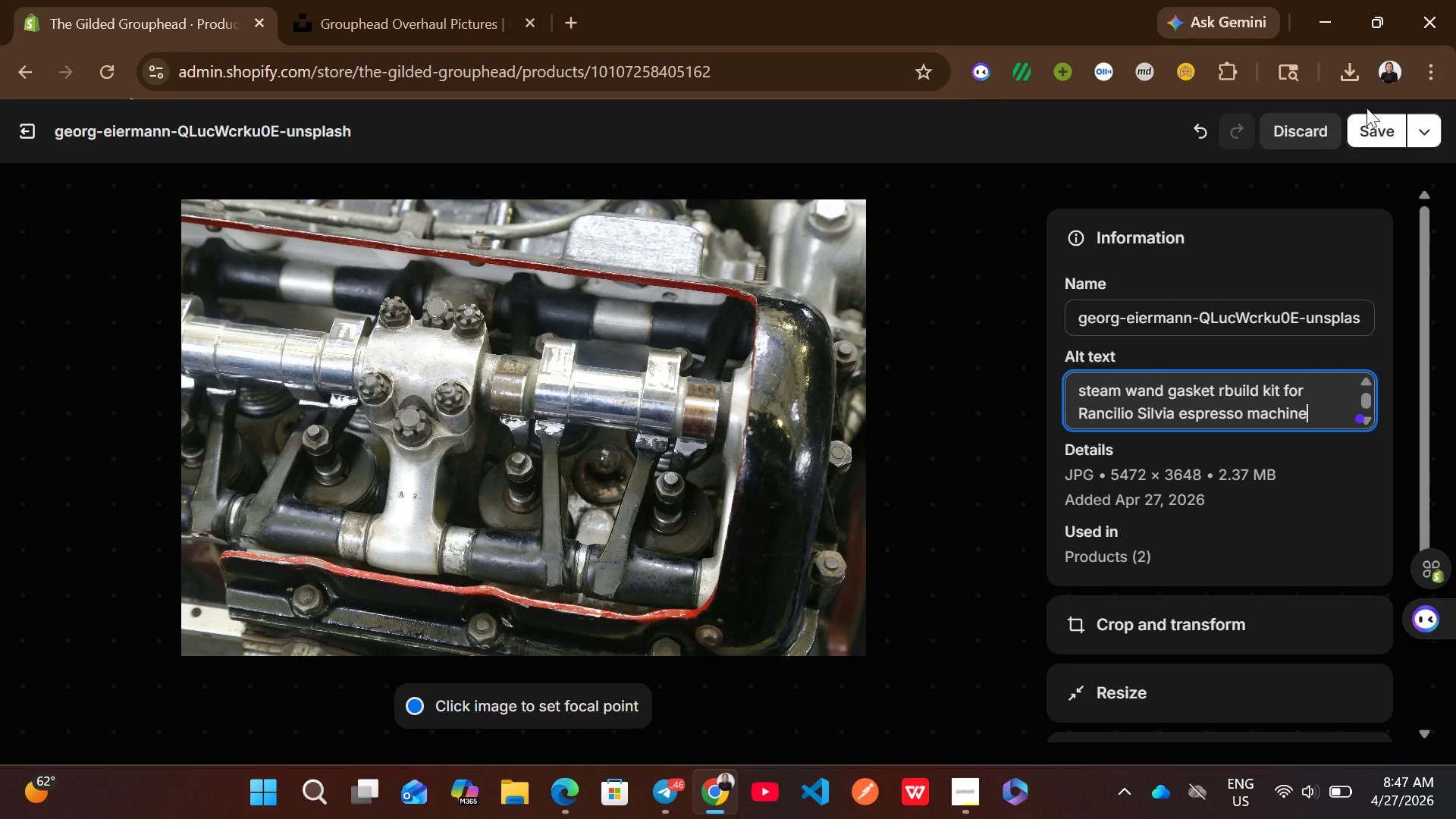 
left_click([1373, 121])
 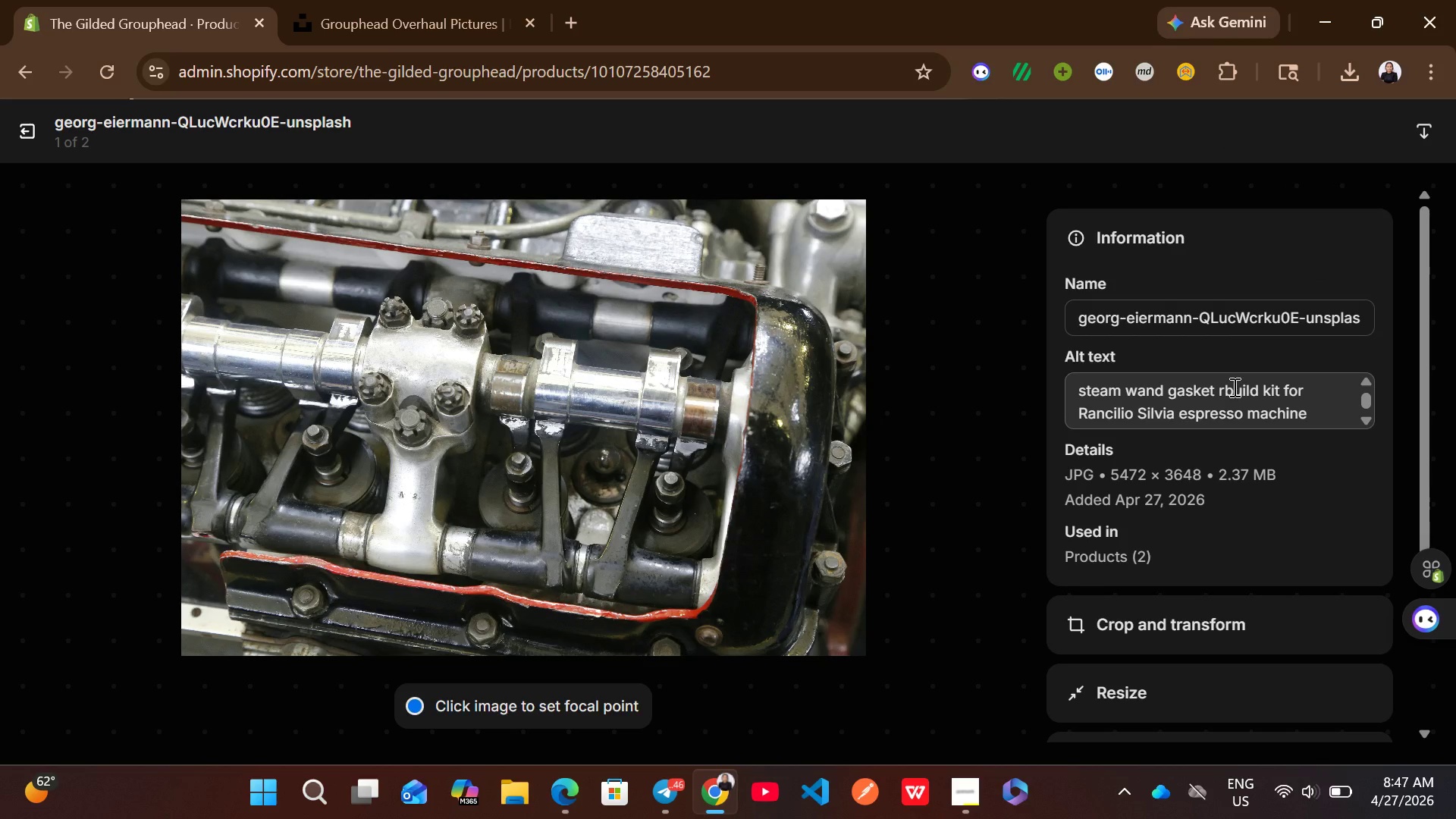 
left_click([1222, 390])
 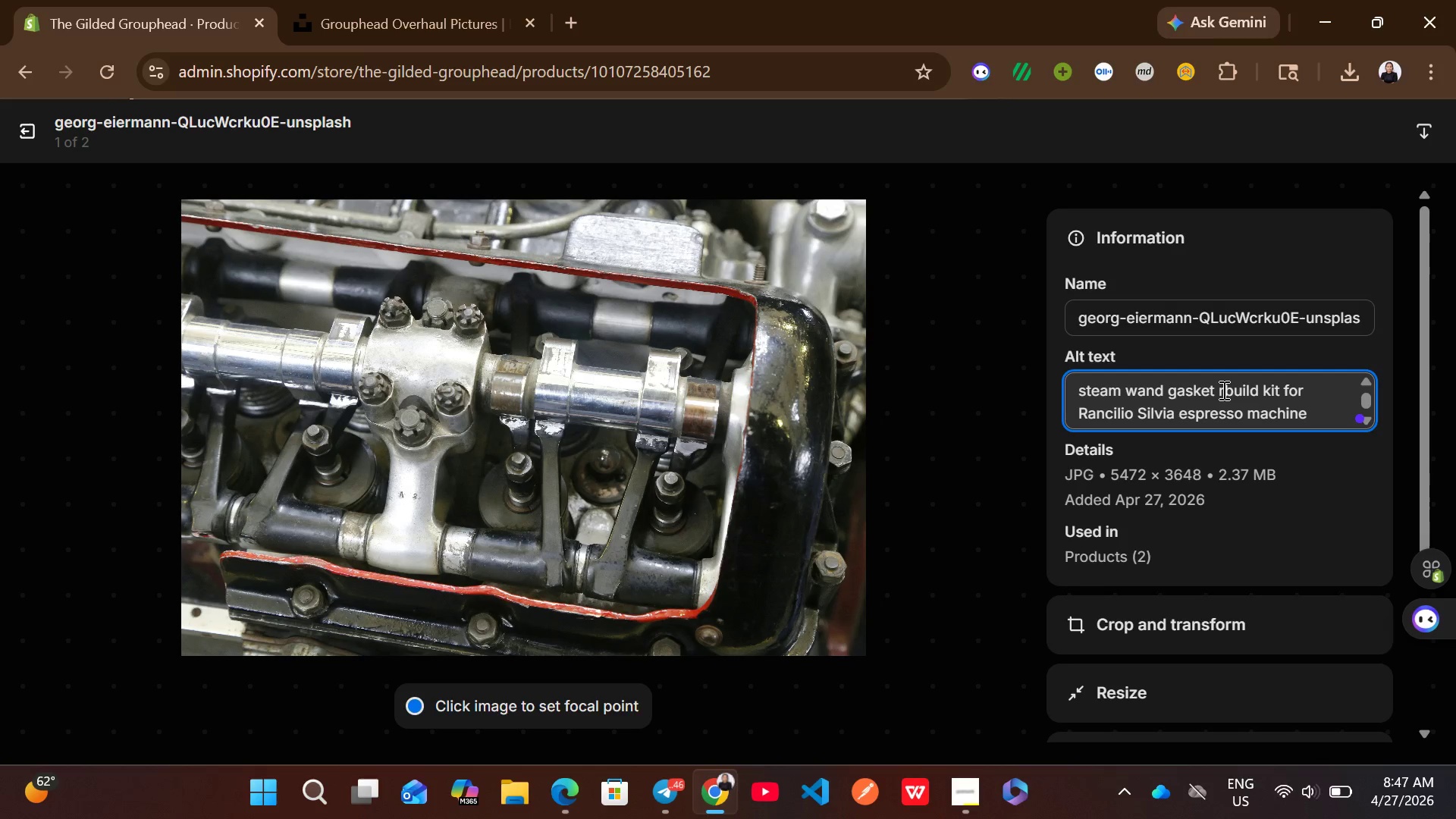 
wait(5.61)
 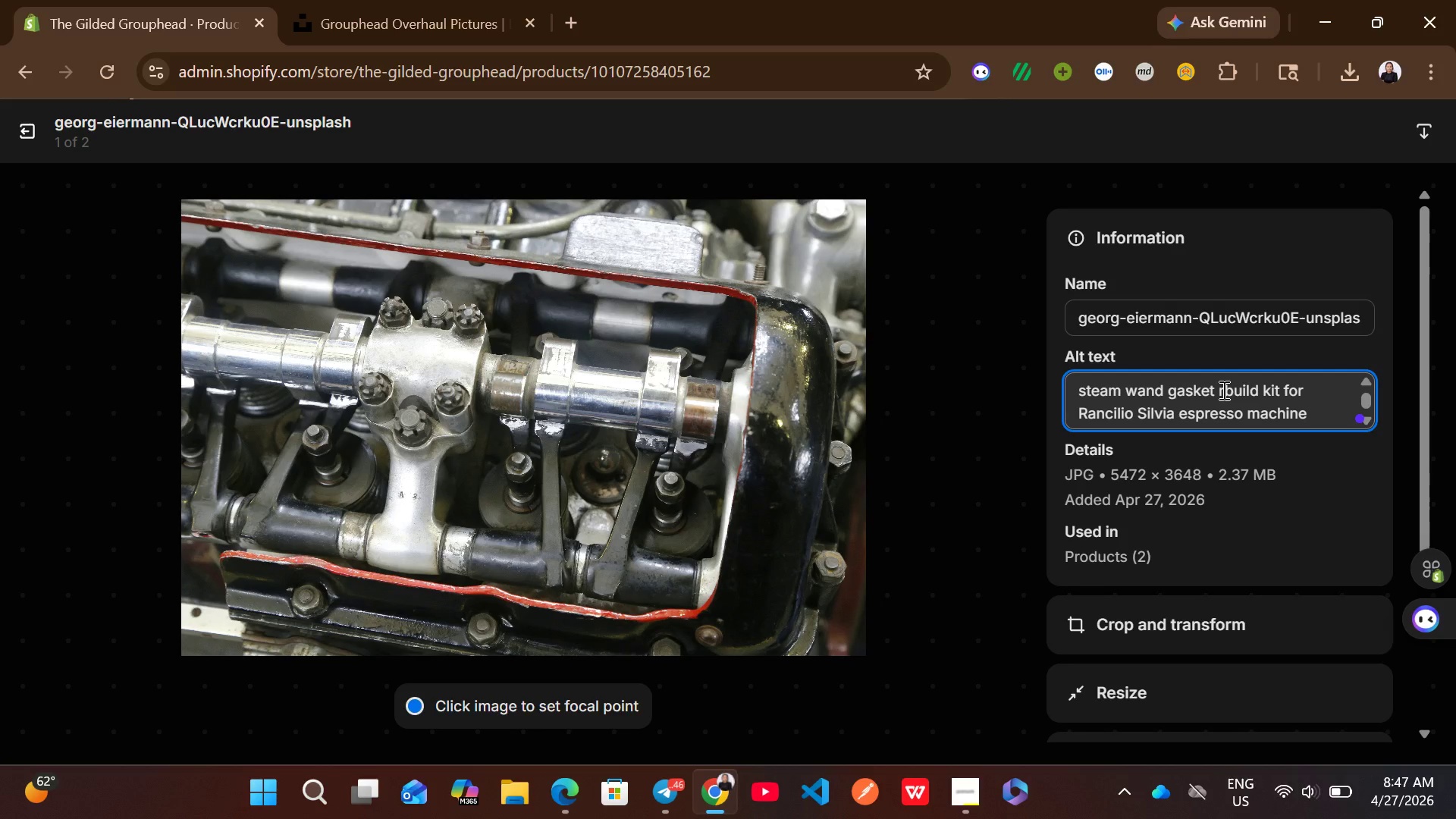 
key(E)
 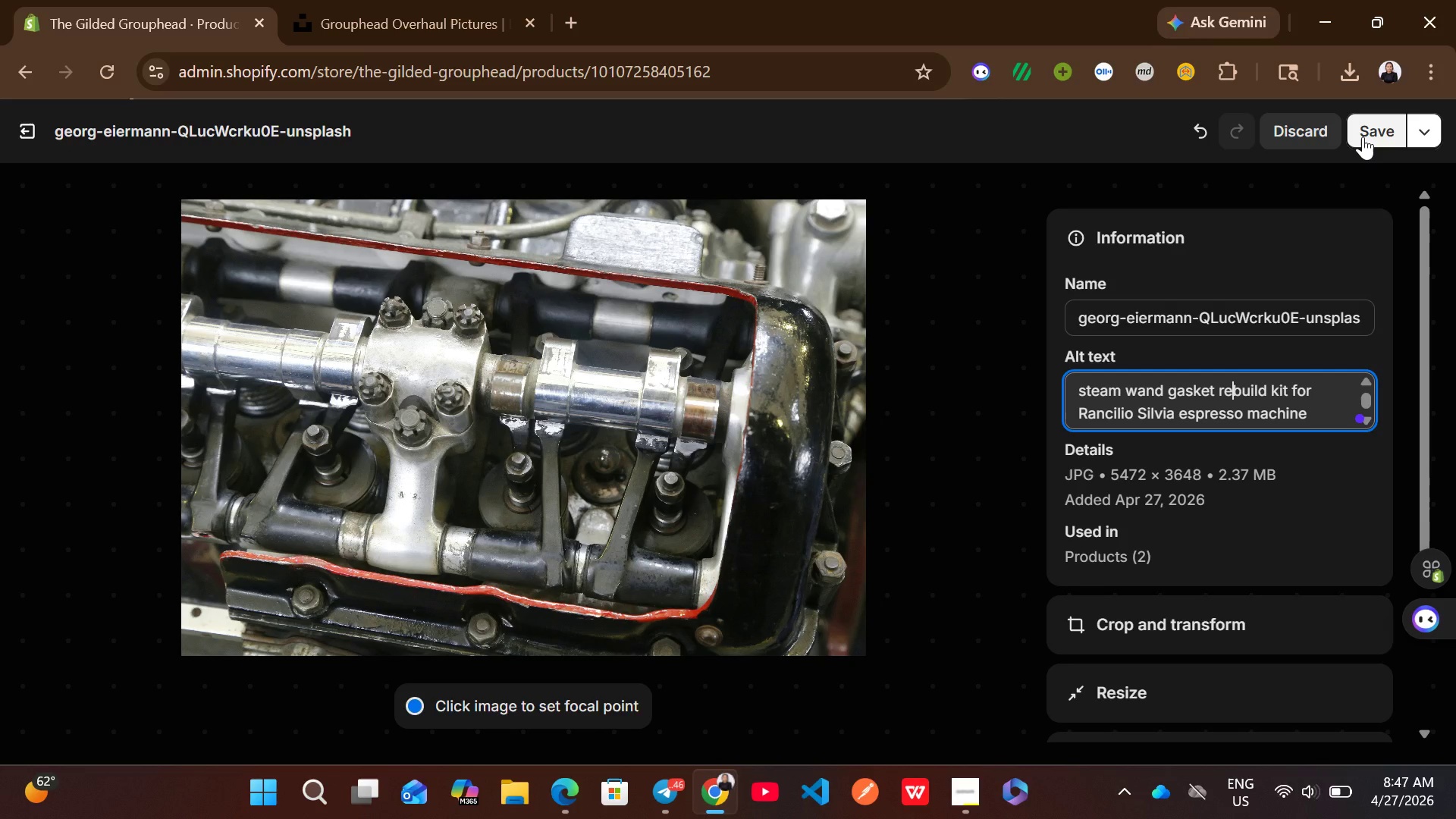 
left_click([1363, 136])
 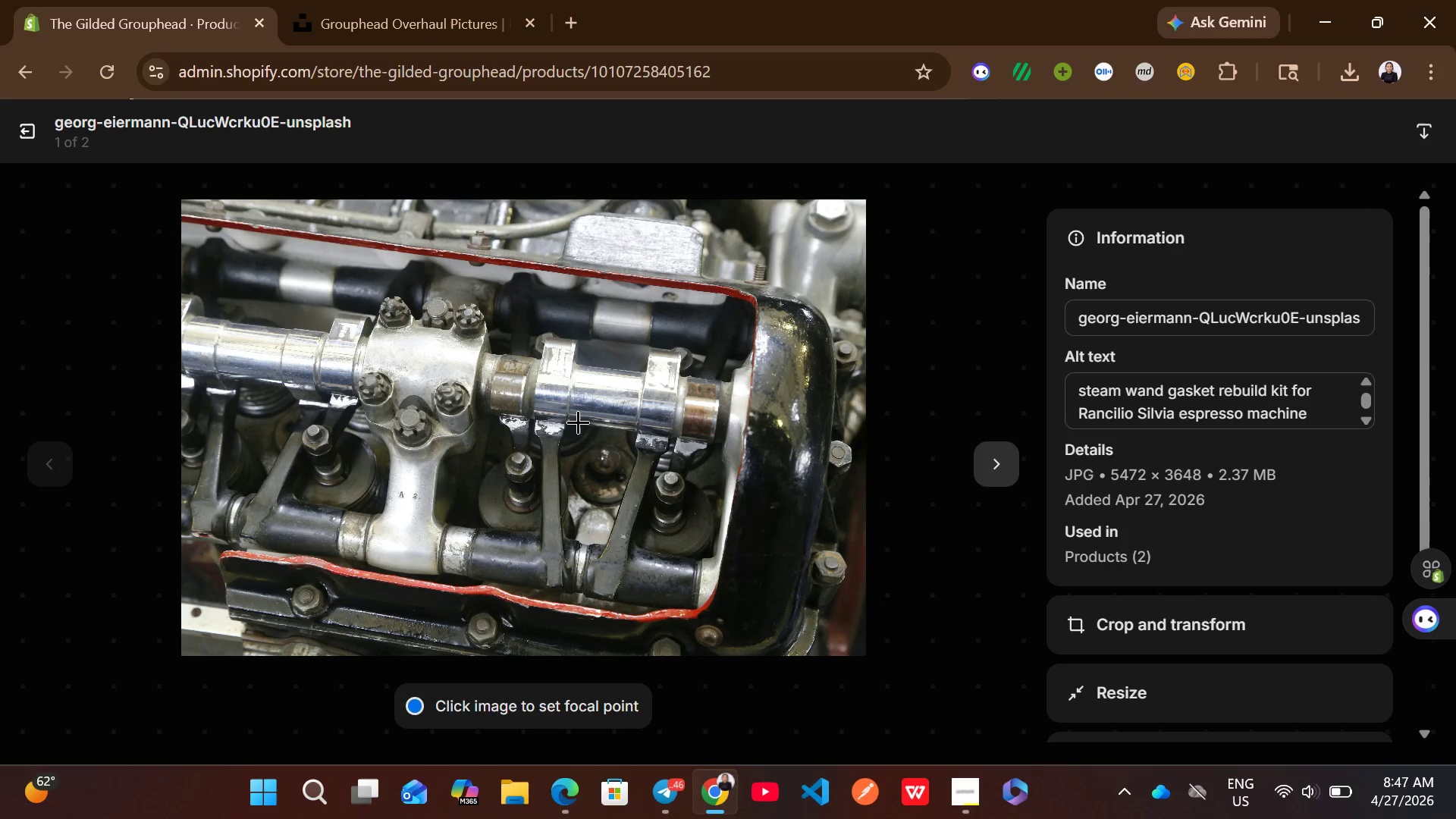 
left_click([18, 125])
 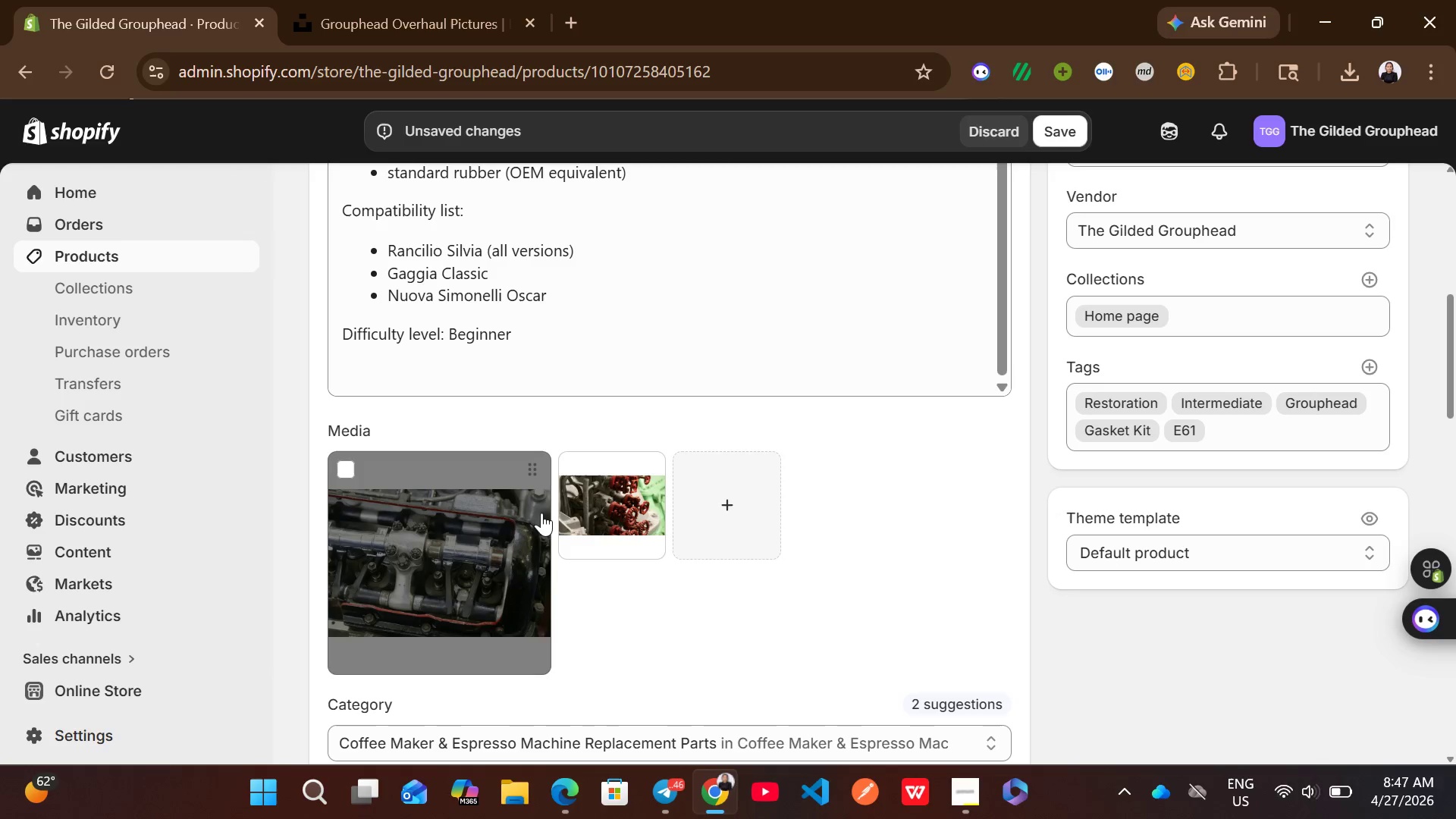 
left_click([615, 488])
 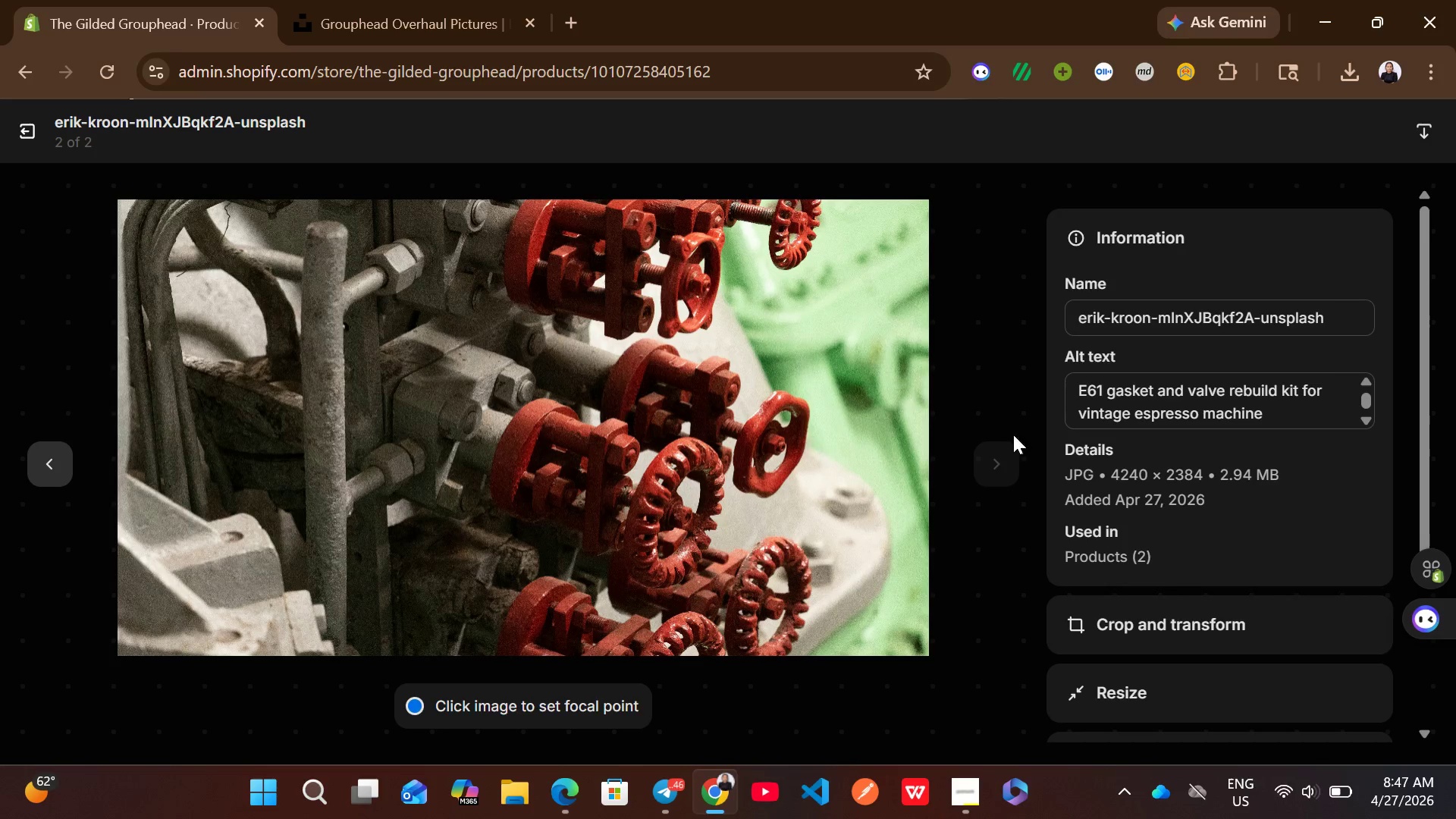 
left_click([1132, 413])
 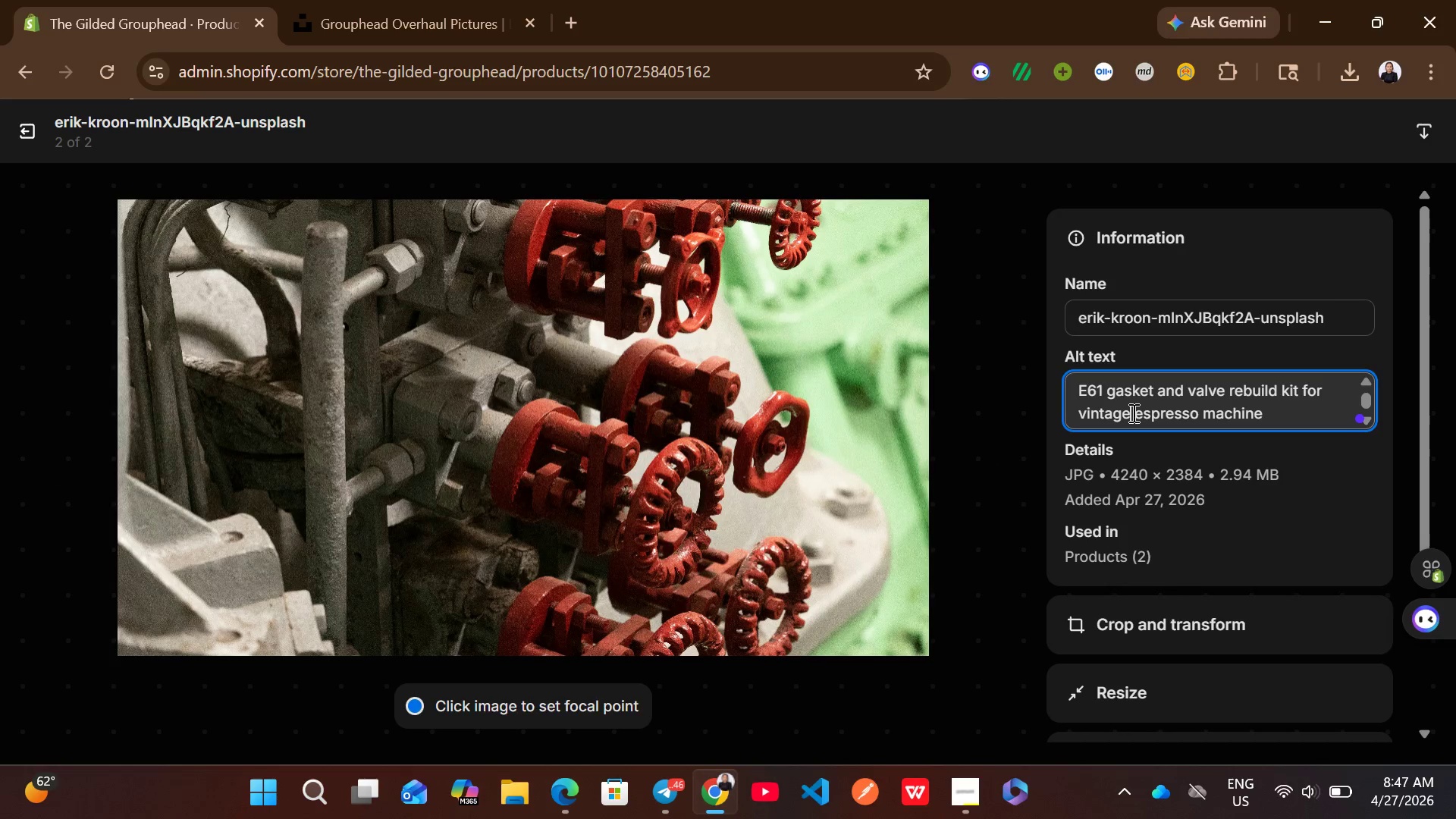 
key(Control+ControlLeft)
 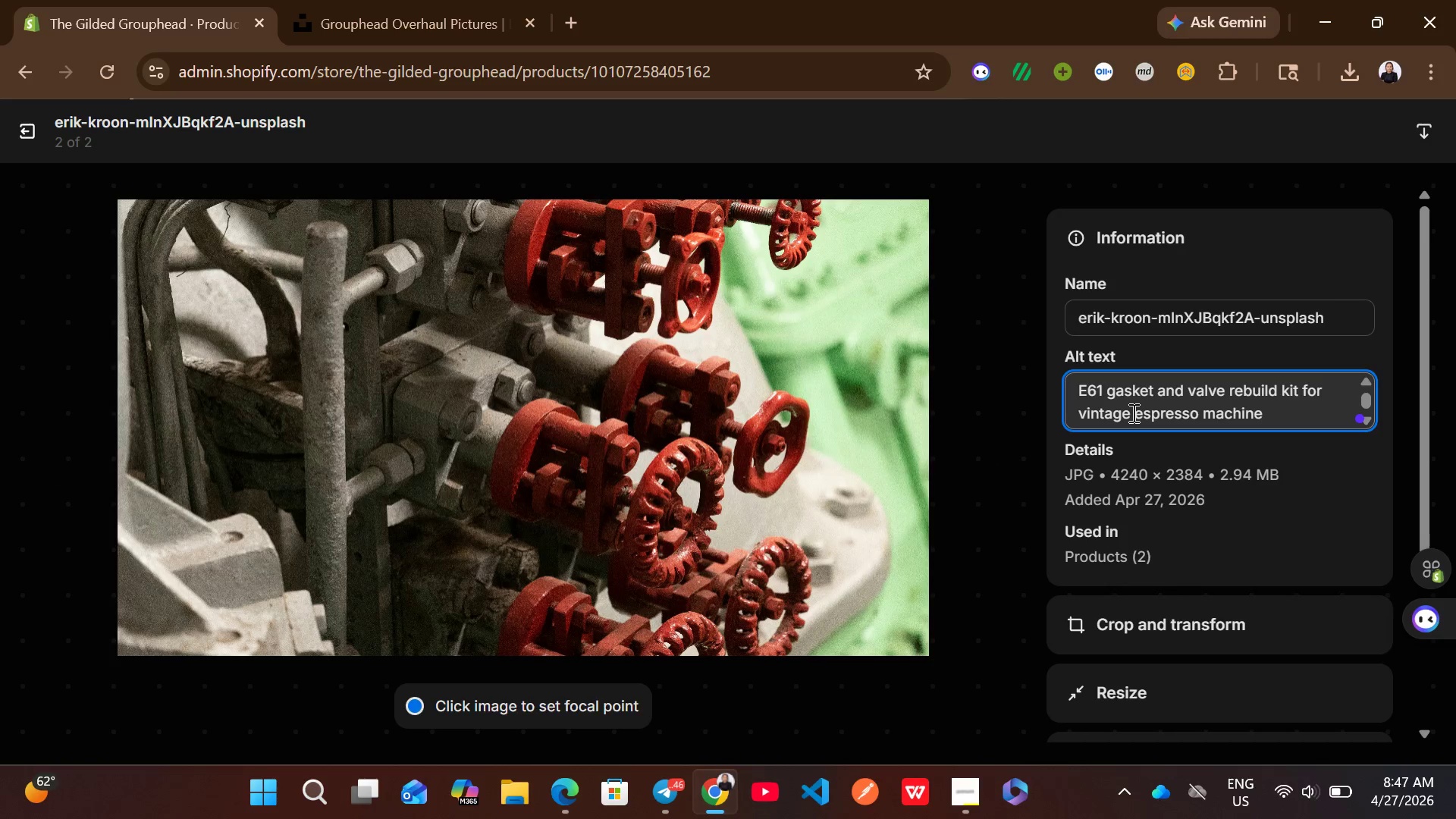 
key(Control+A)
 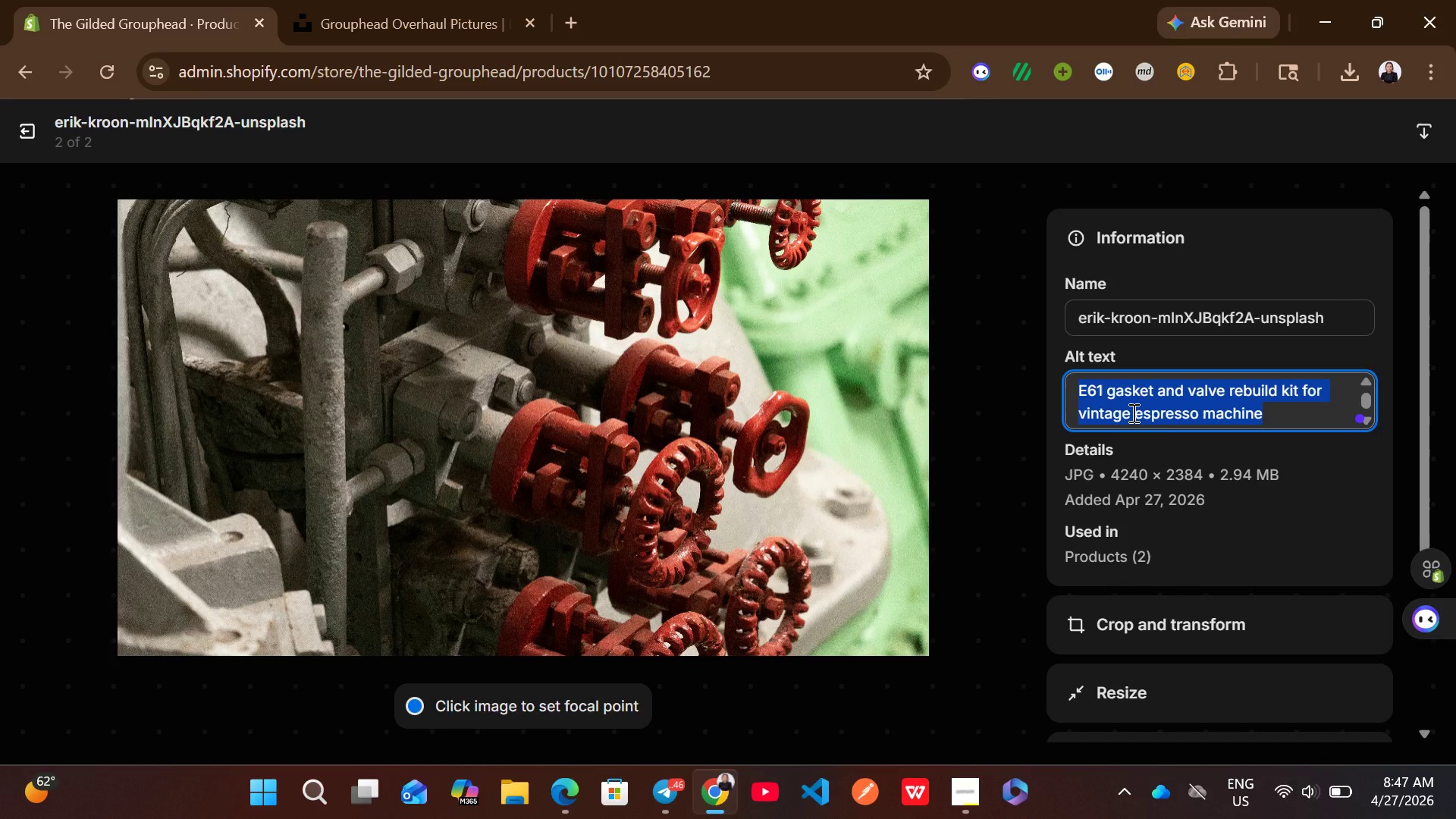 
type(espresso steam valve seals and PTFE compo)
 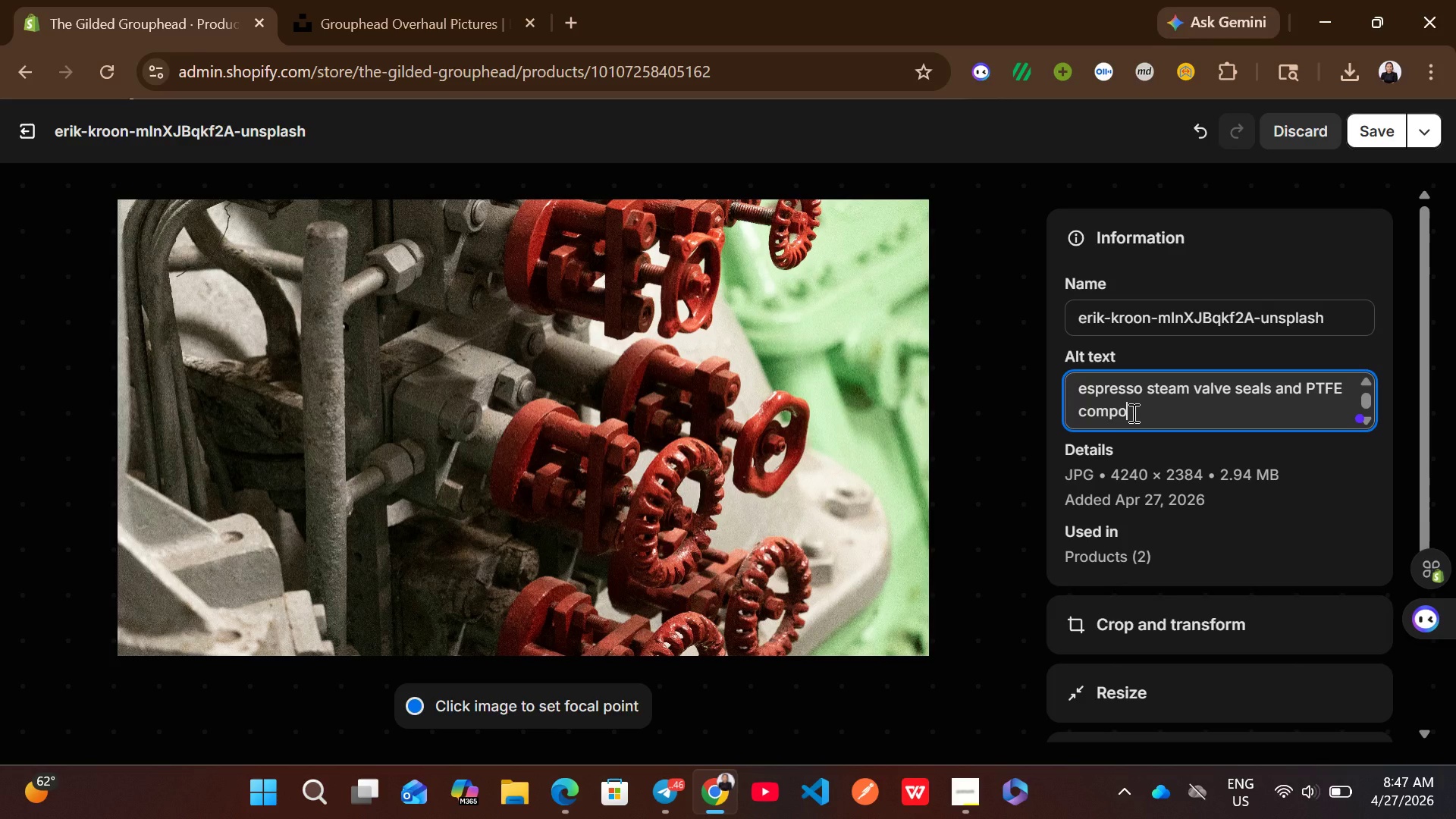 
type(nents close up)
 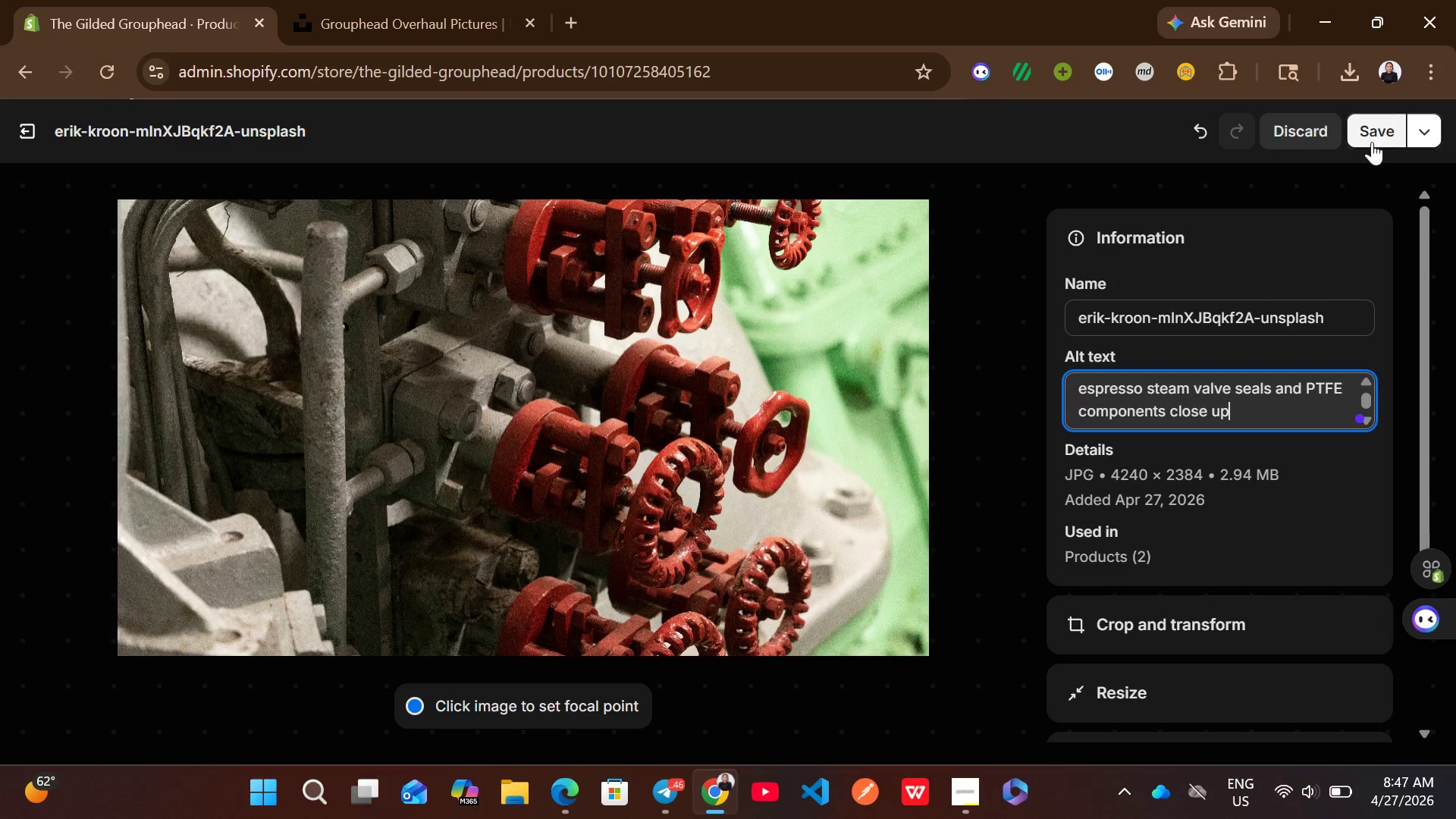 
left_click([1370, 134])
 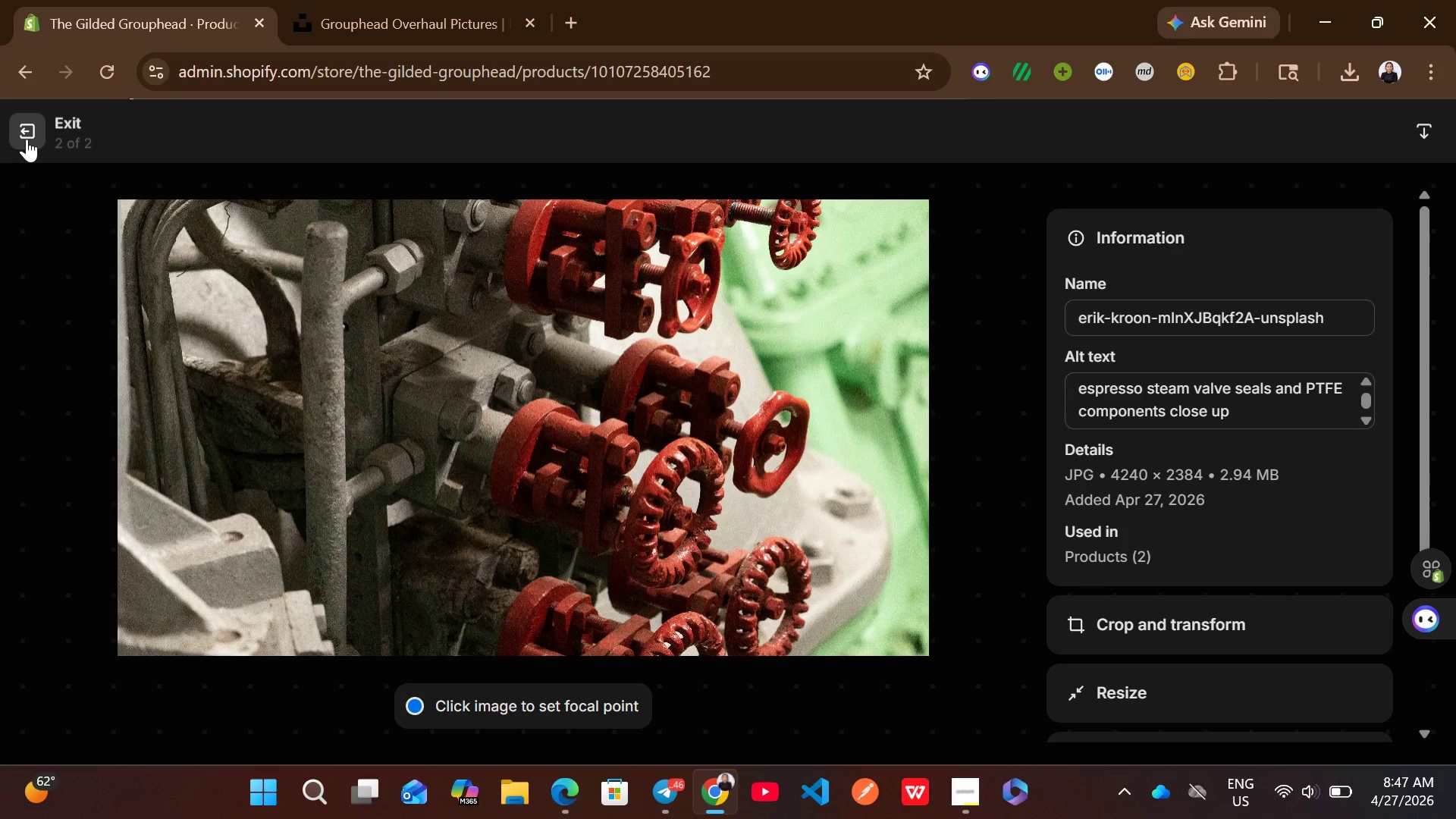 
left_click([20, 136])
 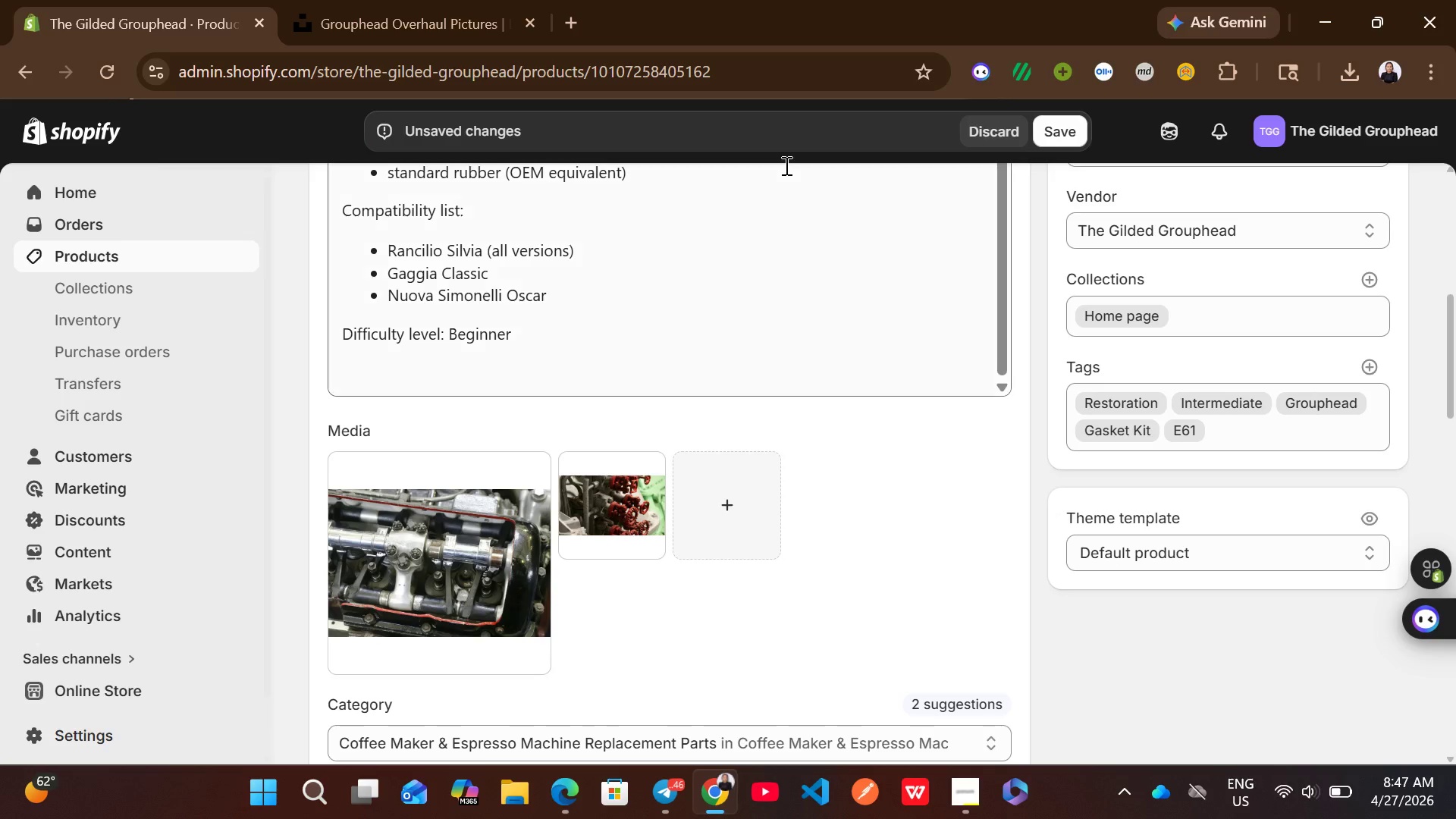 
mouse_move([783, 389])
 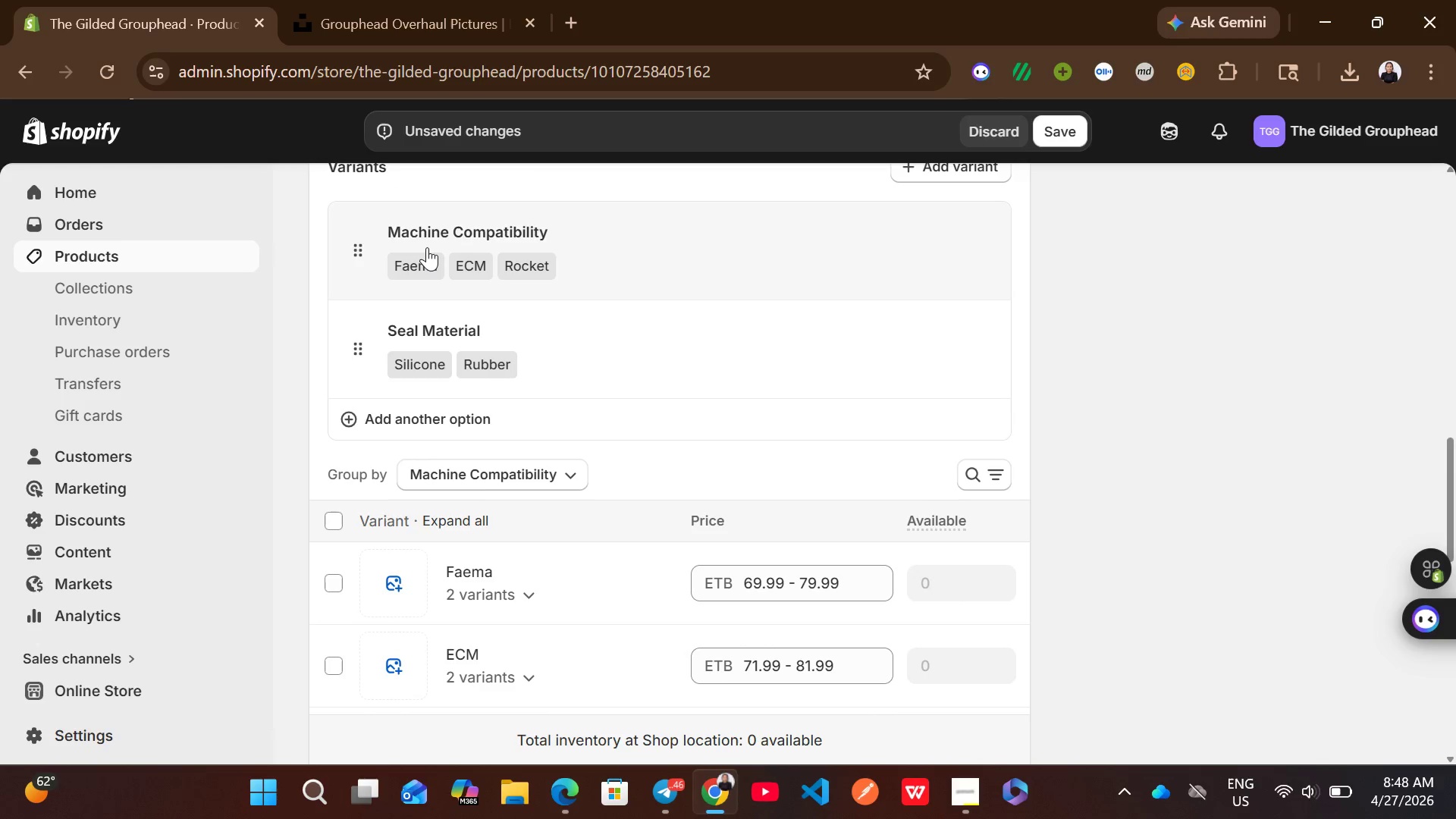 
left_click([413, 234])
 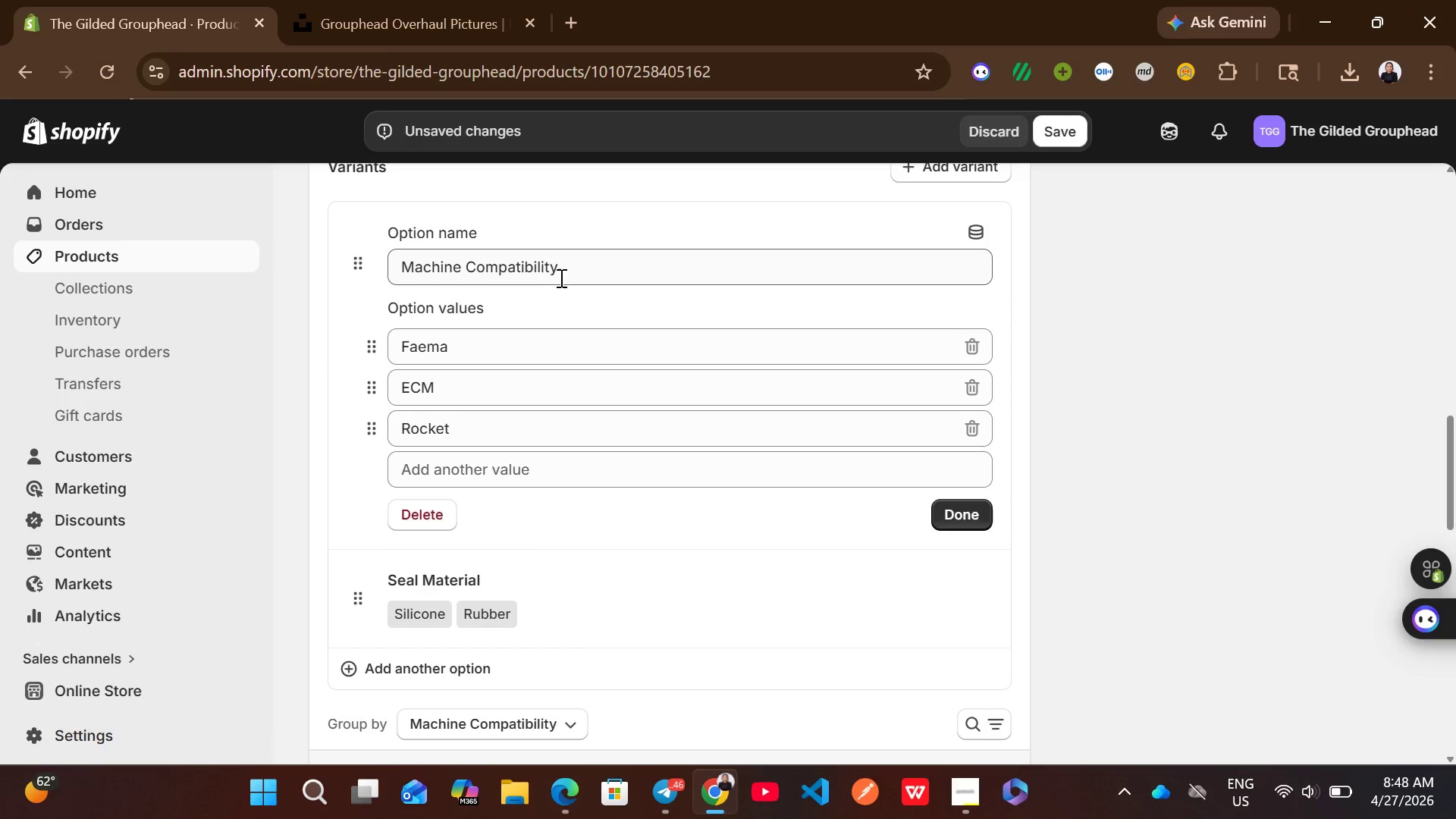 
left_click_drag(start_coordinate=[591, 267], to_coordinate=[468, 265])
 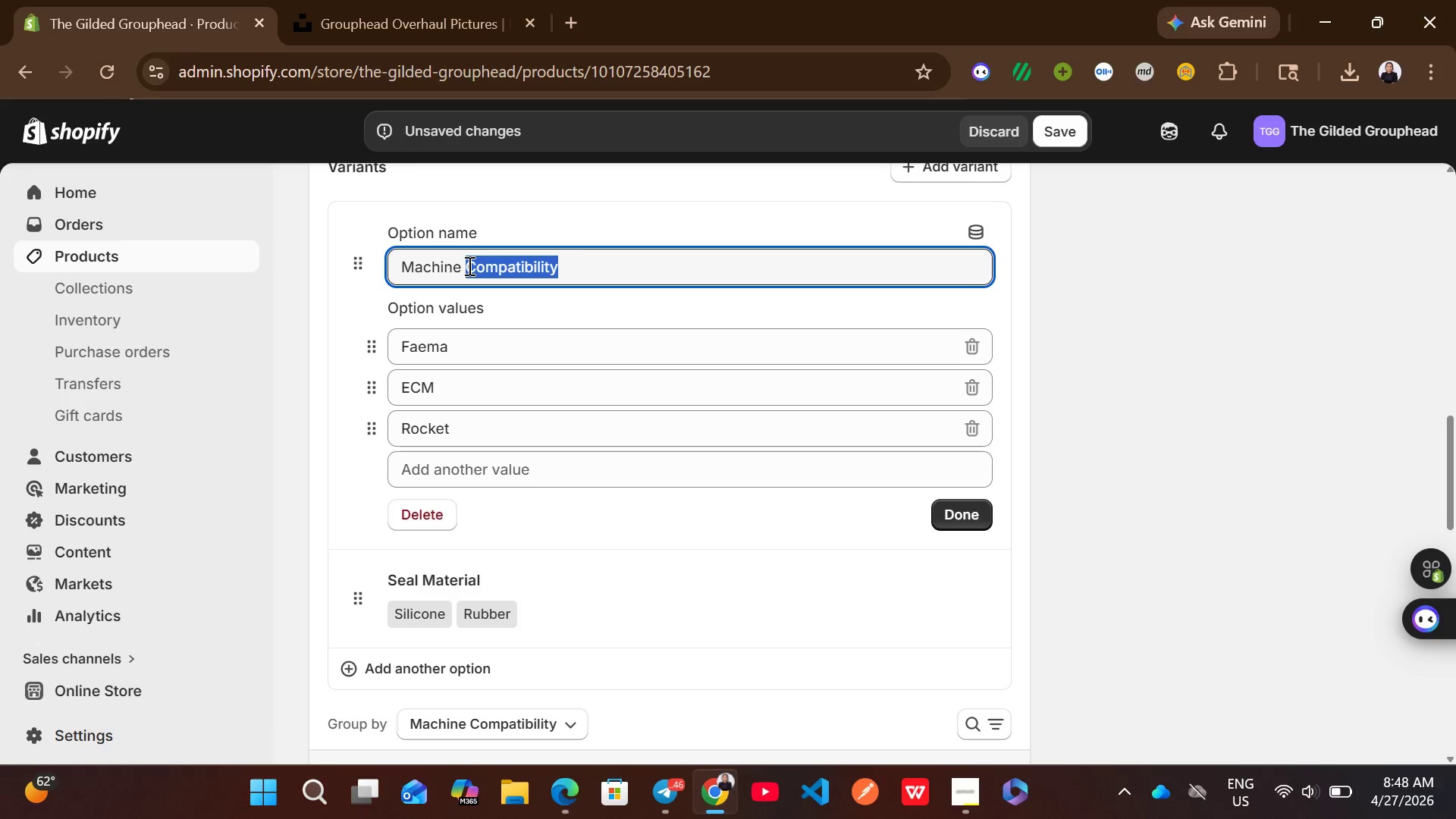 
type(Brand)
 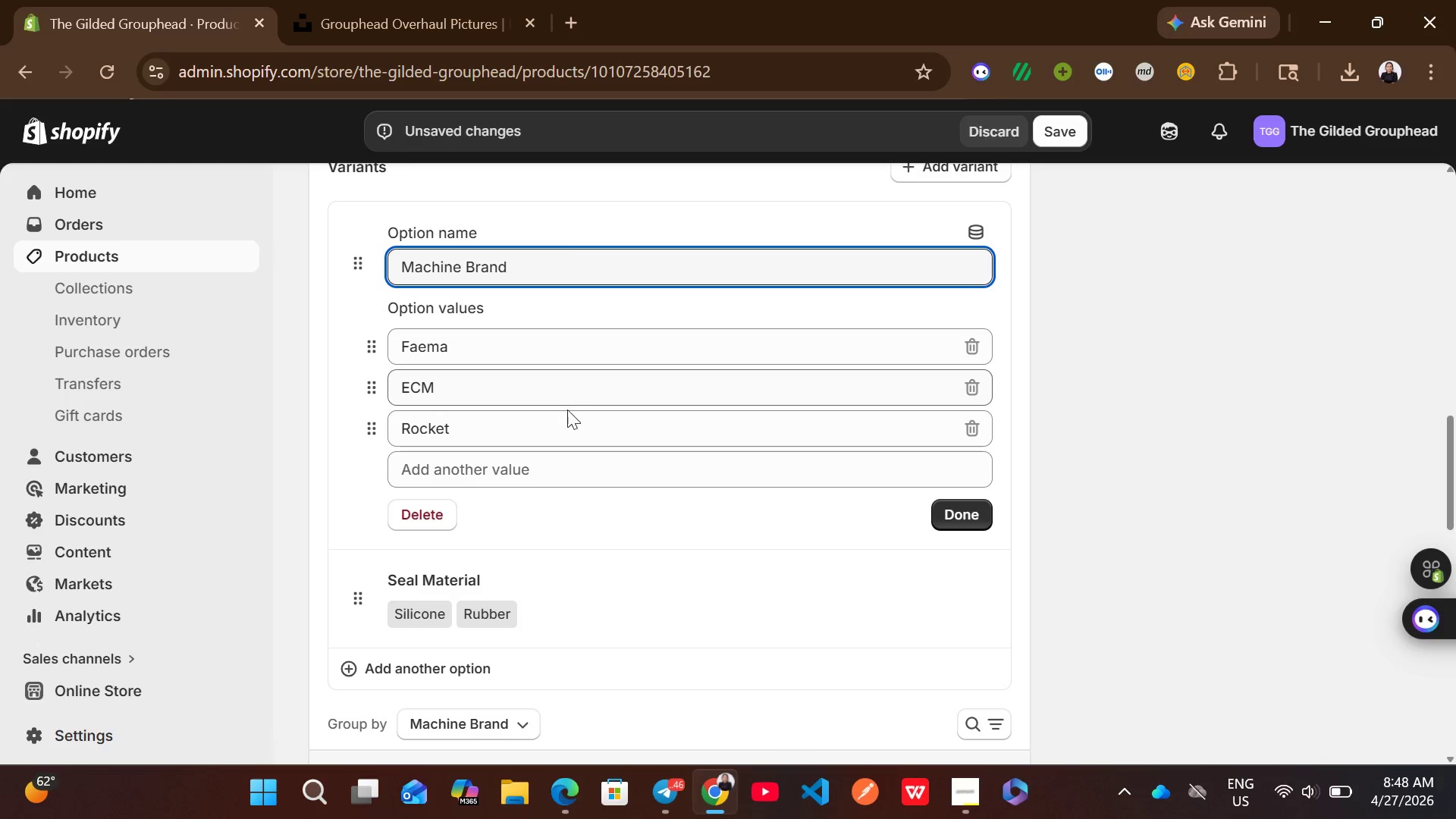 
left_click_drag(start_coordinate=[482, 349], to_coordinate=[379, 332])
 